 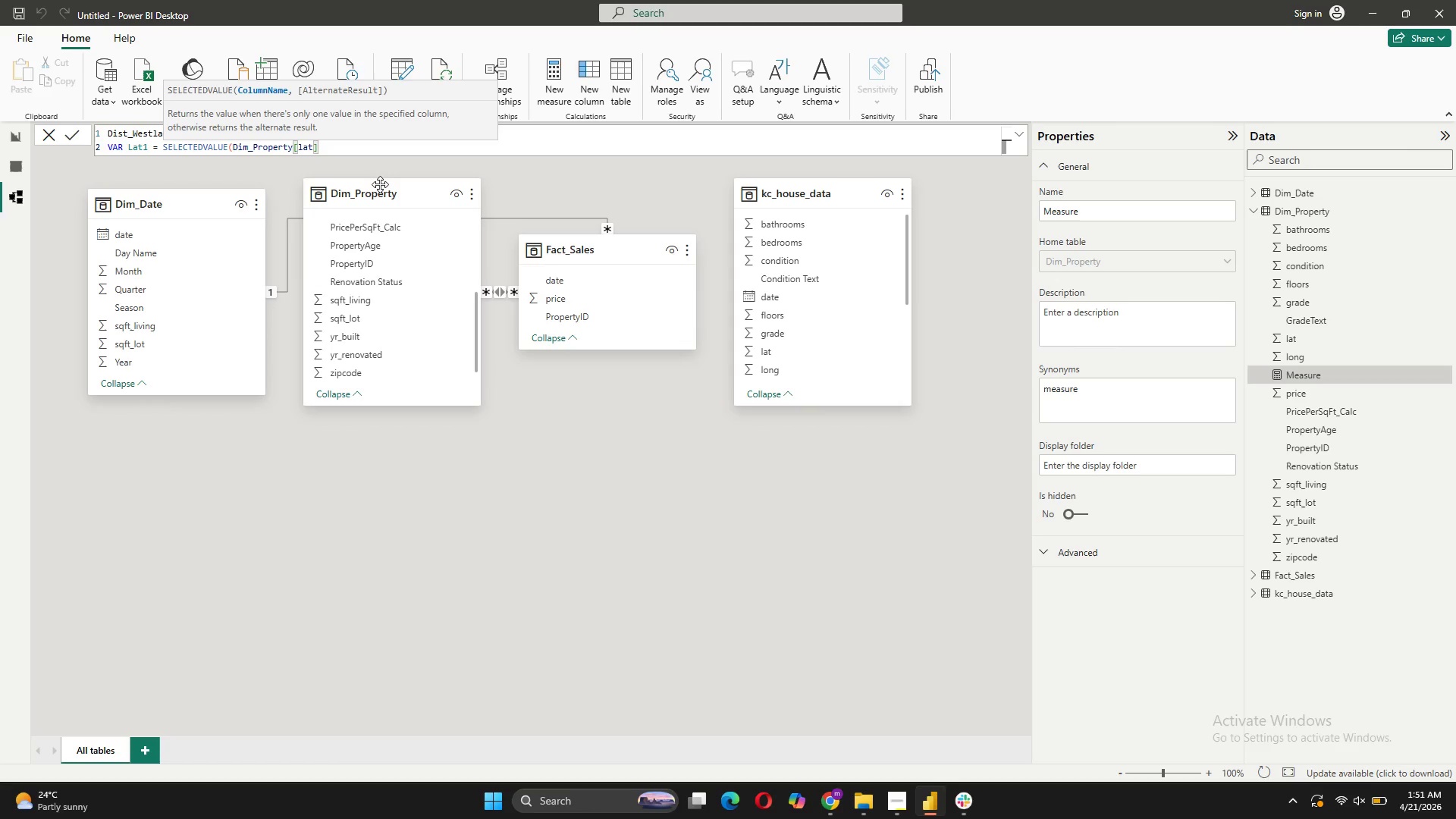 
key(Shift+0)
 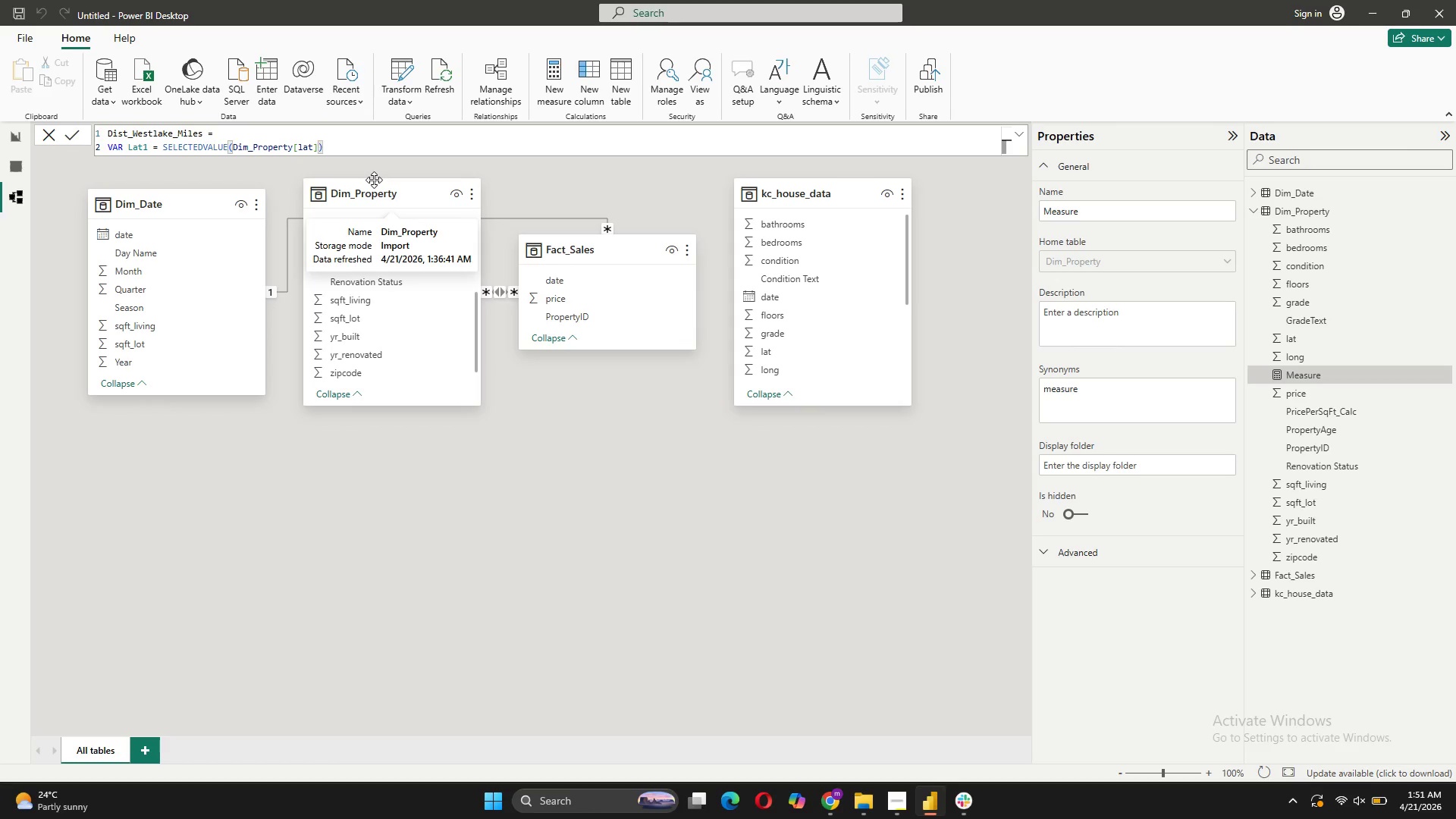 
key(Shift+Enter)
 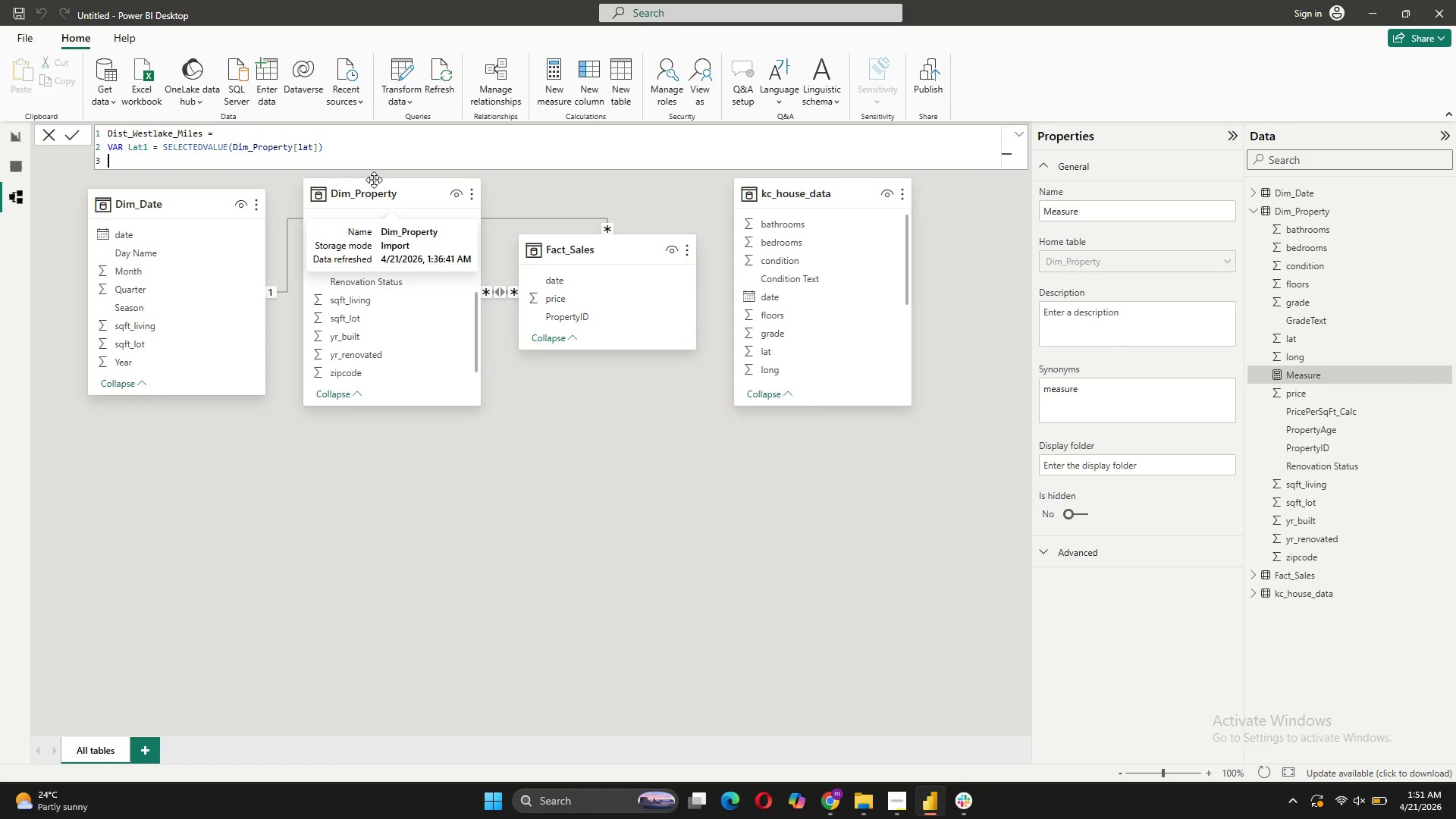 
type(VAR Lon1 = se)
 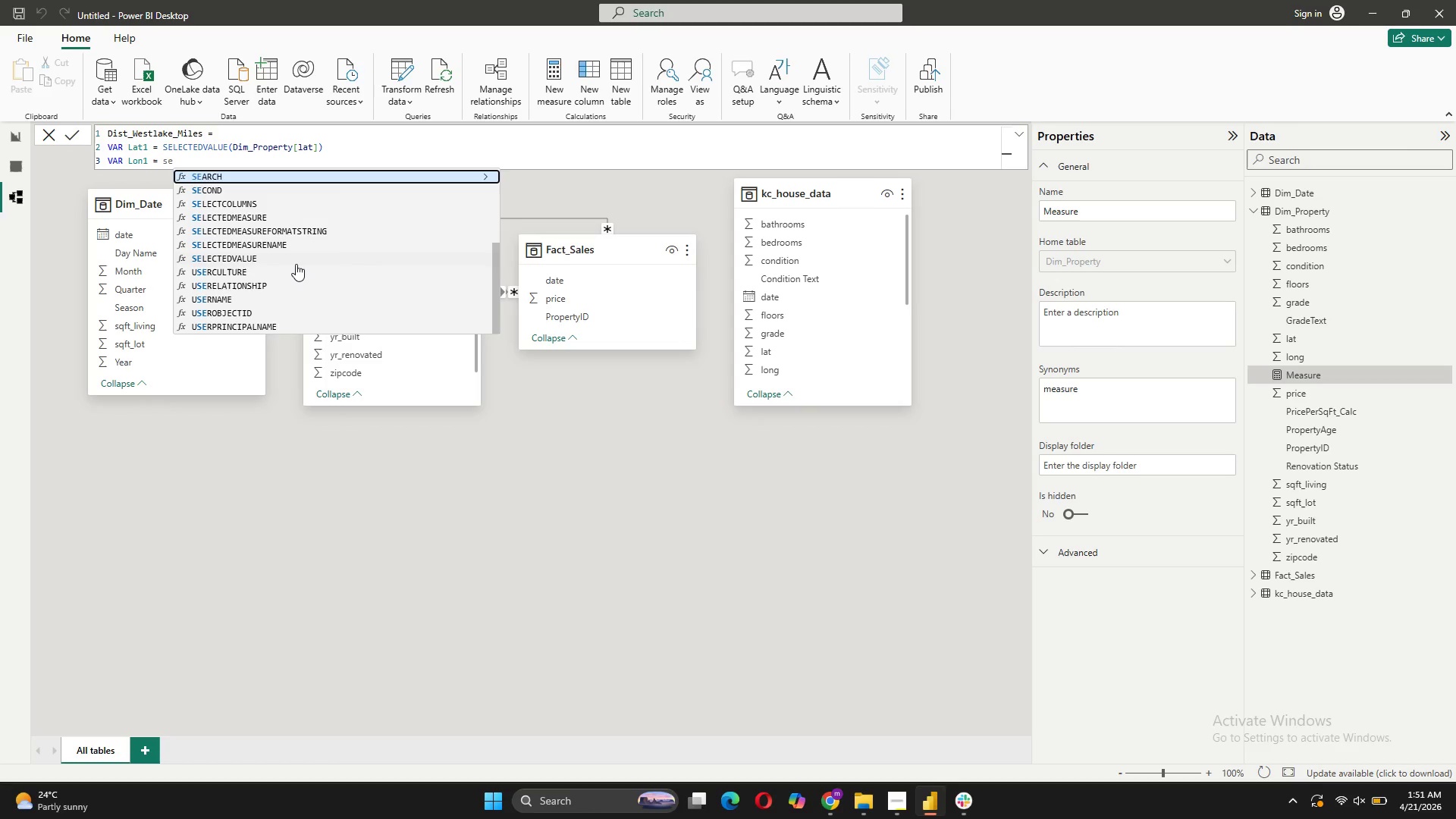 
left_click([296, 262])
 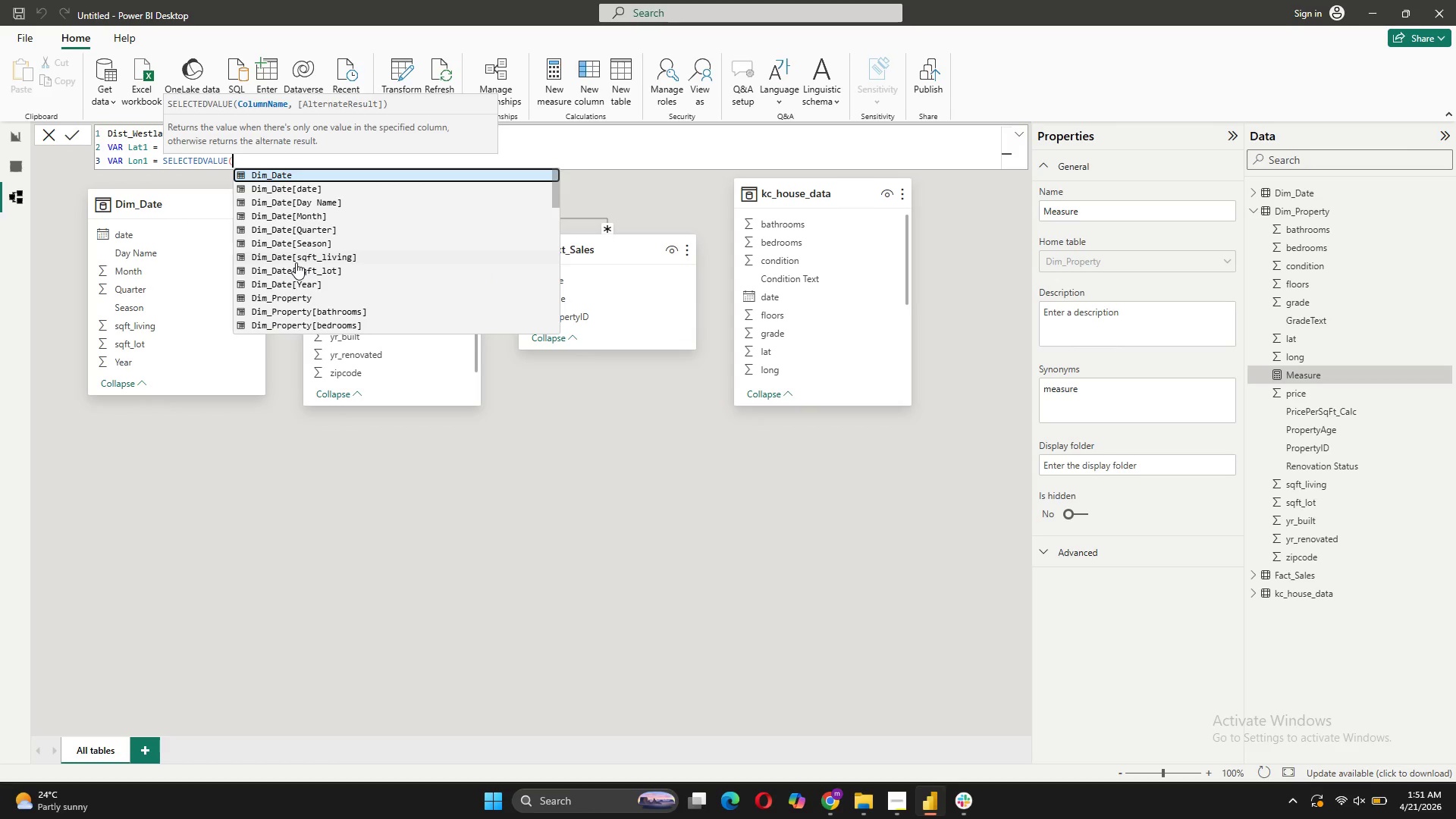 
type(Dim_Property)
 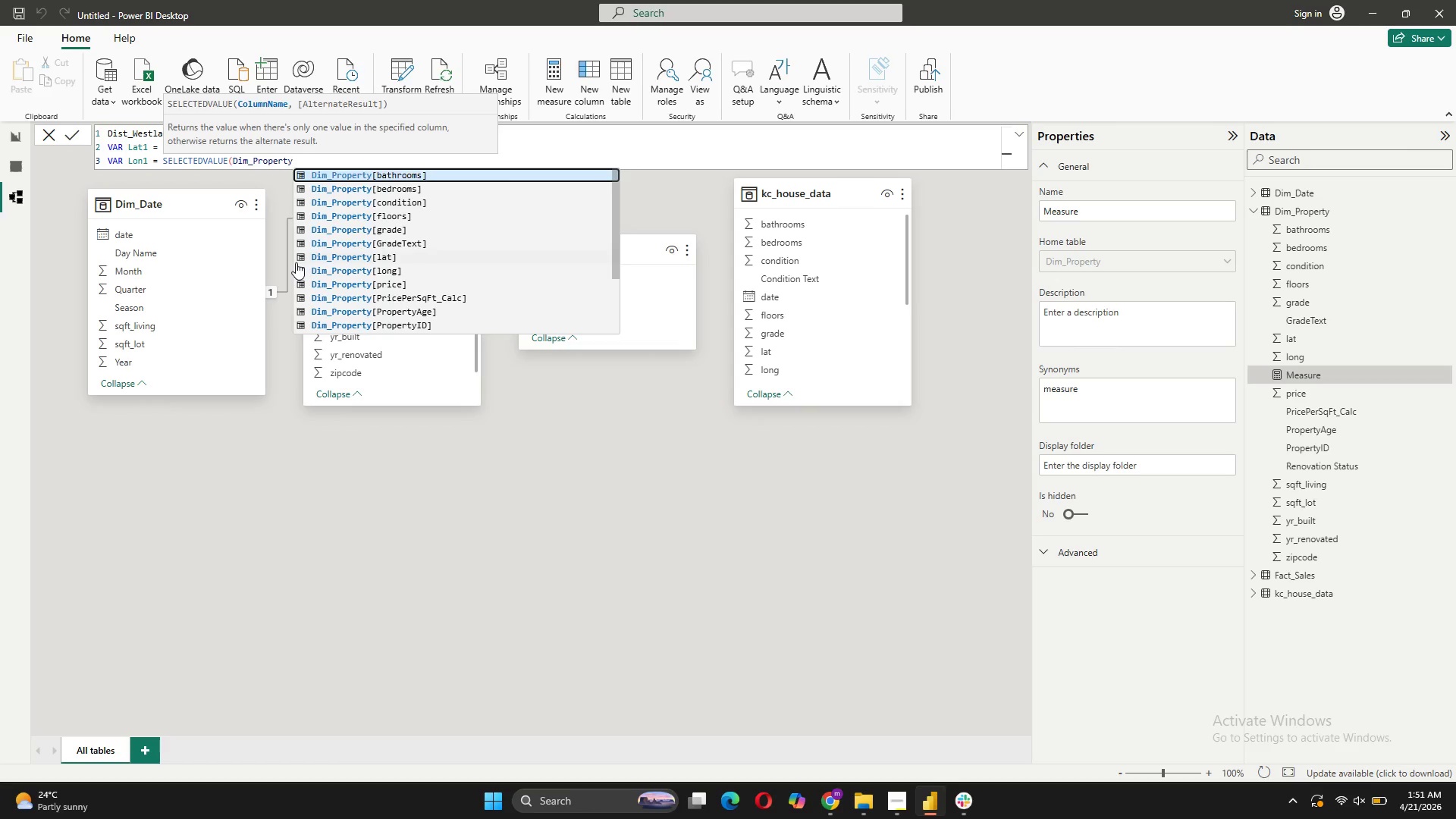 
left_click([400, 272])
 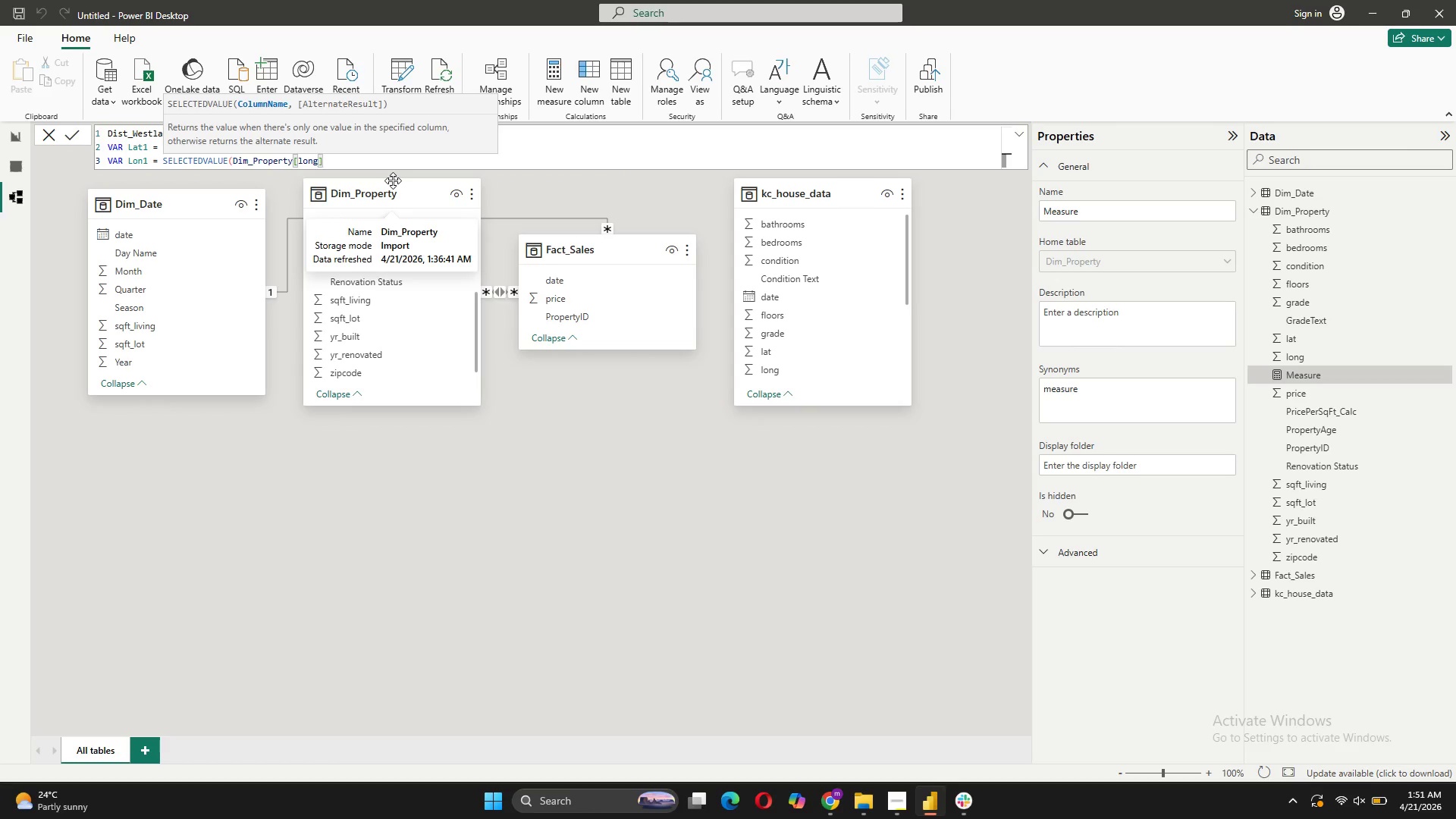 
key(Shift+0)
 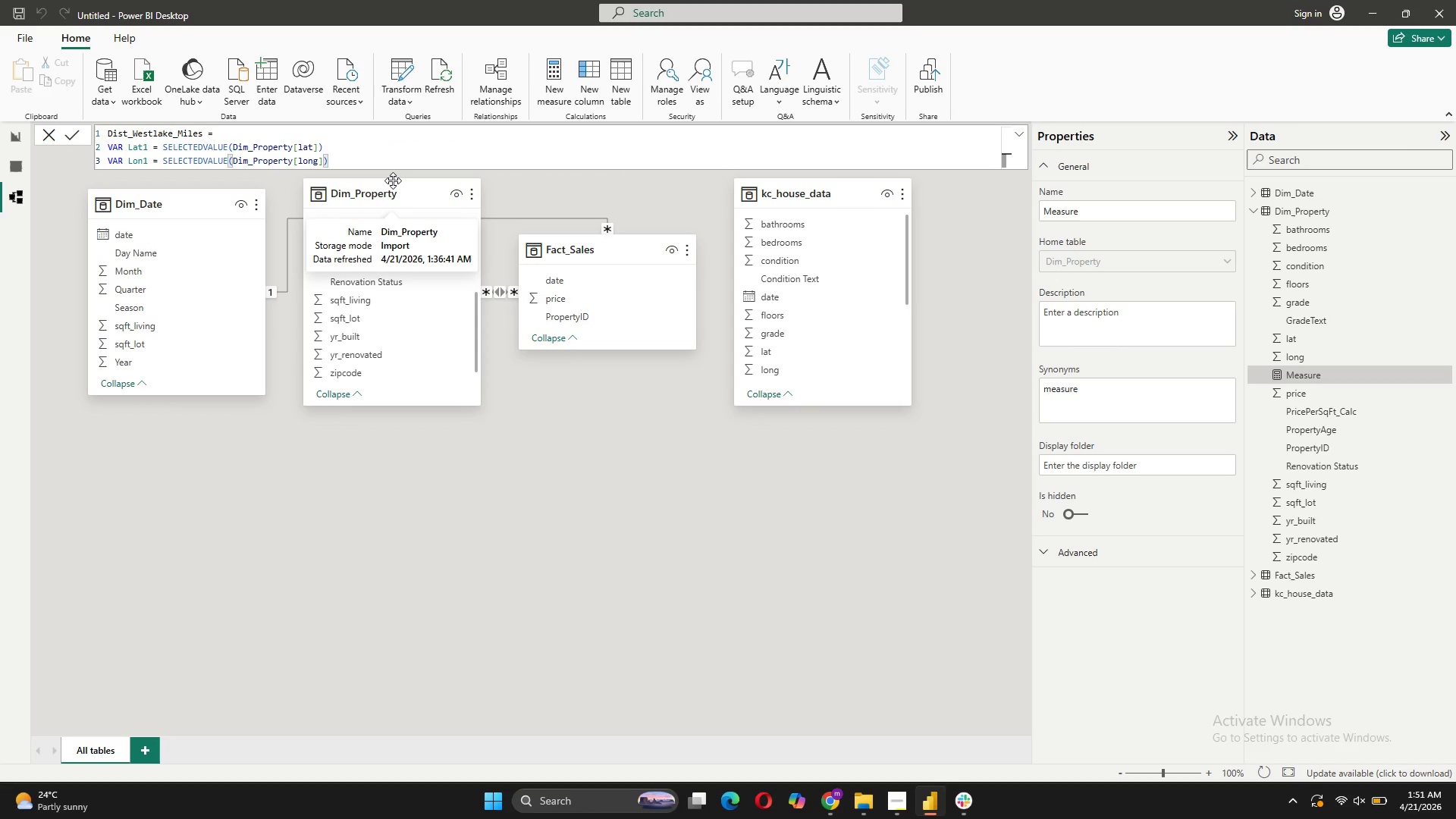 
key(Shift+Enter)
 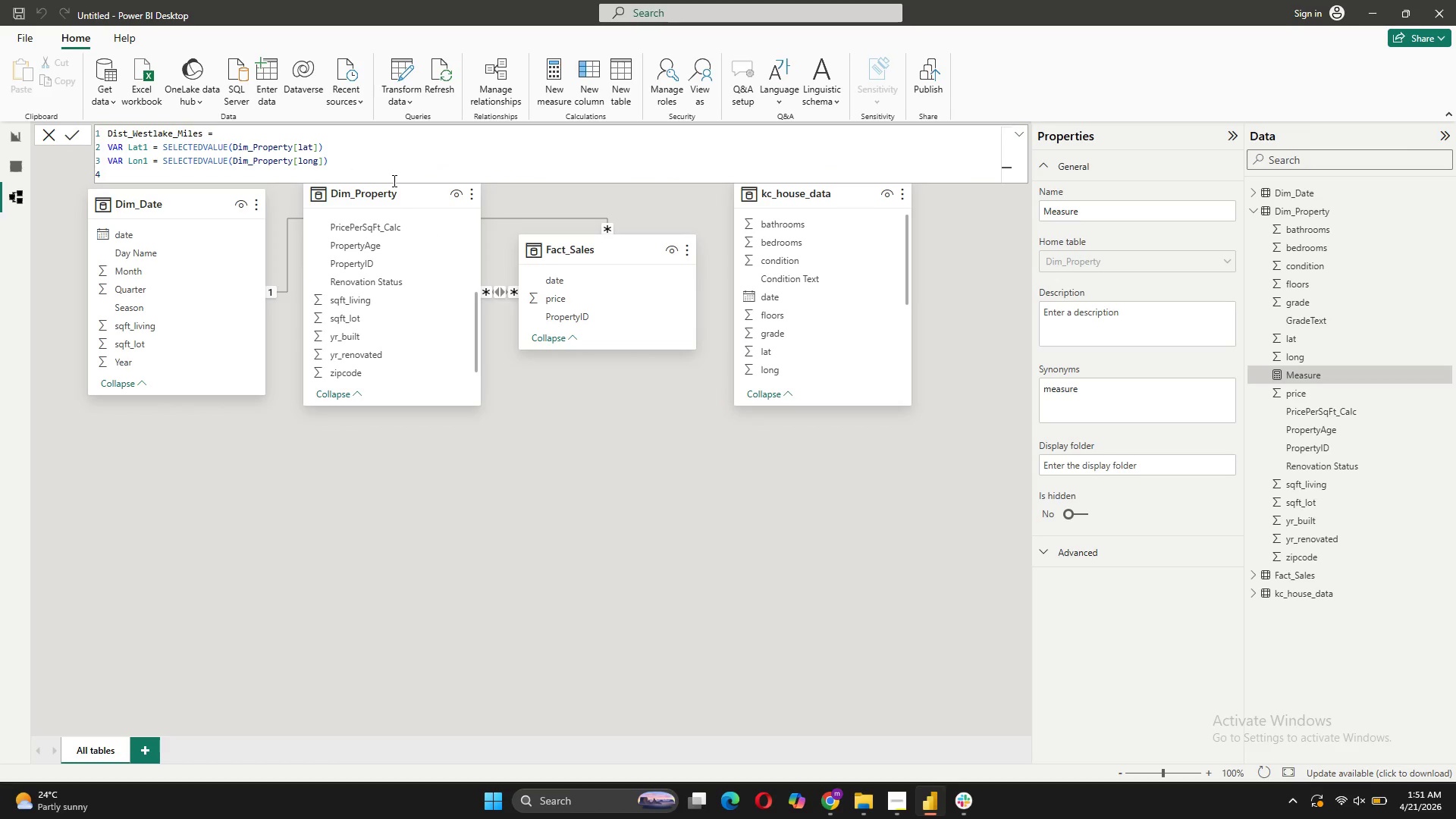 
type(VAR Lat2 = 47.611)
 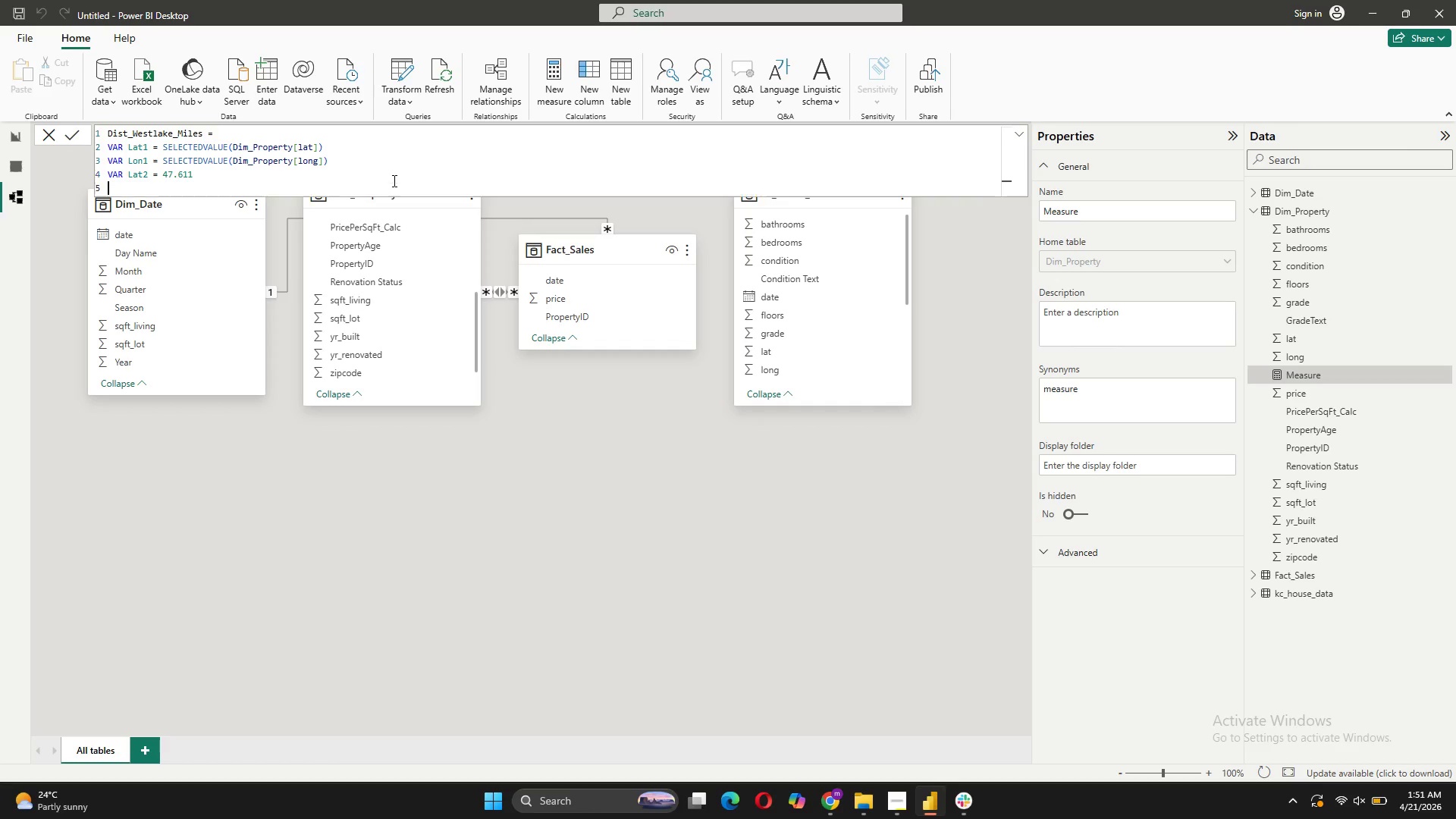 
key(Shift+Enter)
 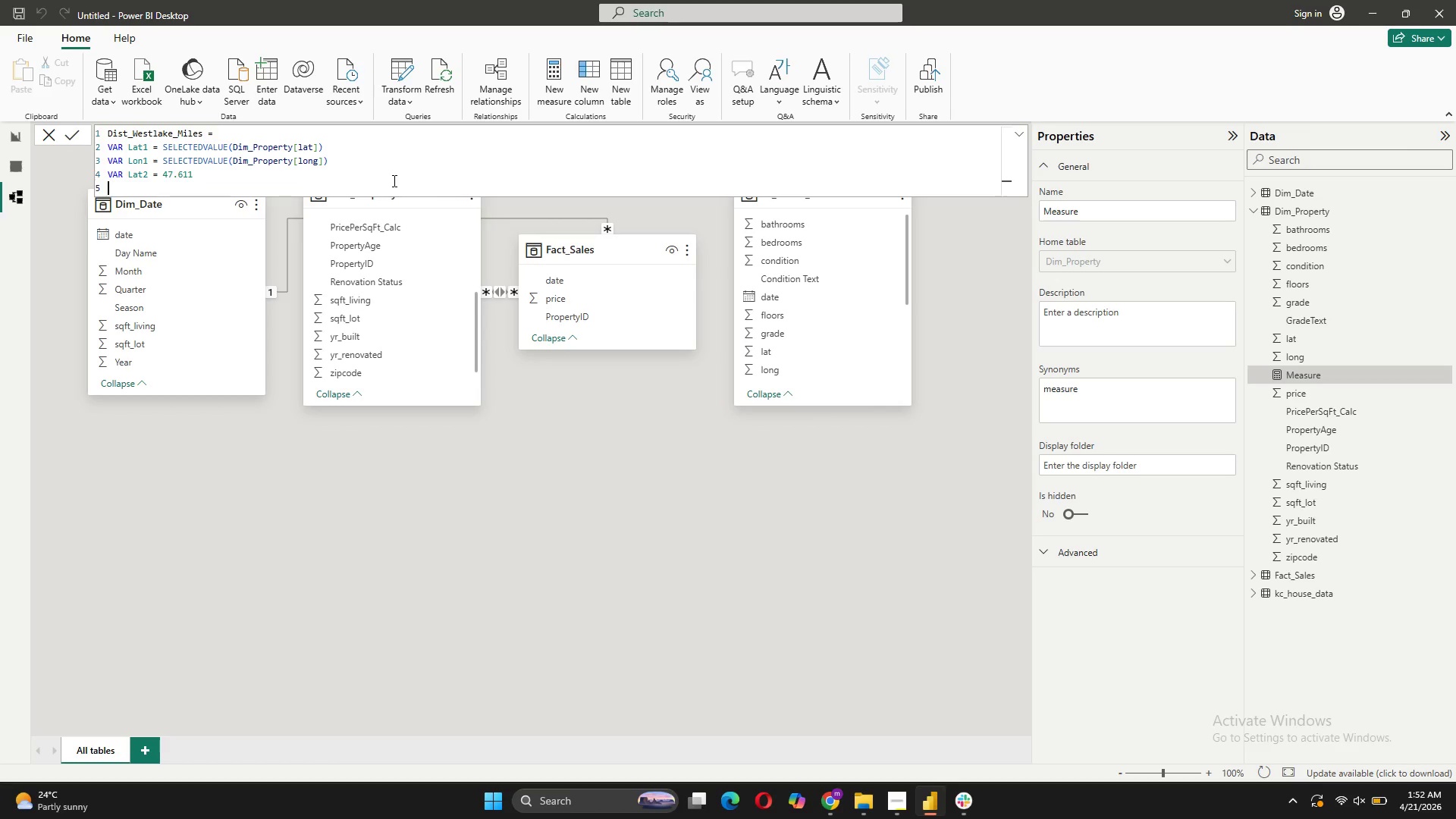 
type(VAR lON2 )
key(Backspace)
key(Backspace)
key(Backspace)
key(Backspace)
key(Backspace)
type(Lon2 = -122.337)
 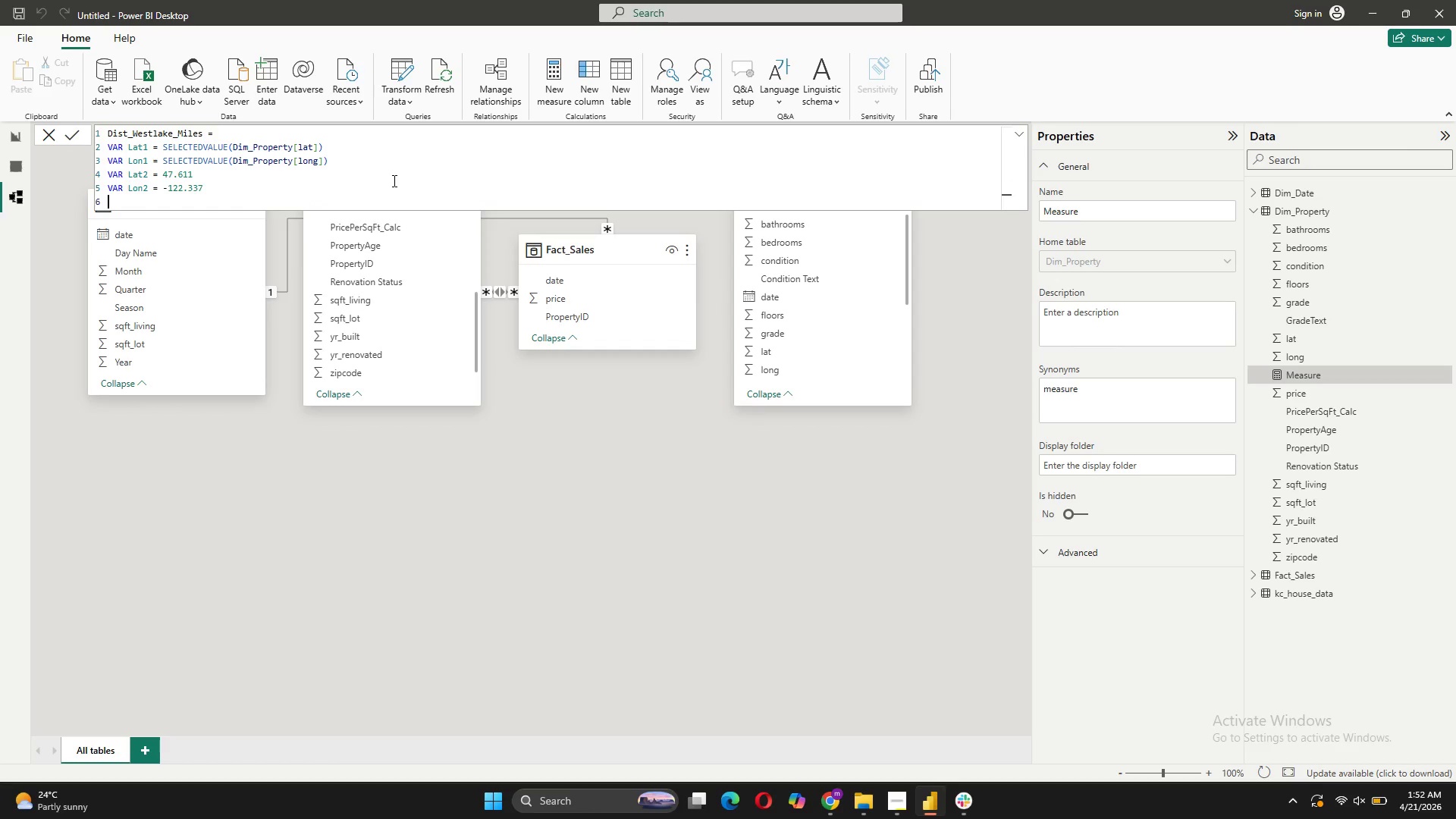 
key(Shift+Enter)
 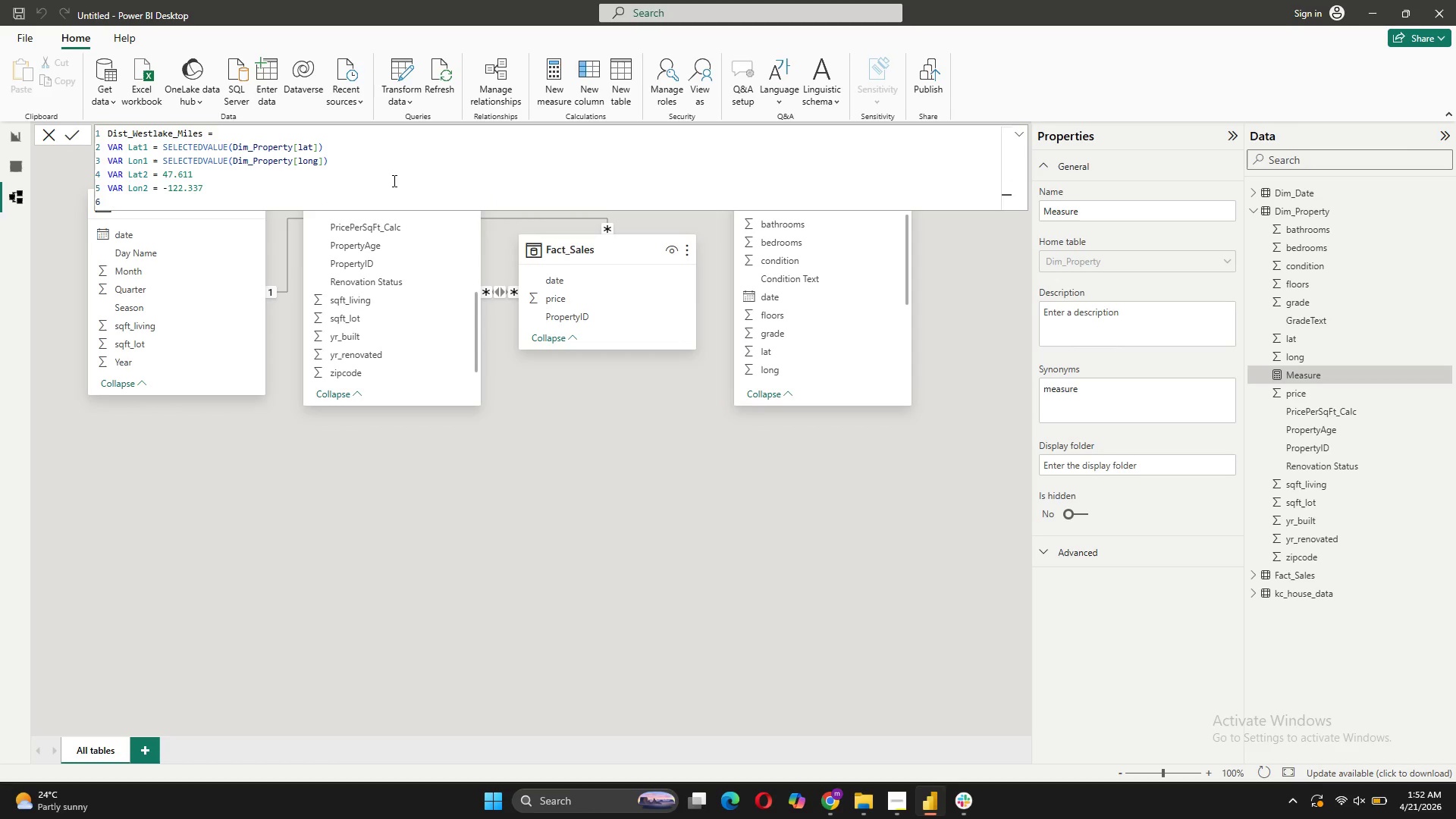 
type(VAR R = 3959)
 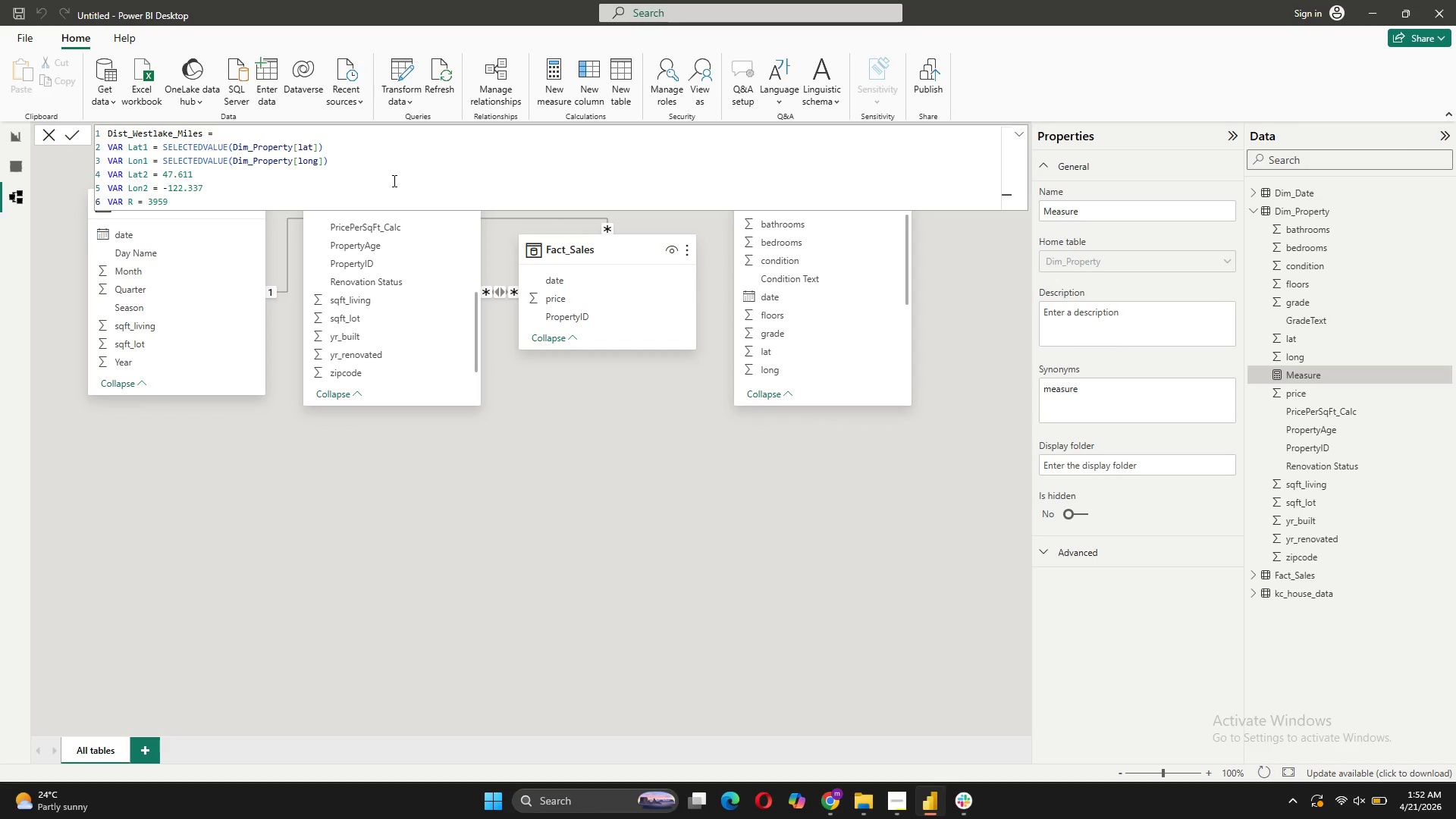 
key(Shift+Enter)
 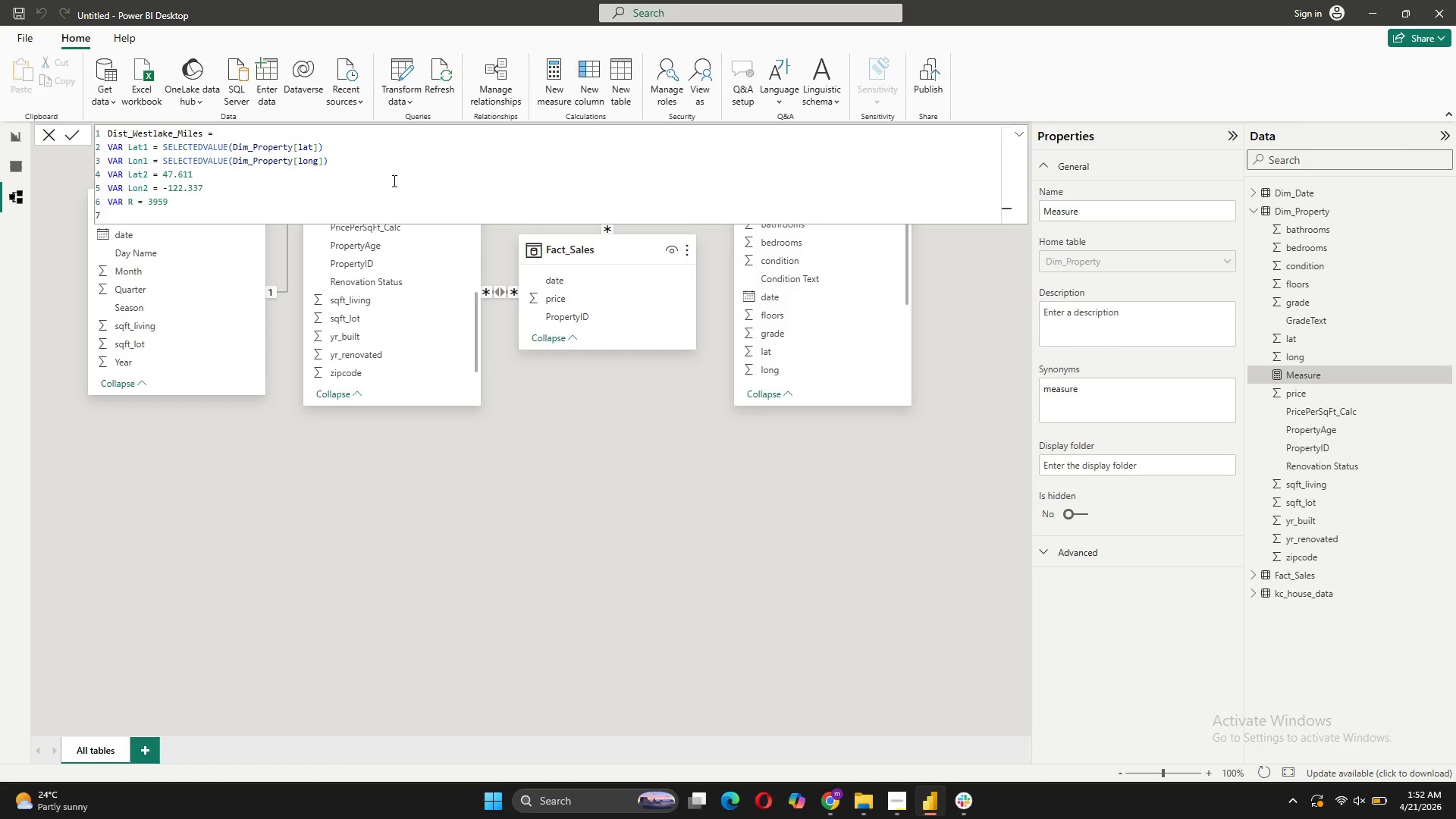 
type(VAR P = PI()/180)
 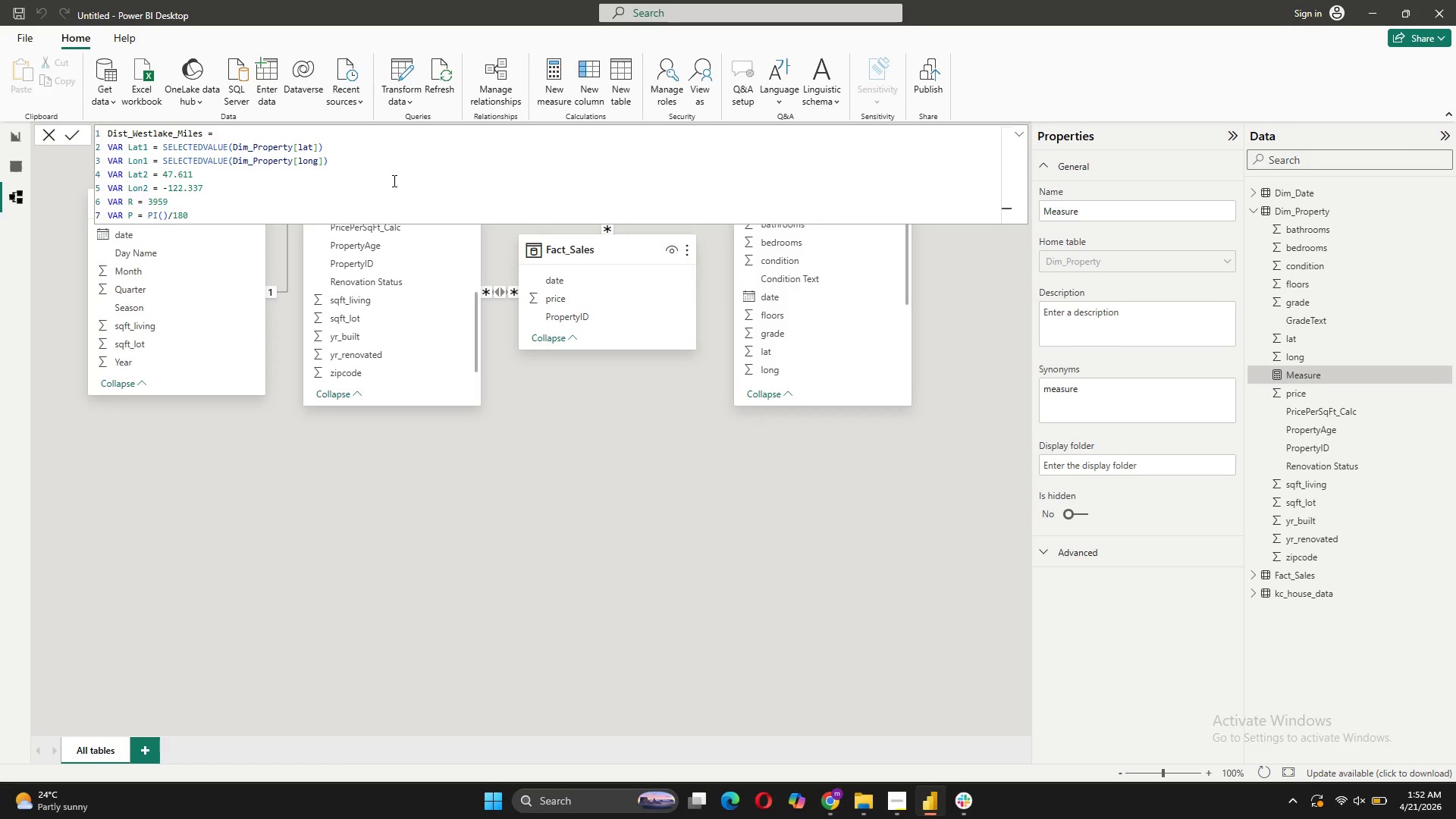 
key(Shift+Enter)
 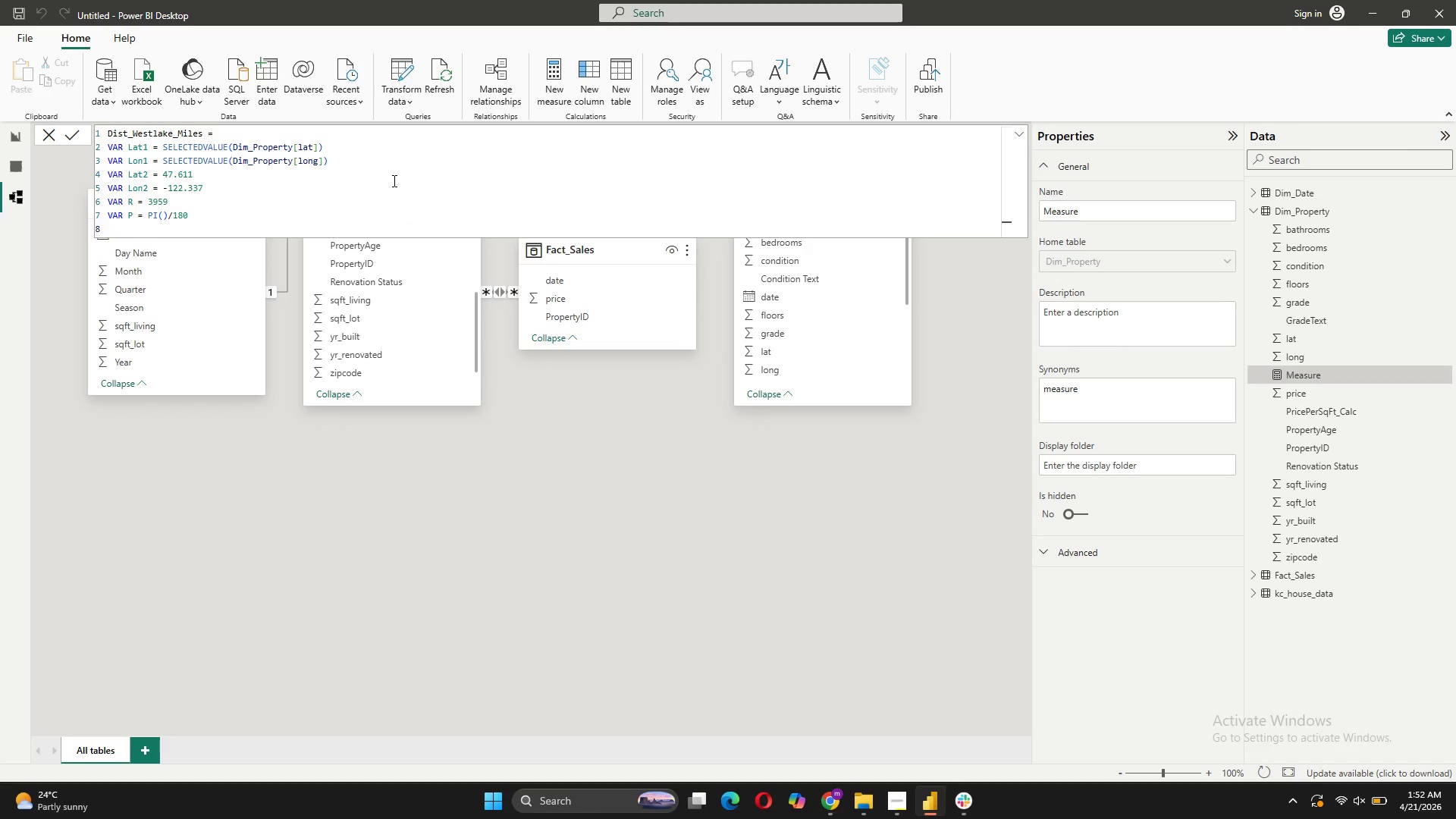 
type(VAR A = 0.5 - COS((L)
 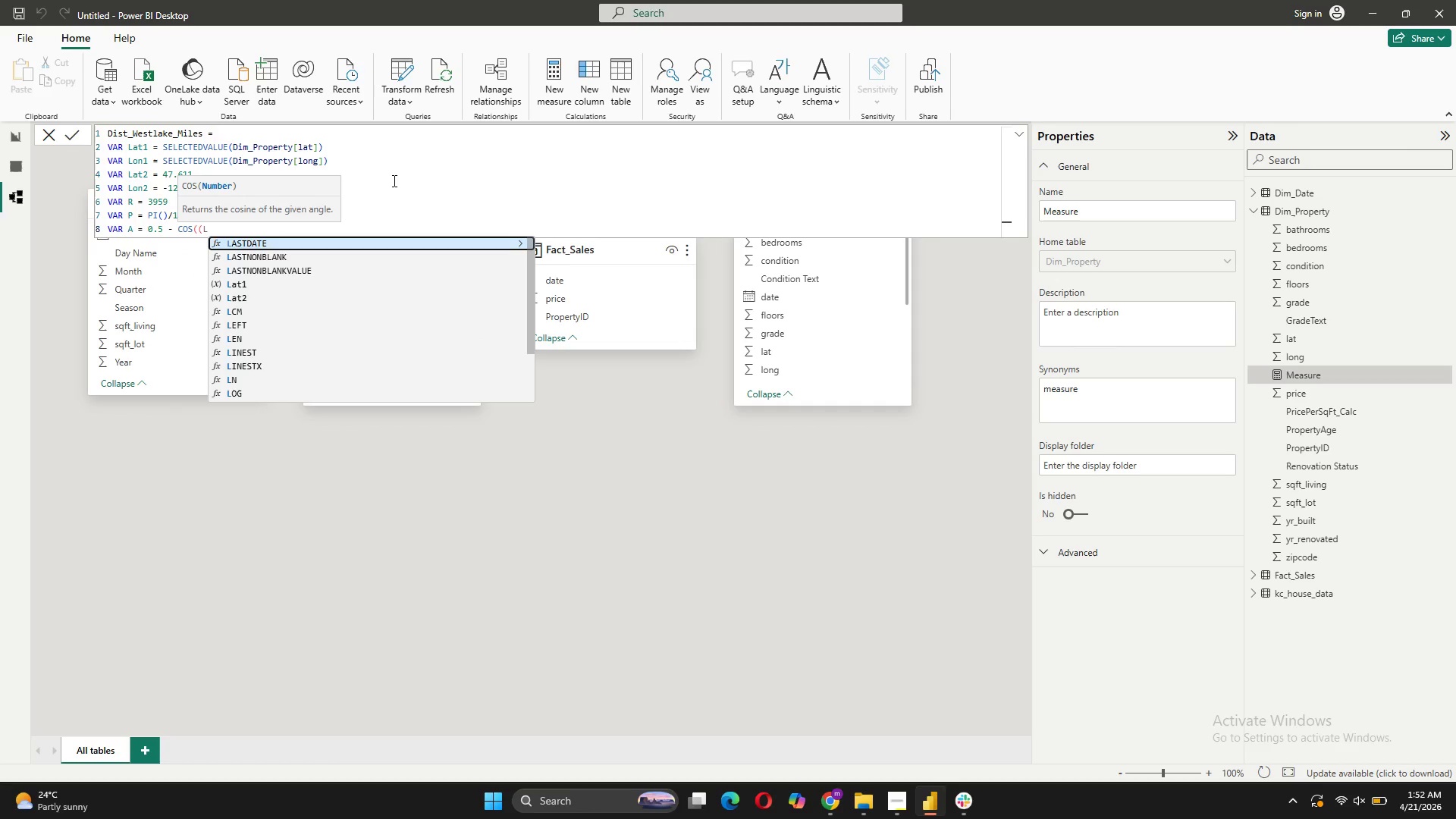 
left_click([269, 284])
 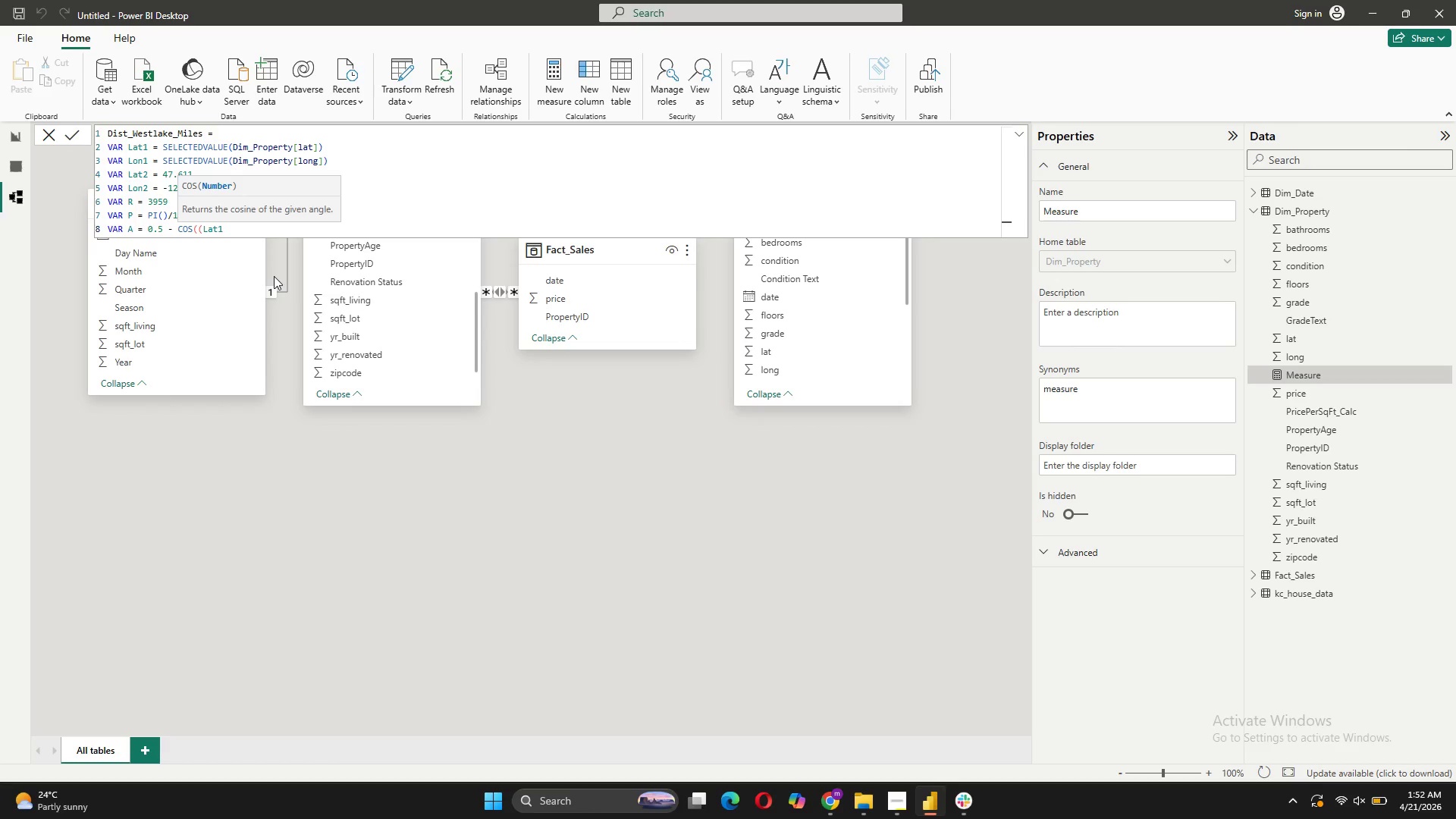 
key(Minus)
 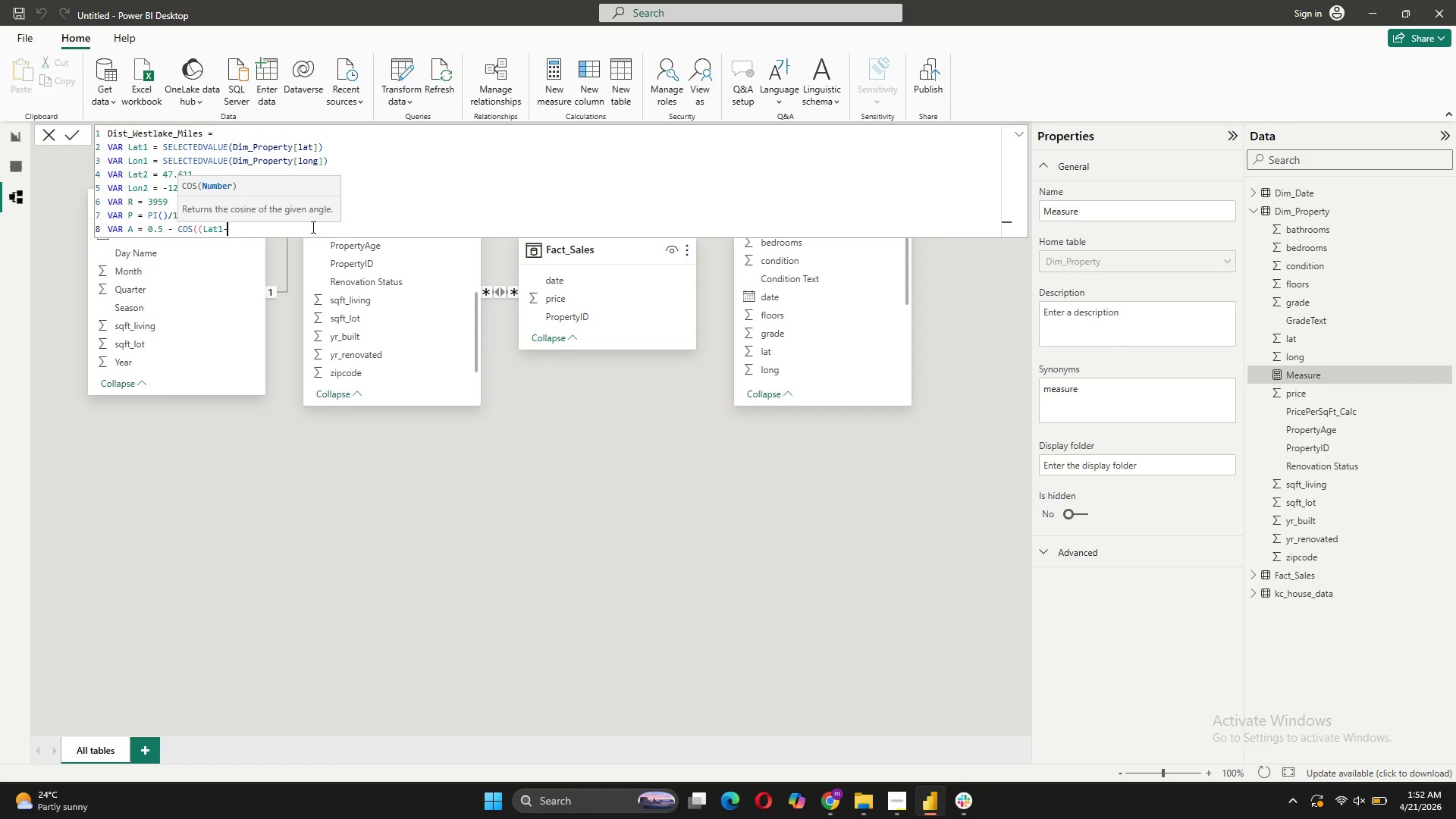 
key(L)
 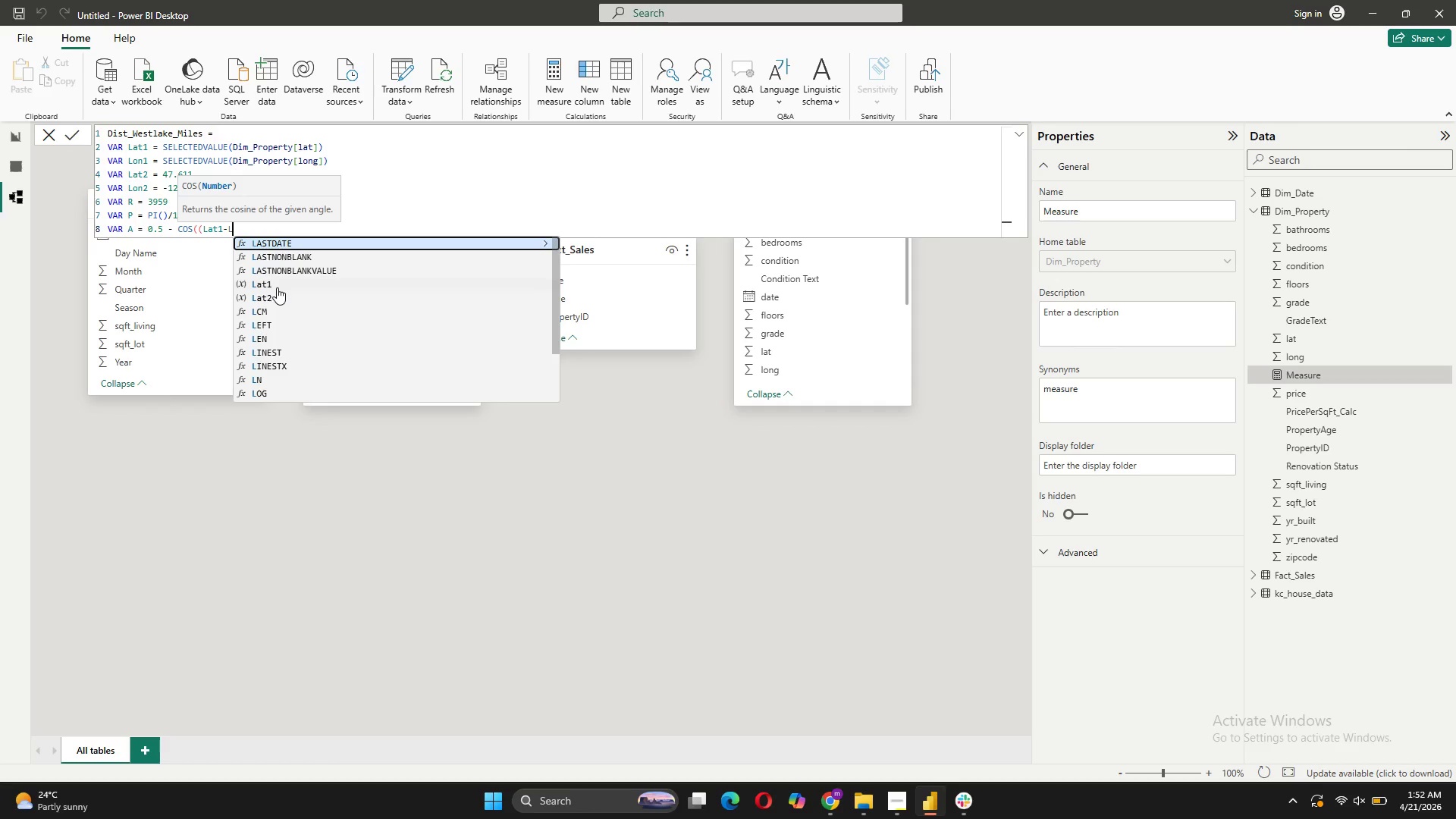 
left_click([276, 287])
 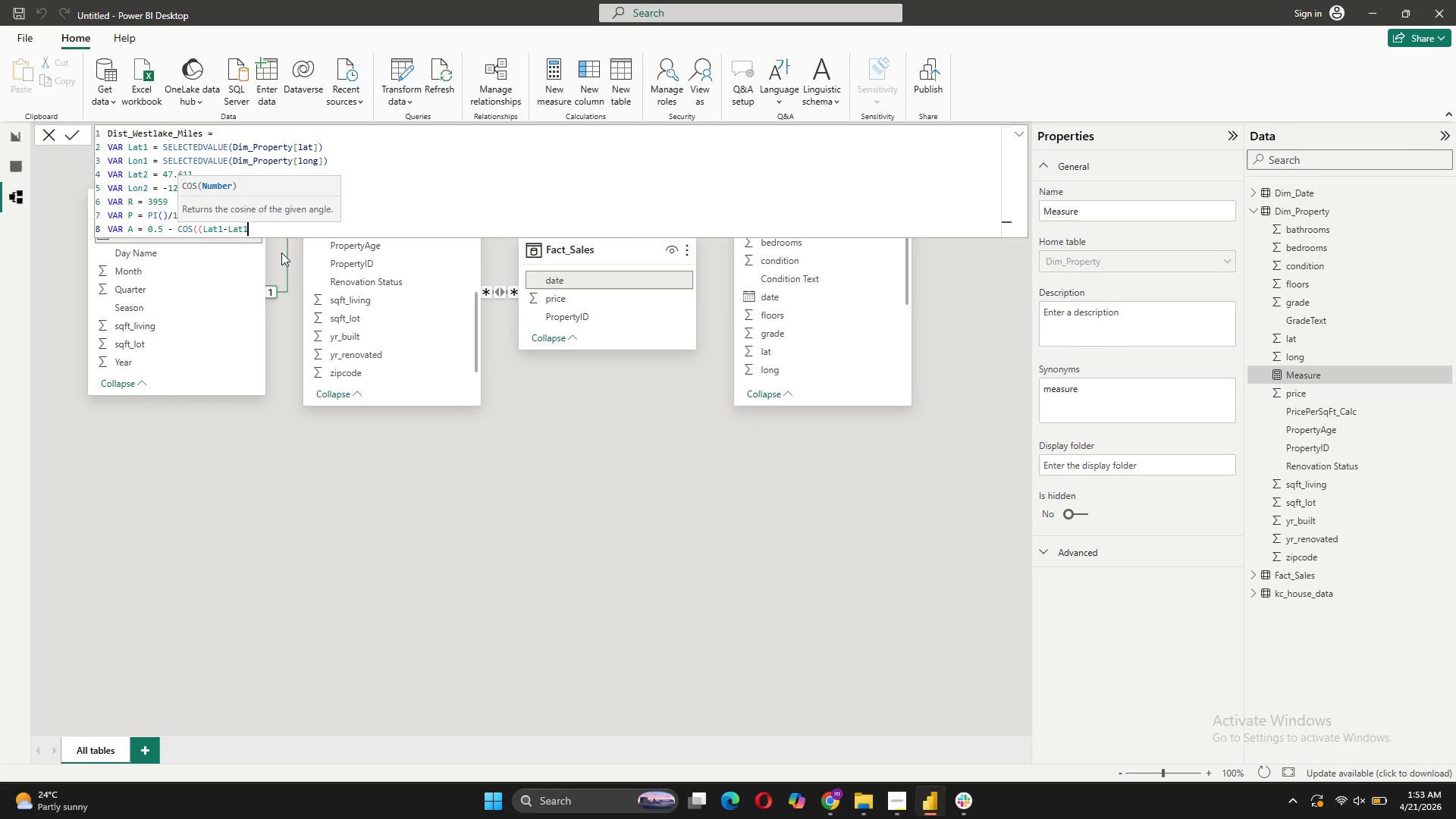 
type()*P)/2 +)
 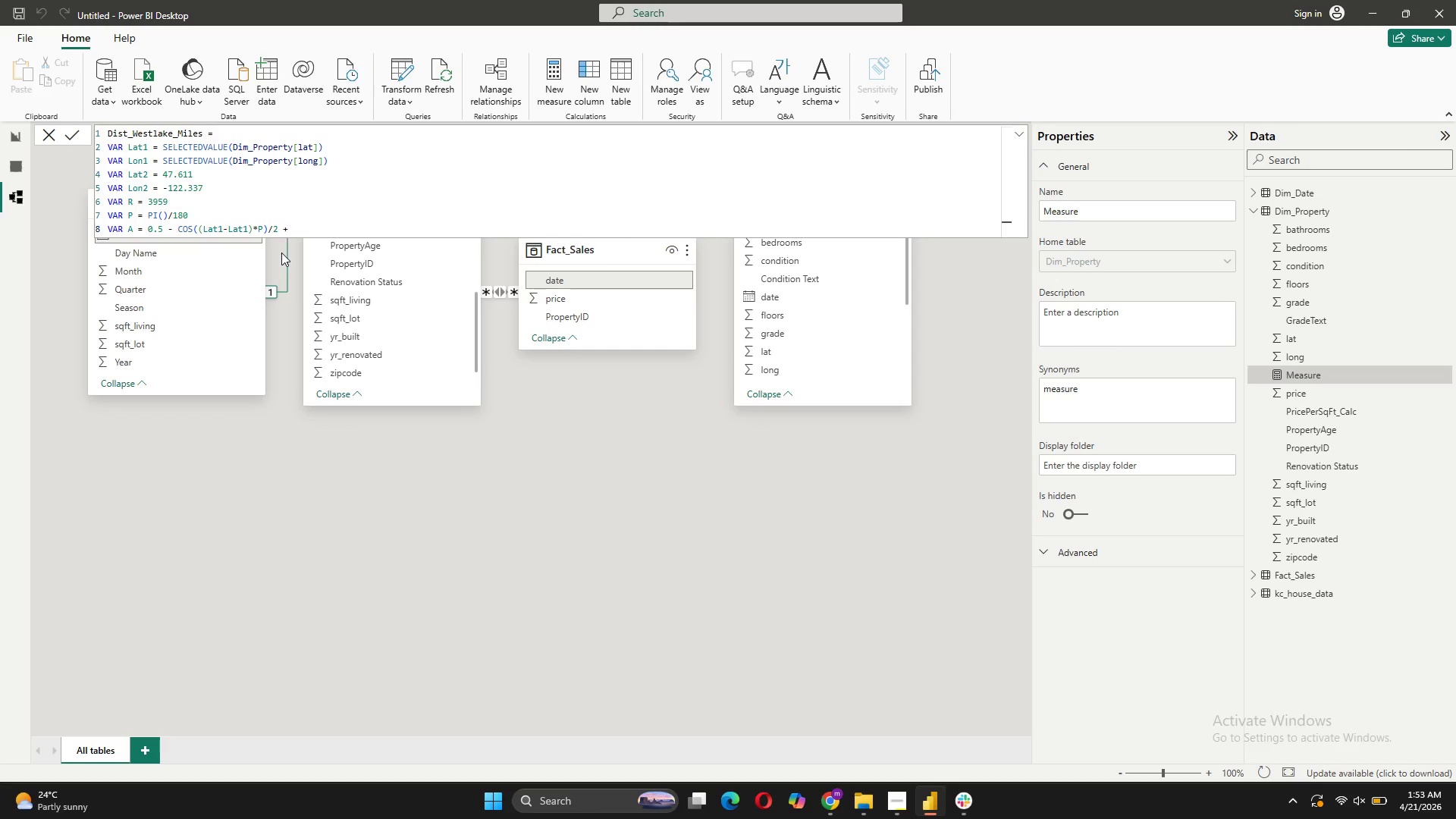 
type( COS(Lat1*P)*COS(Lat2*p)*(1-COS((Lon2-Lon1)))
 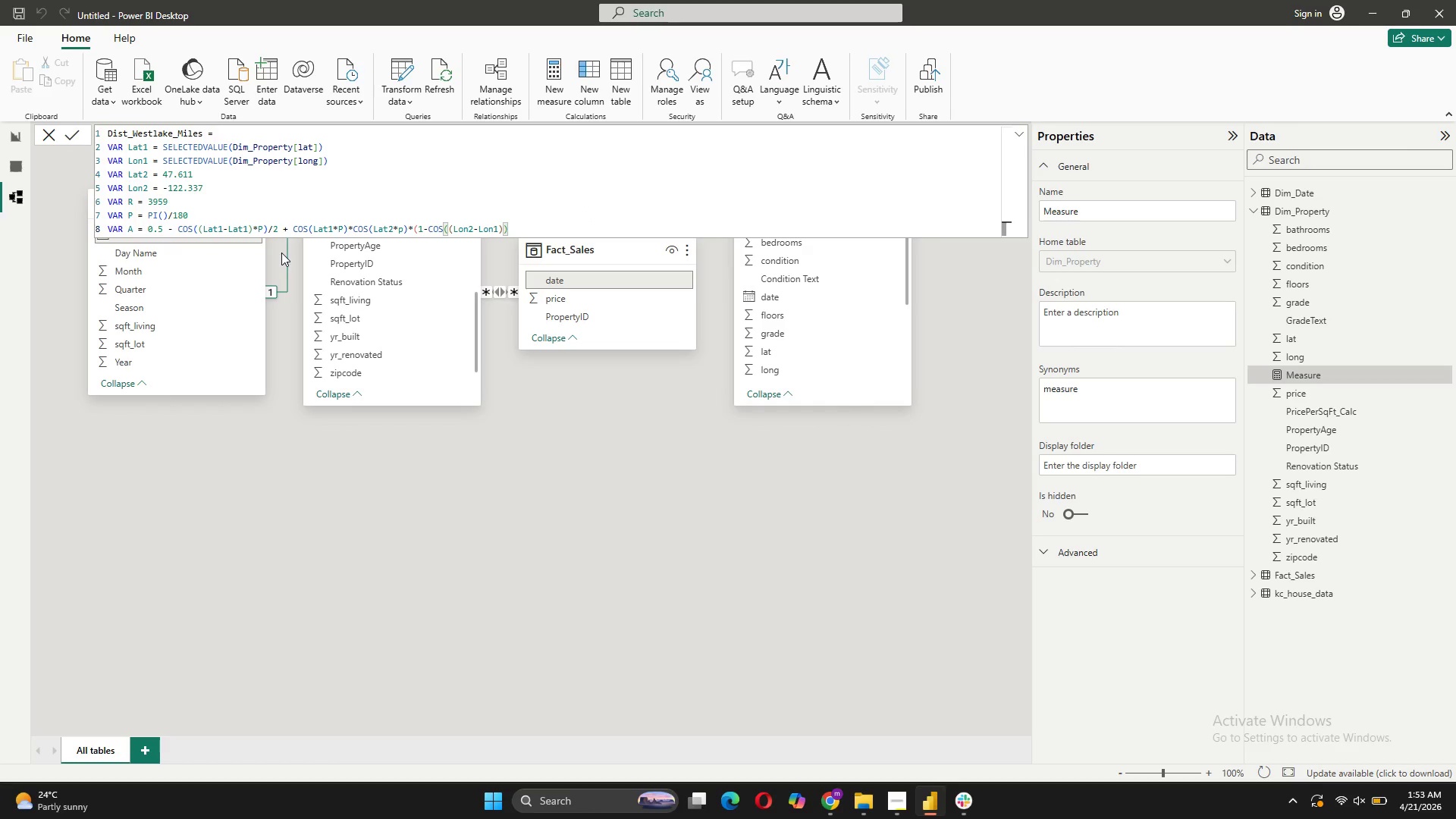 
wait(5.48)
 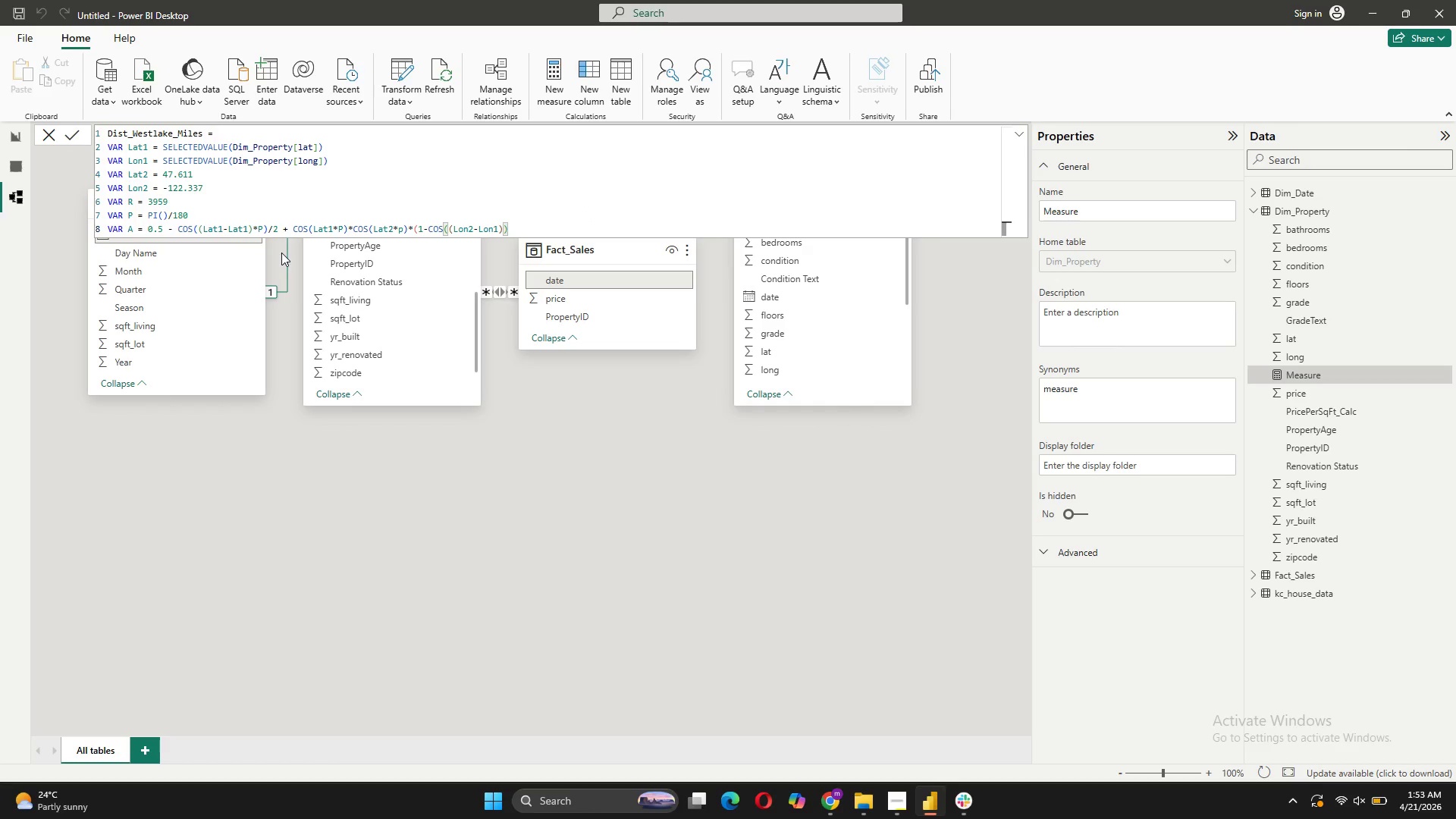 
left_click([504, 229])
 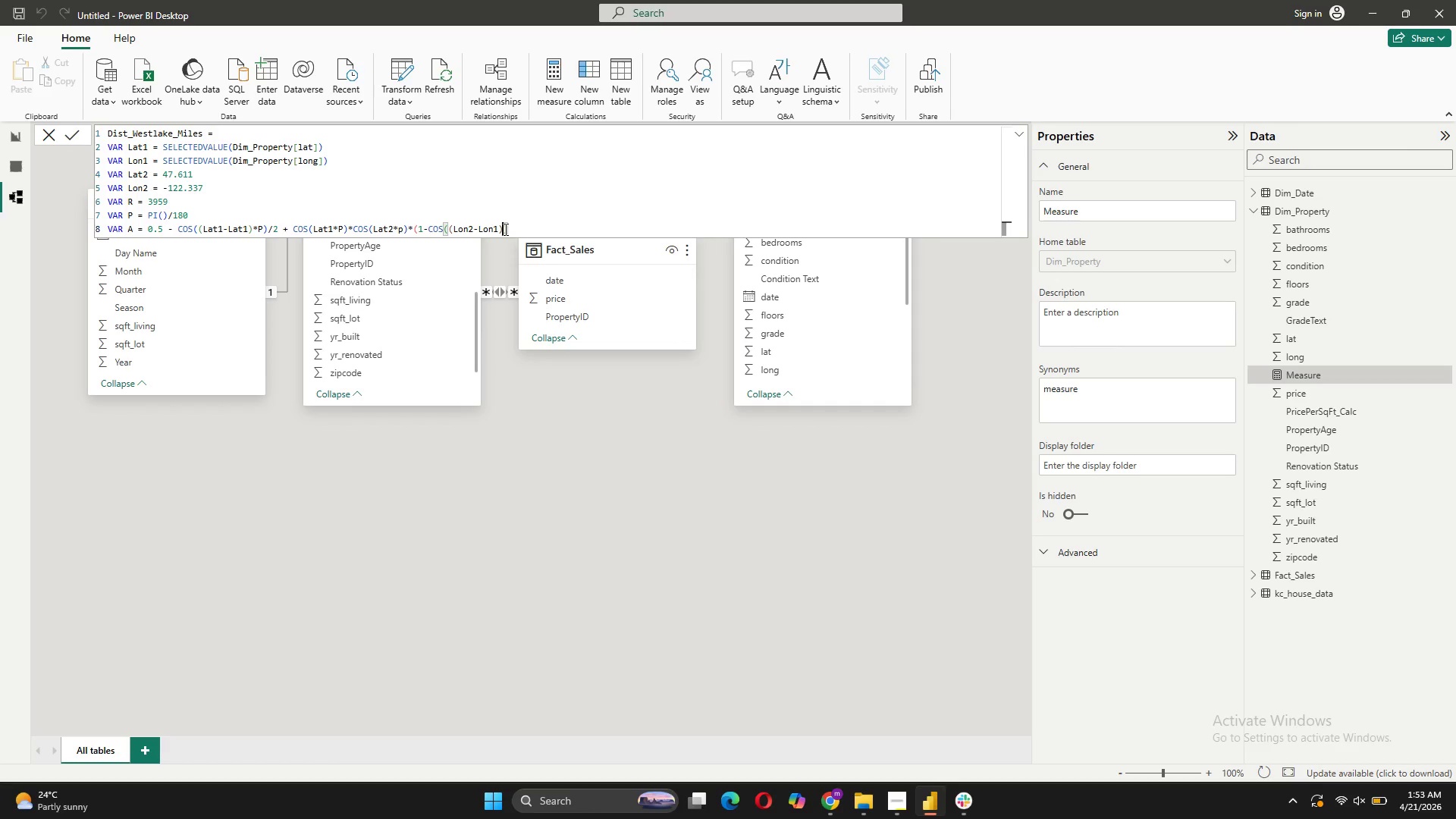 
type(*p)
 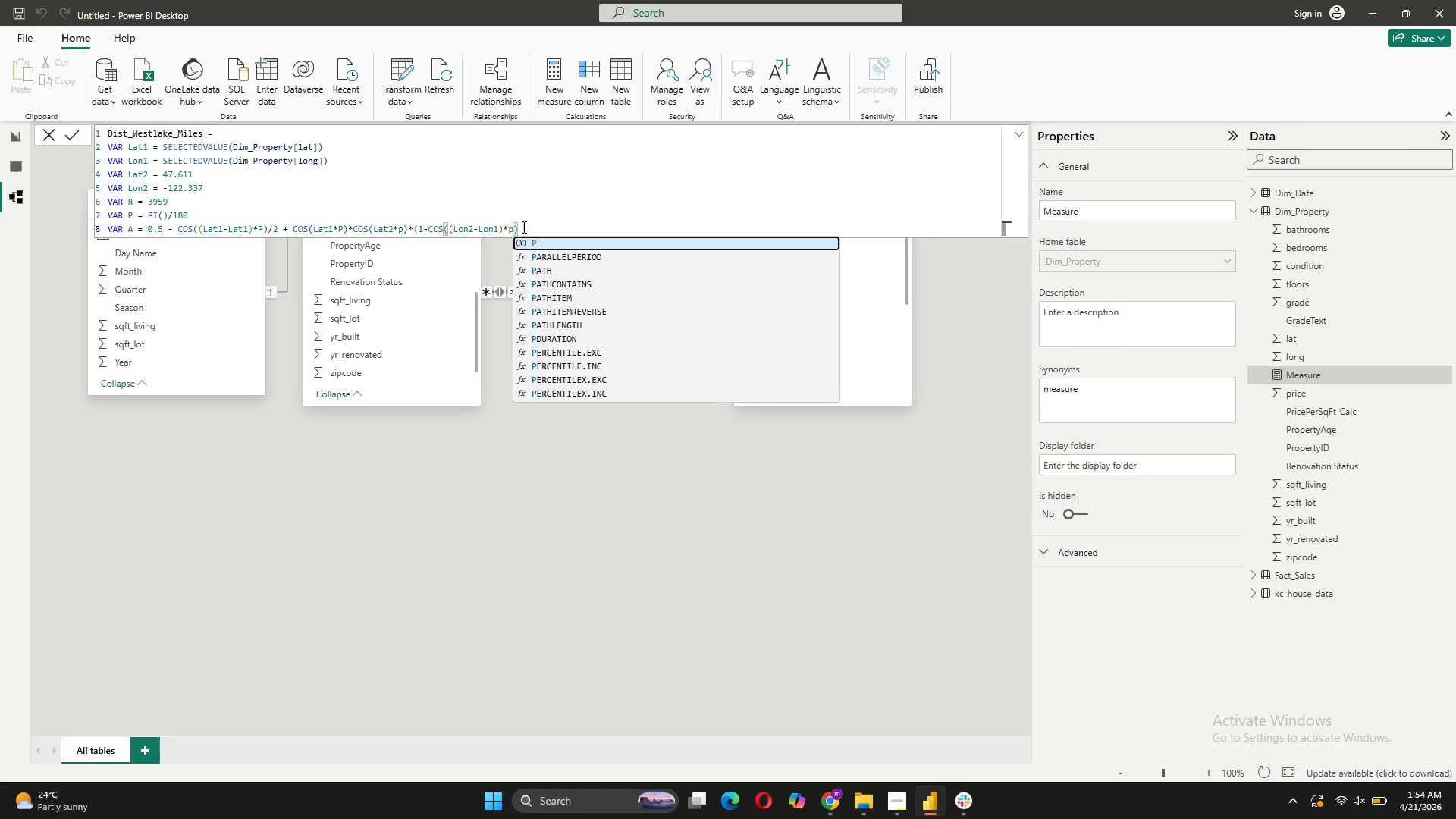 
left_click([546, 231])
 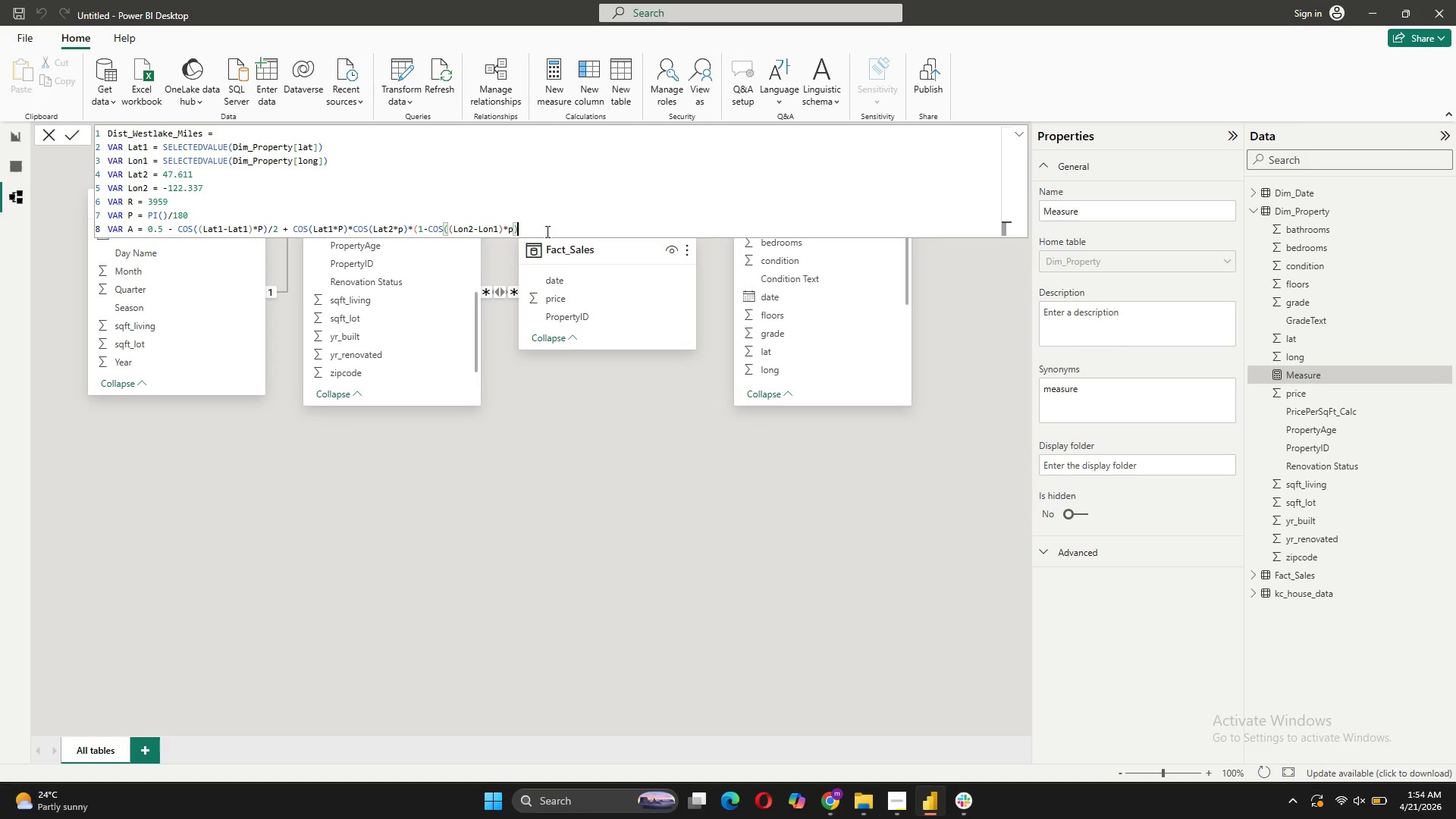 
key(ArrowLeft)
 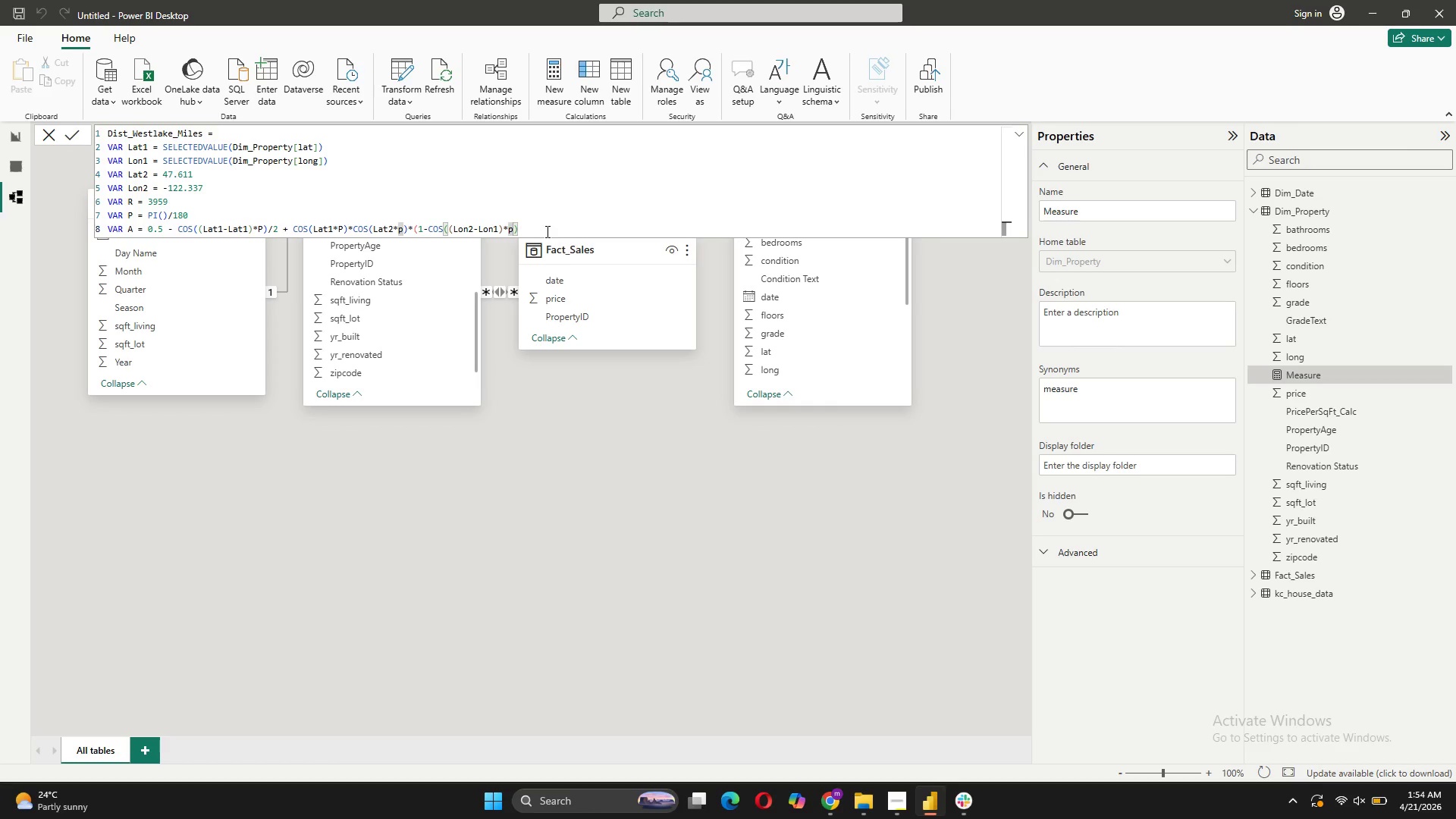 
key(Backspace)
 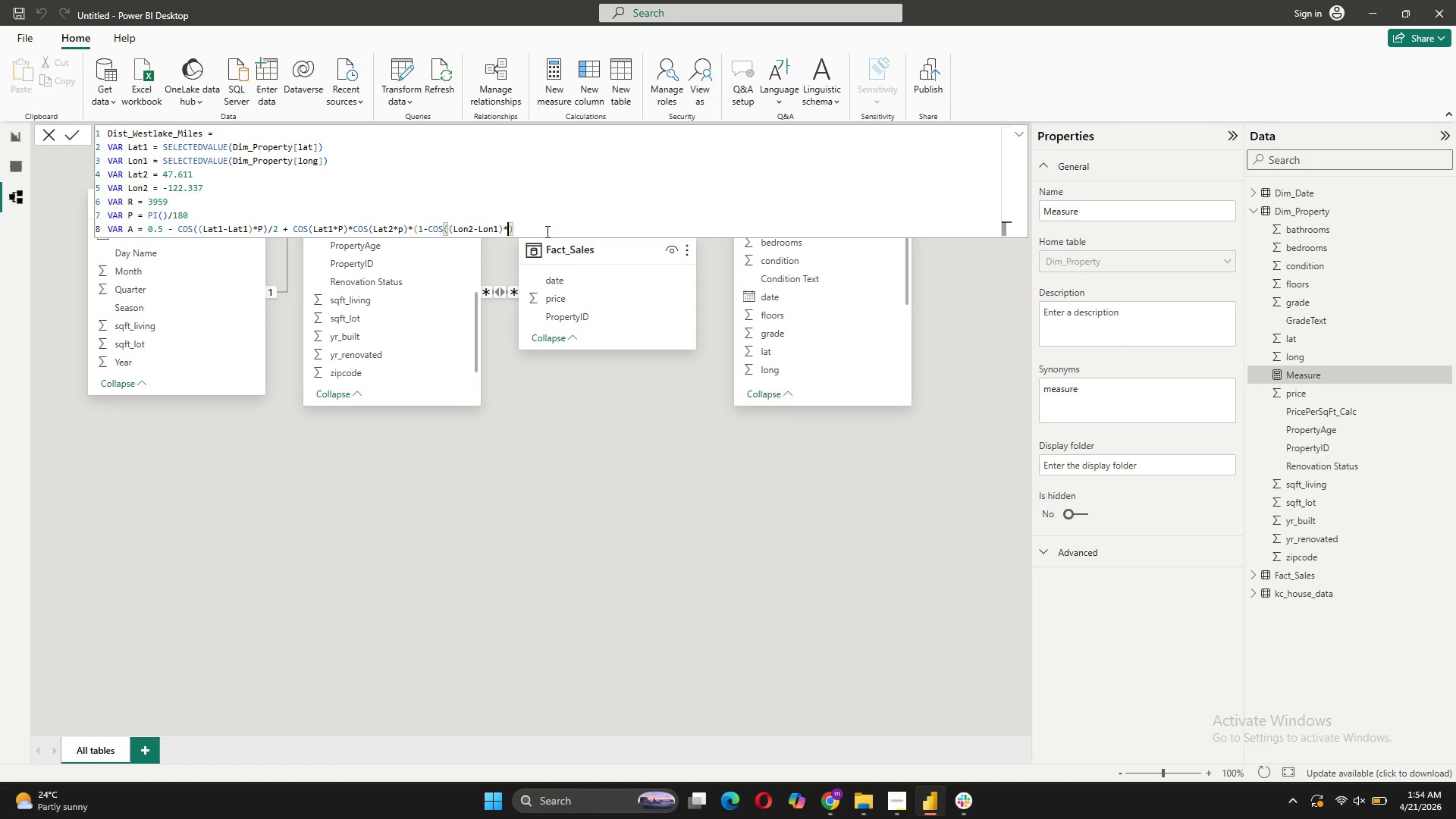 
key(CapsLock)
 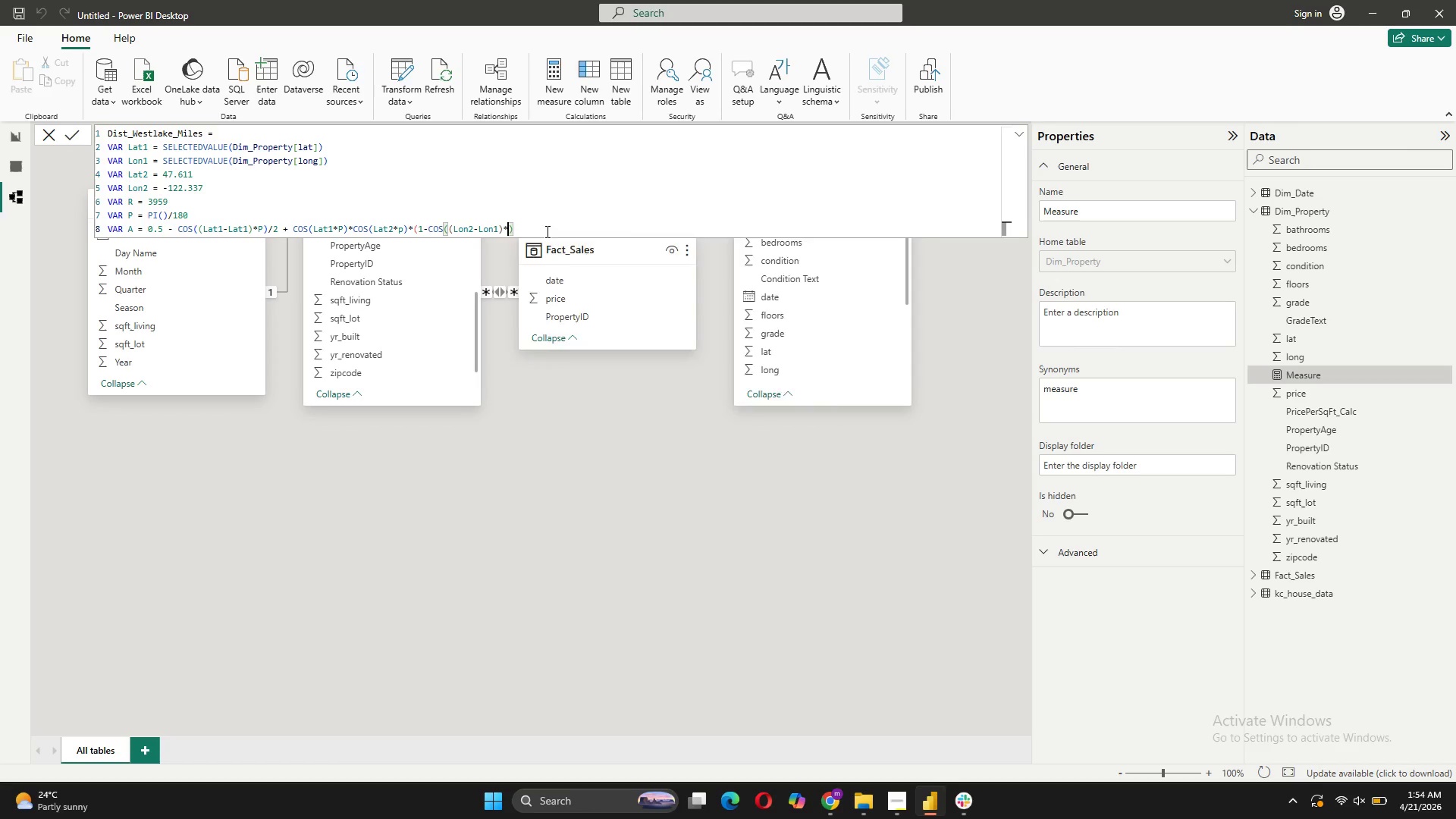 
key(P)
 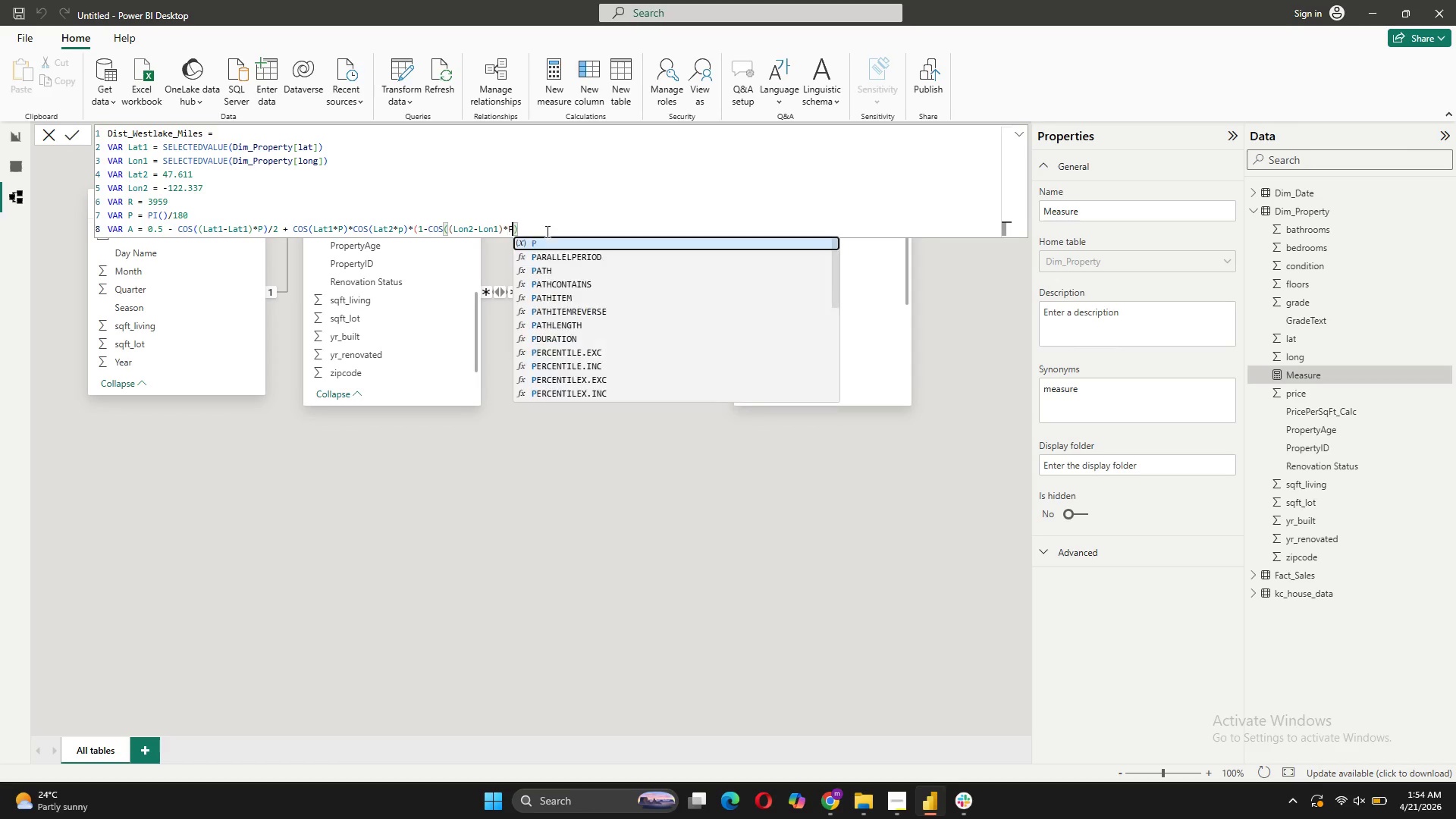 
key(CapsLock)
 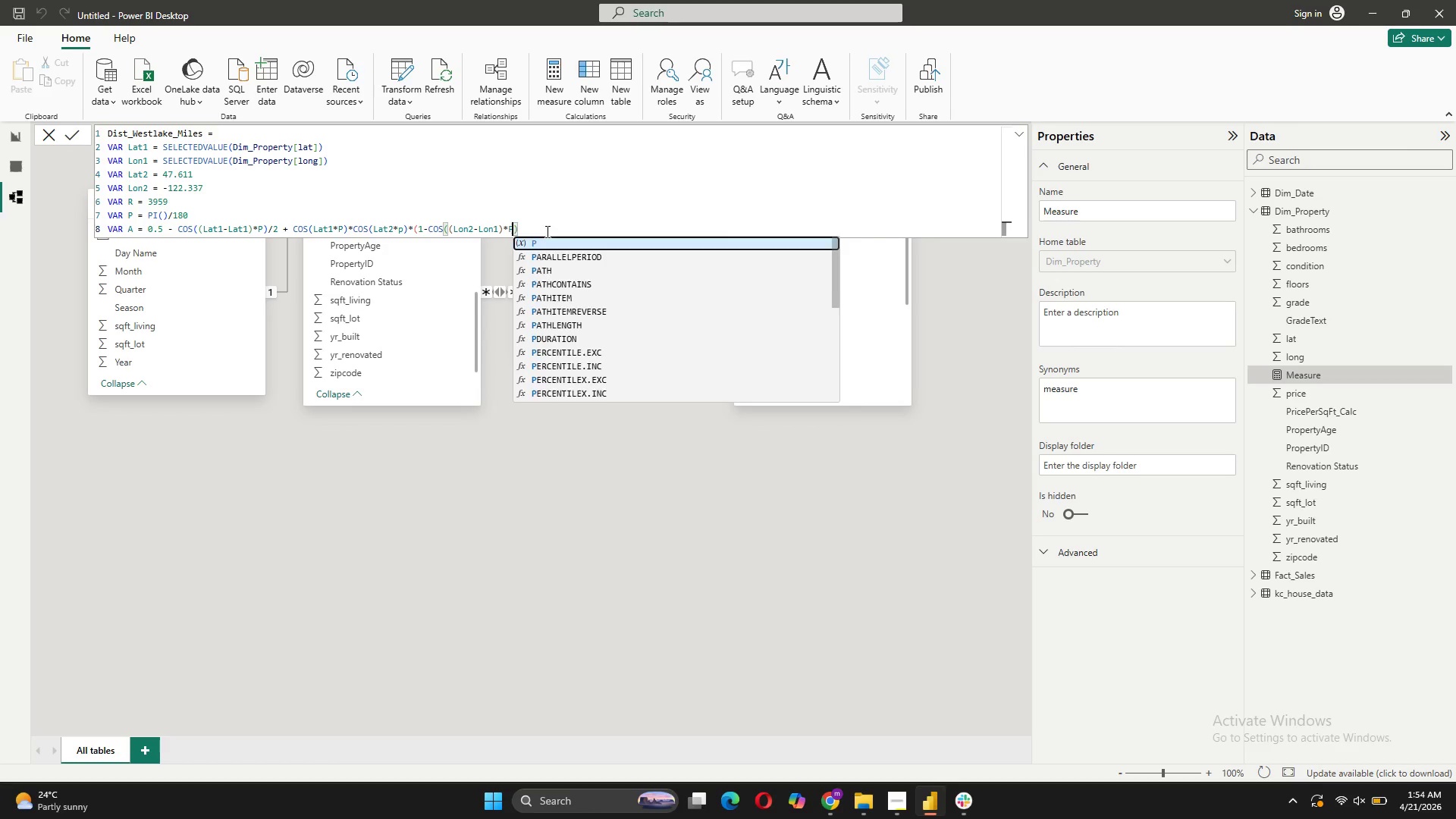 
key(ArrowRight)
 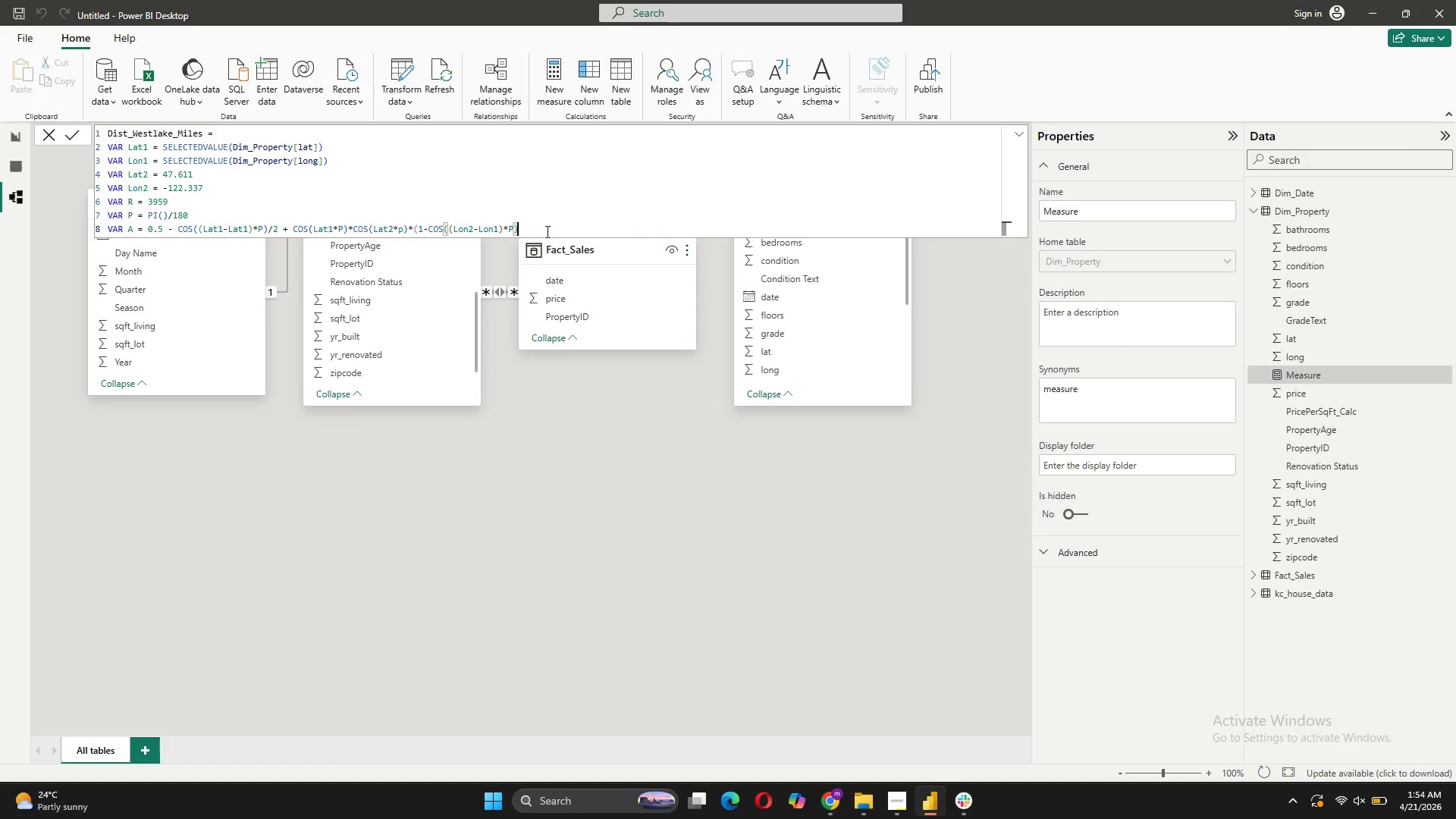 
key(Shift+0)
 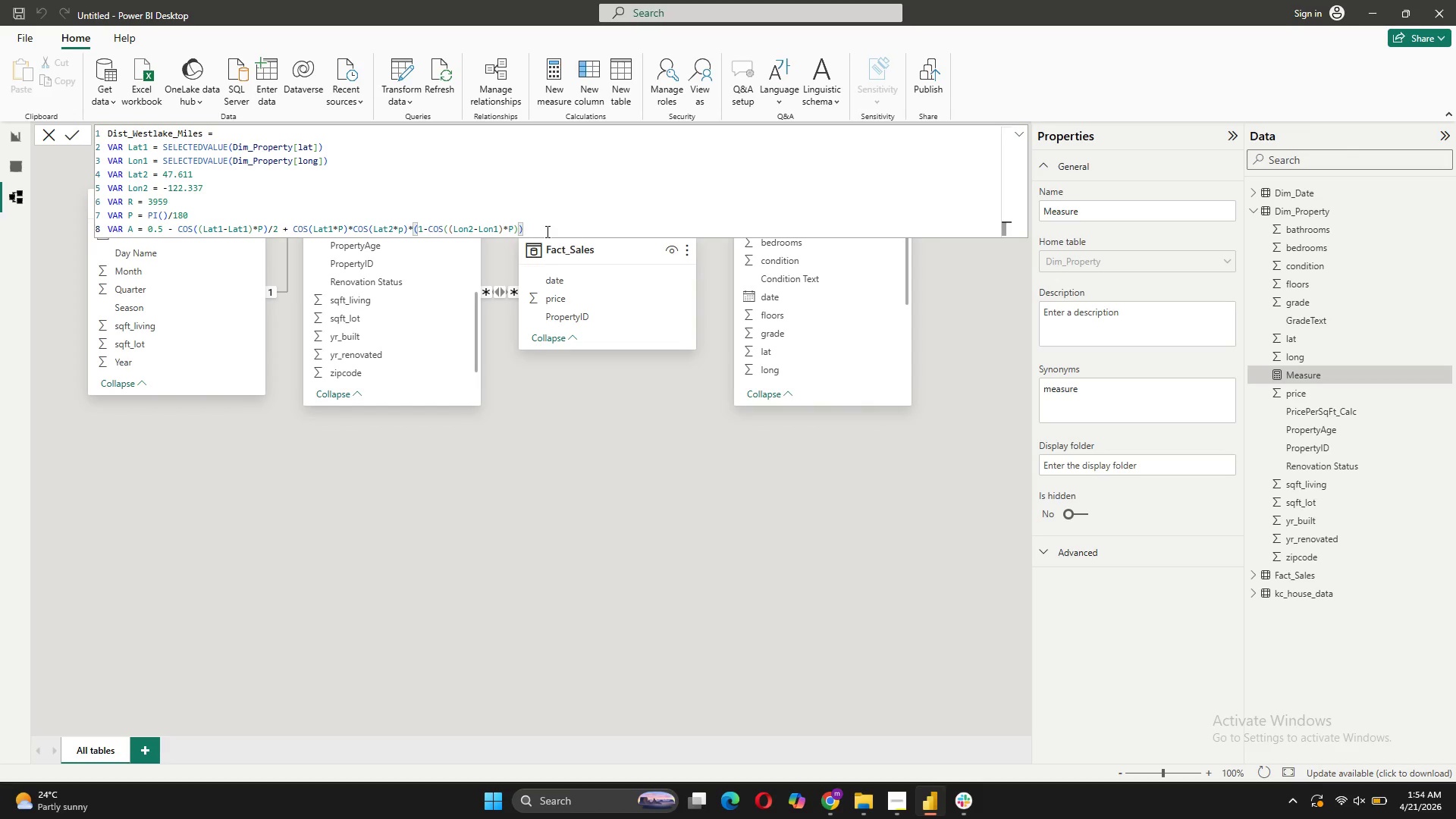 
key(Slash)
 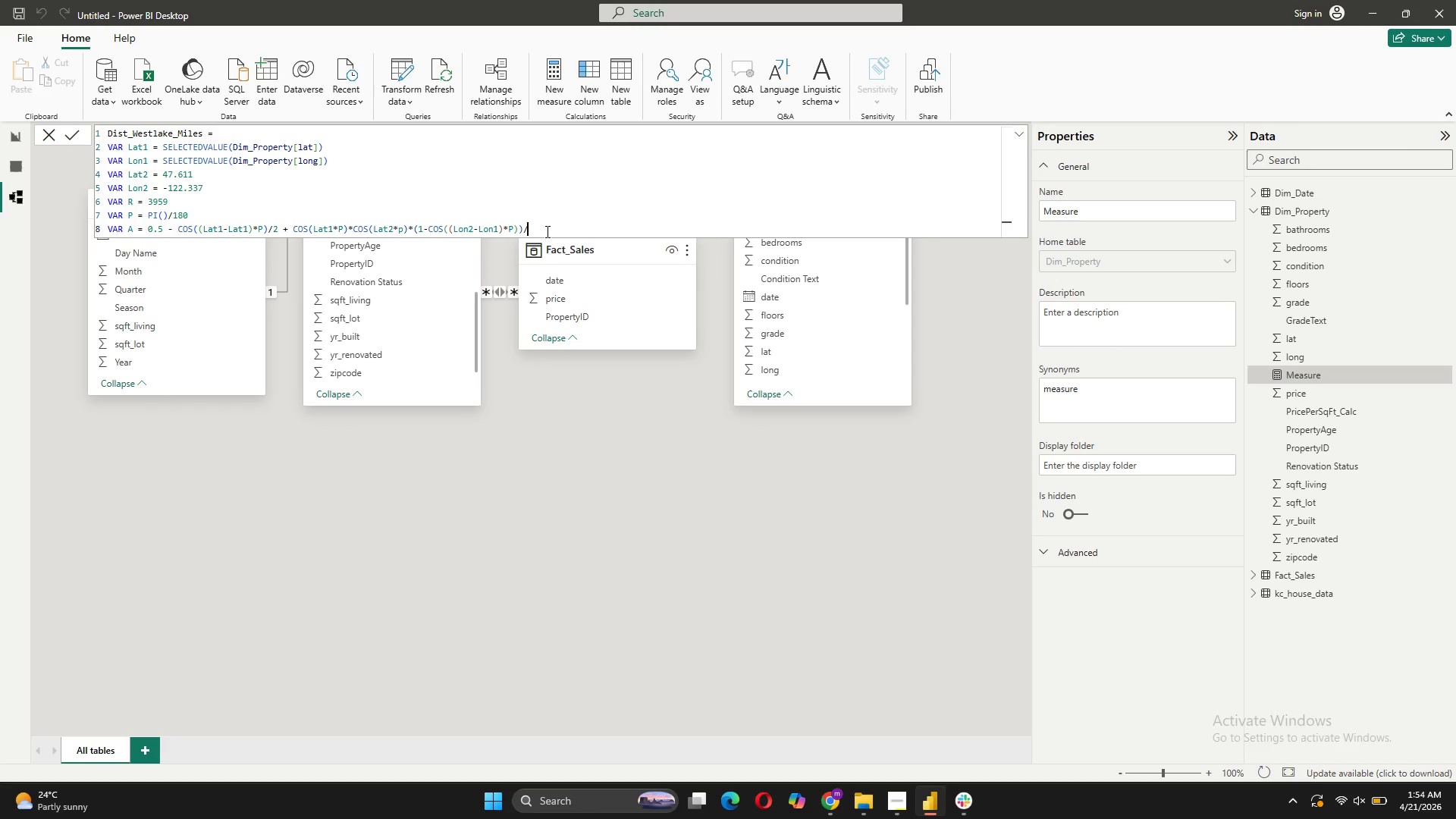 
key(2)
 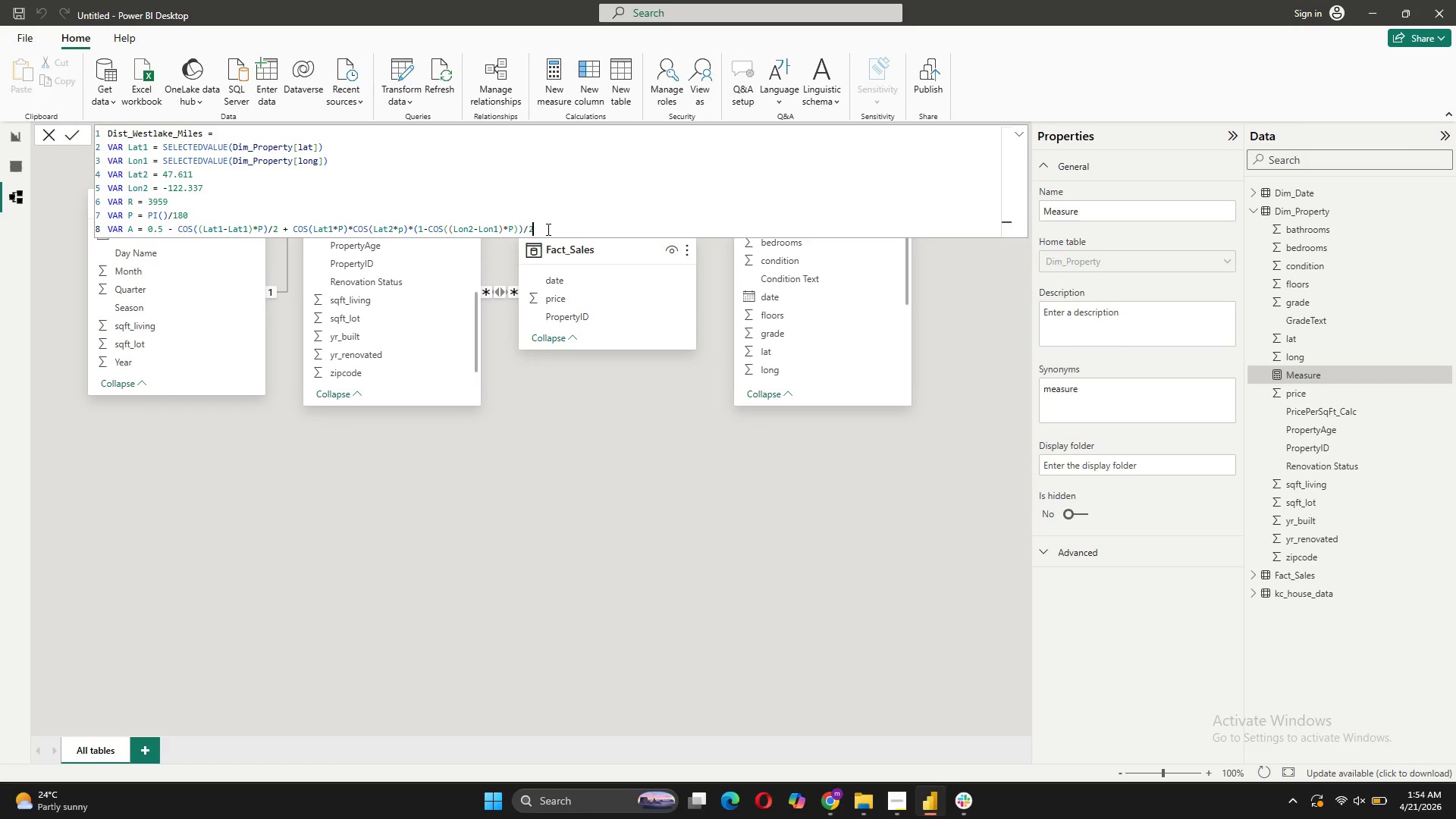 
wait(6.95)
 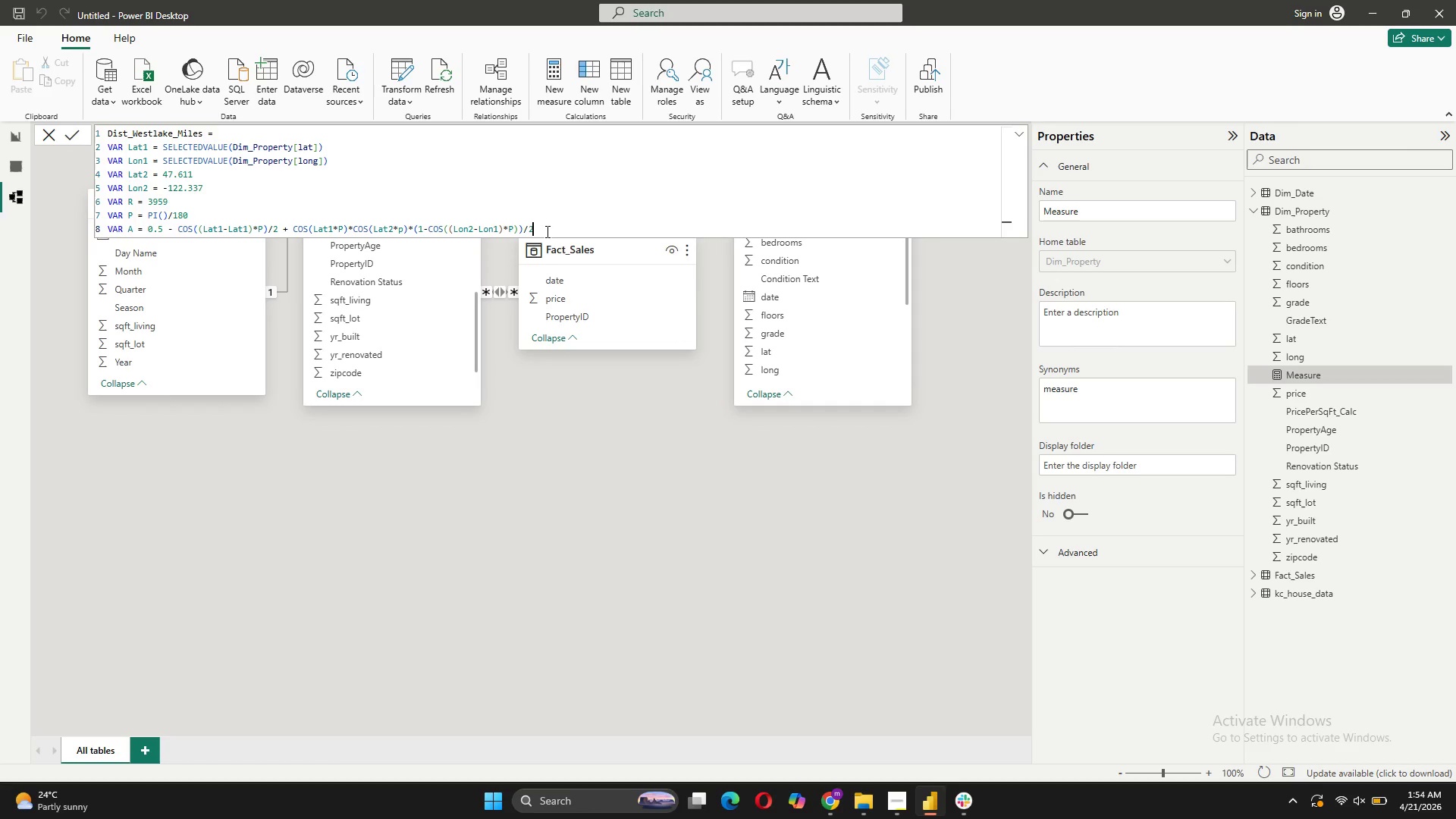 
key(Shift+Enter)
 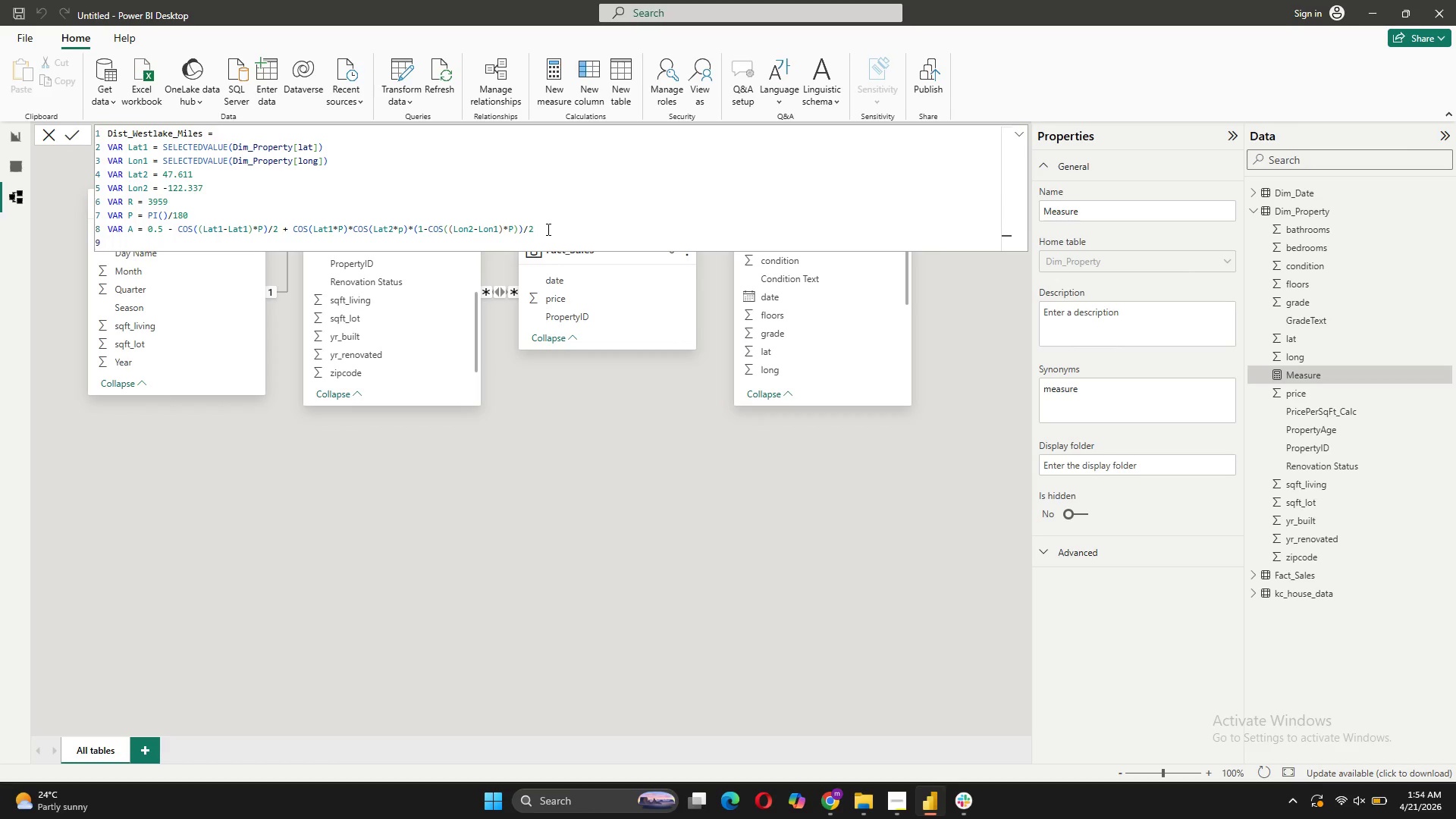 
type(RETURN R * ASIN(SQRT(A)))
 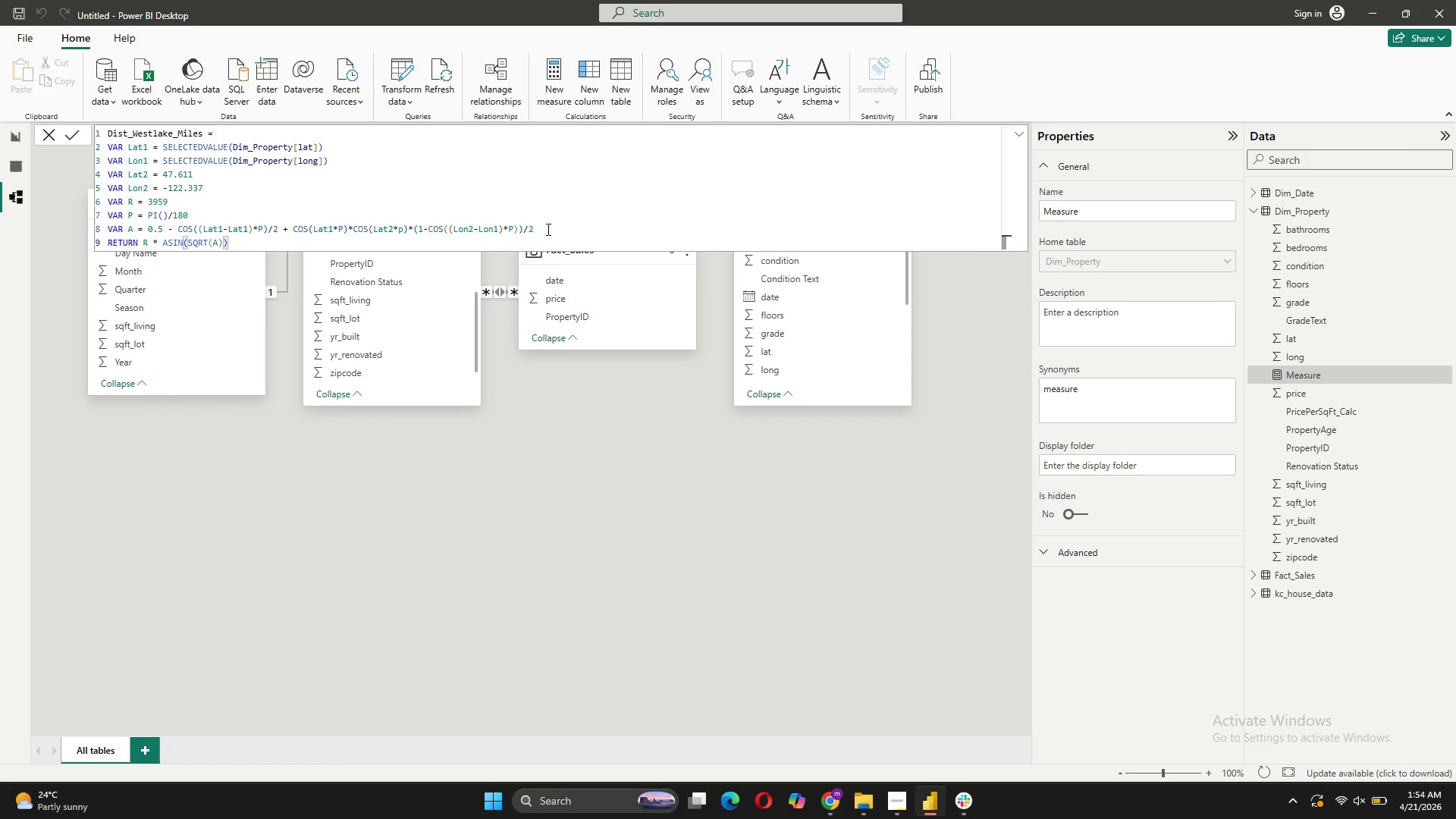 
wait(5.28)
 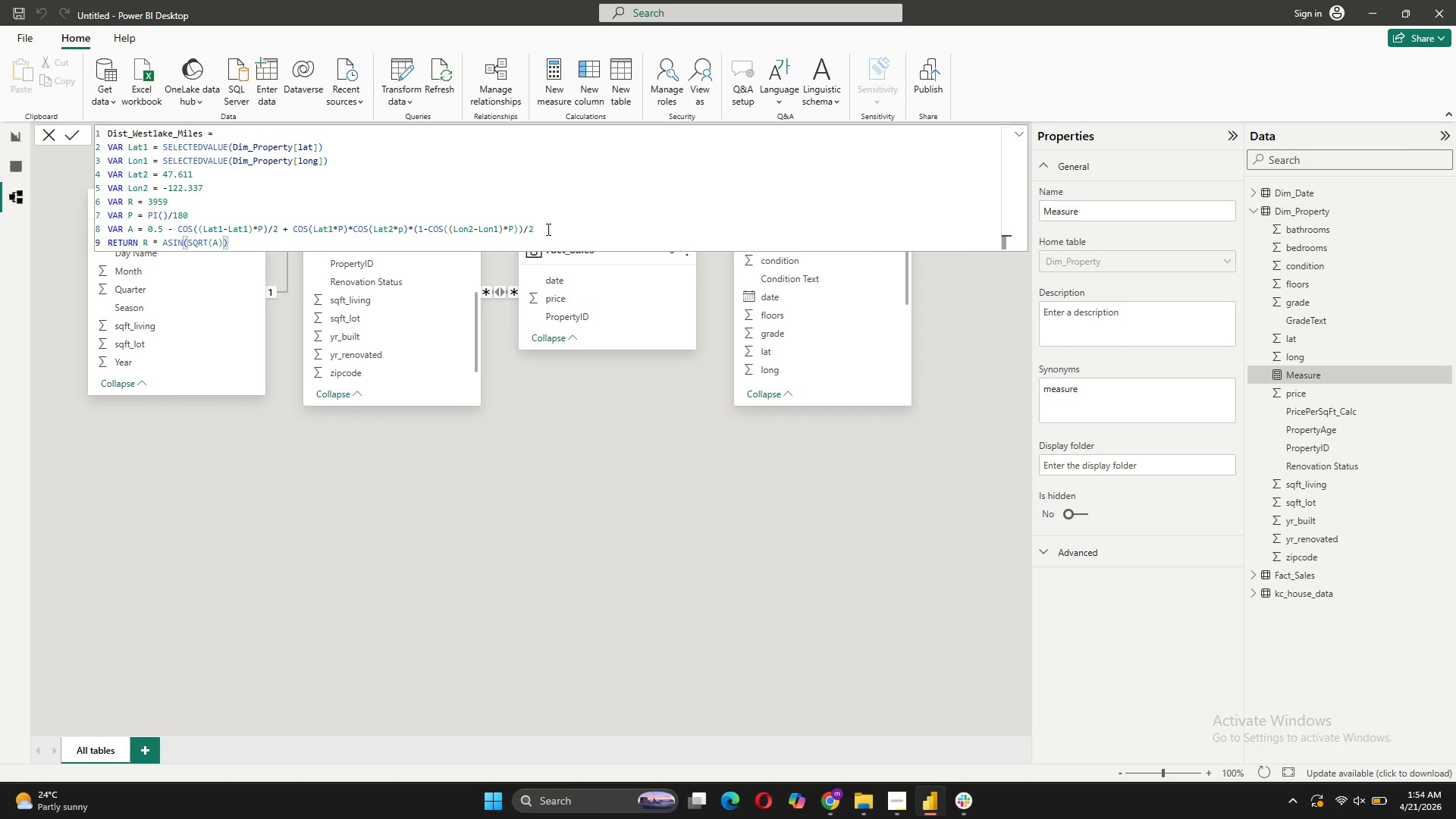 
left_click([74, 127])
 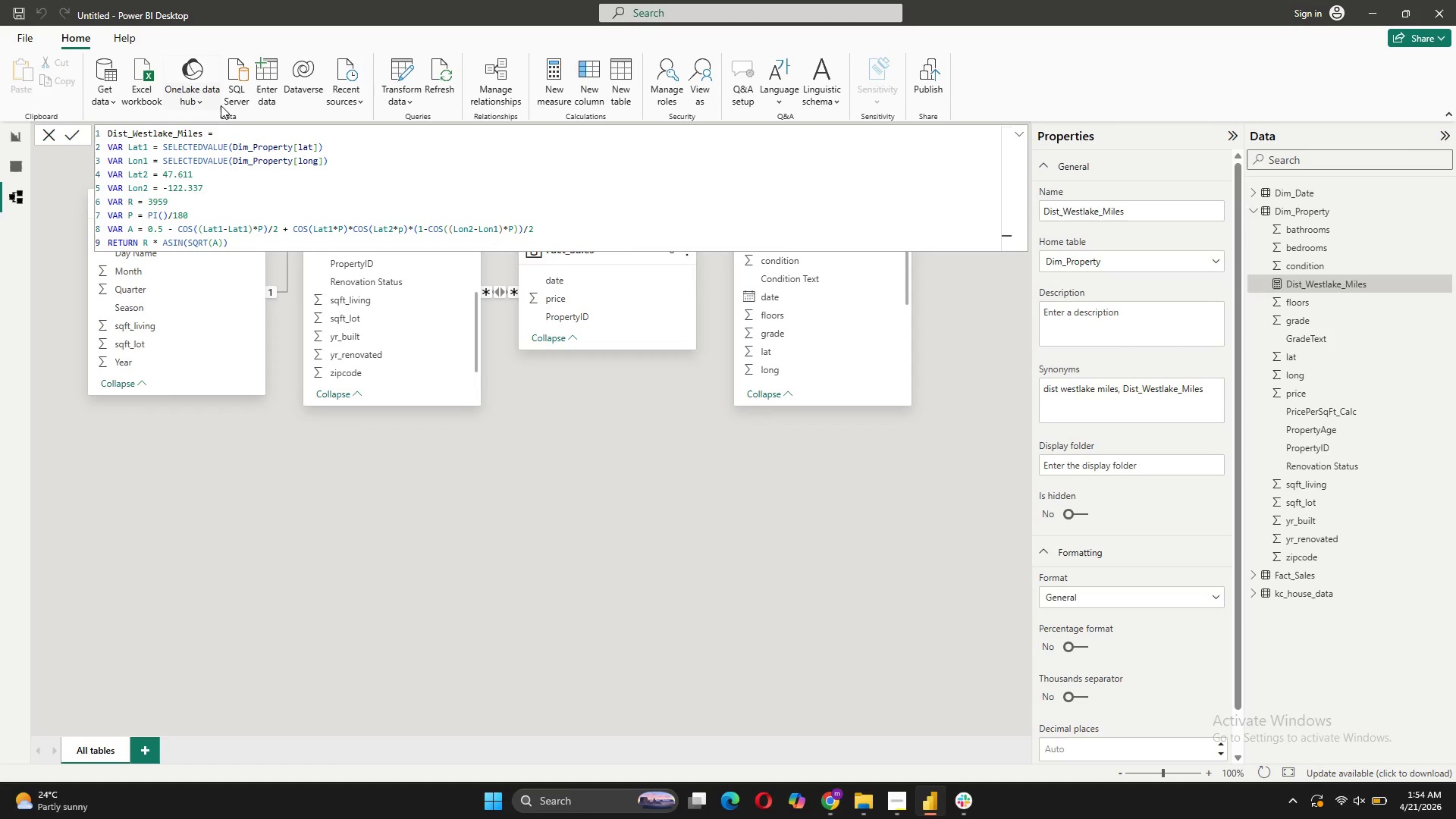 
wait(15.65)
 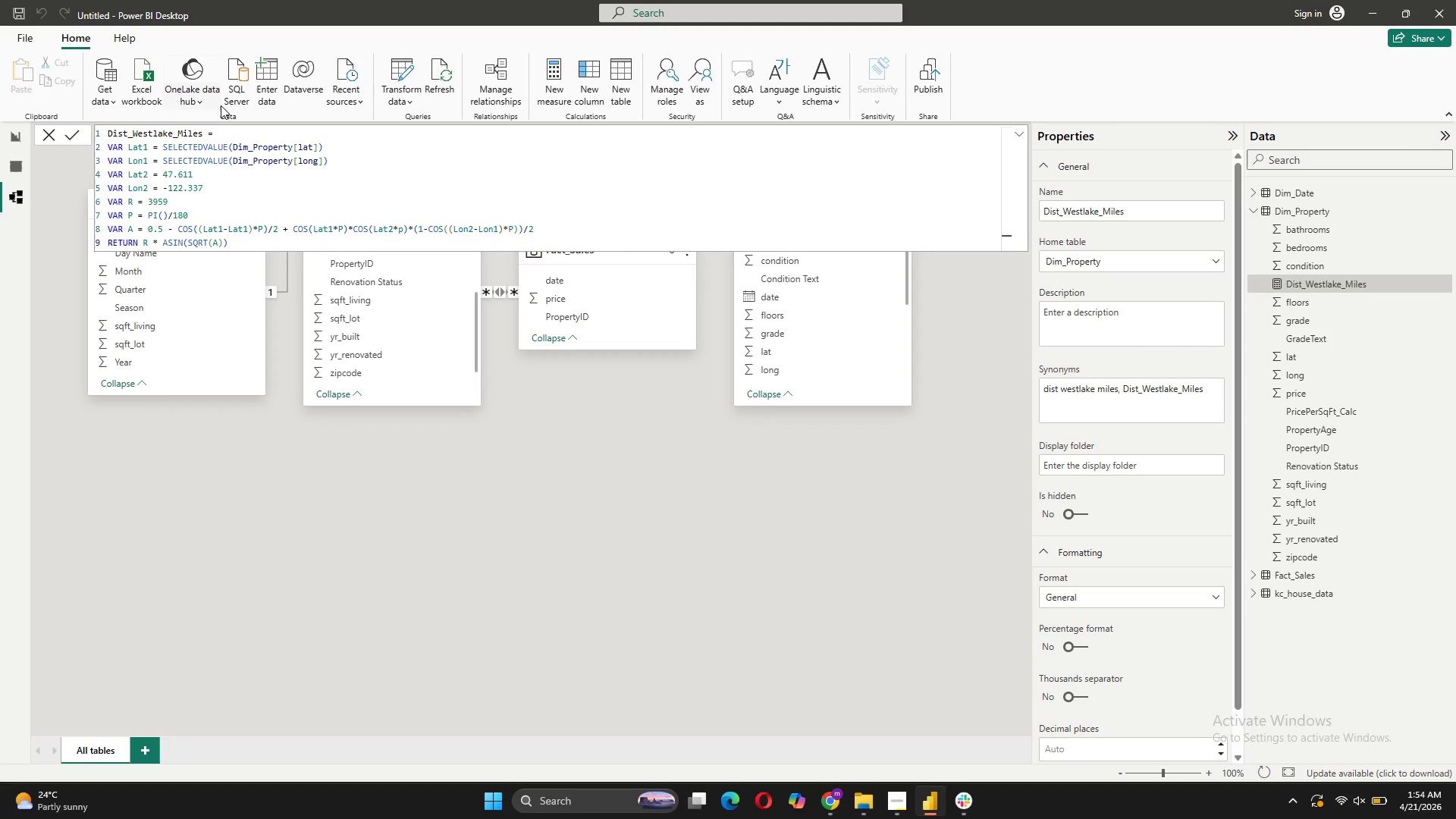 
mouse_move([231, 193])
 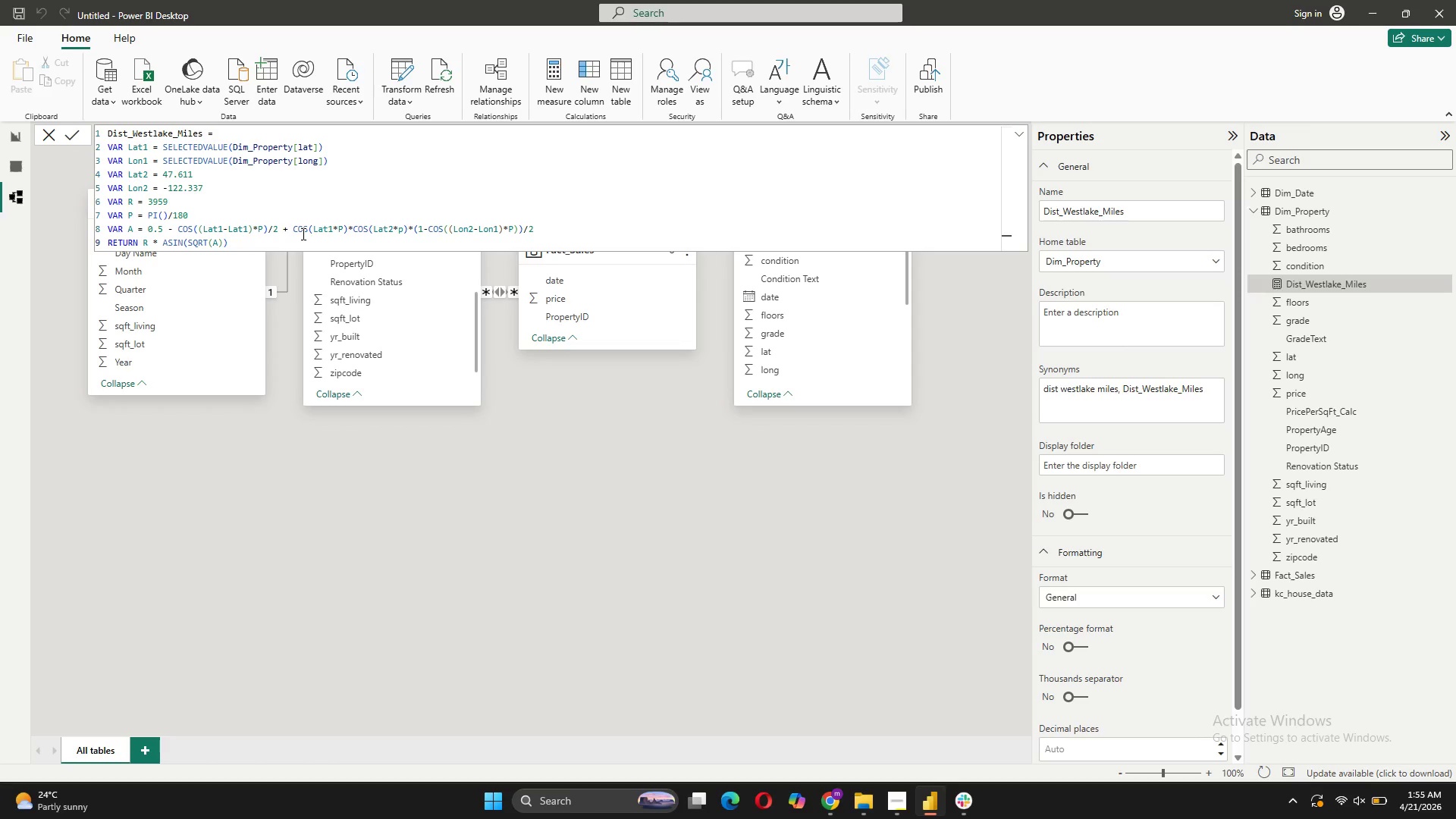 
wait(22.55)
 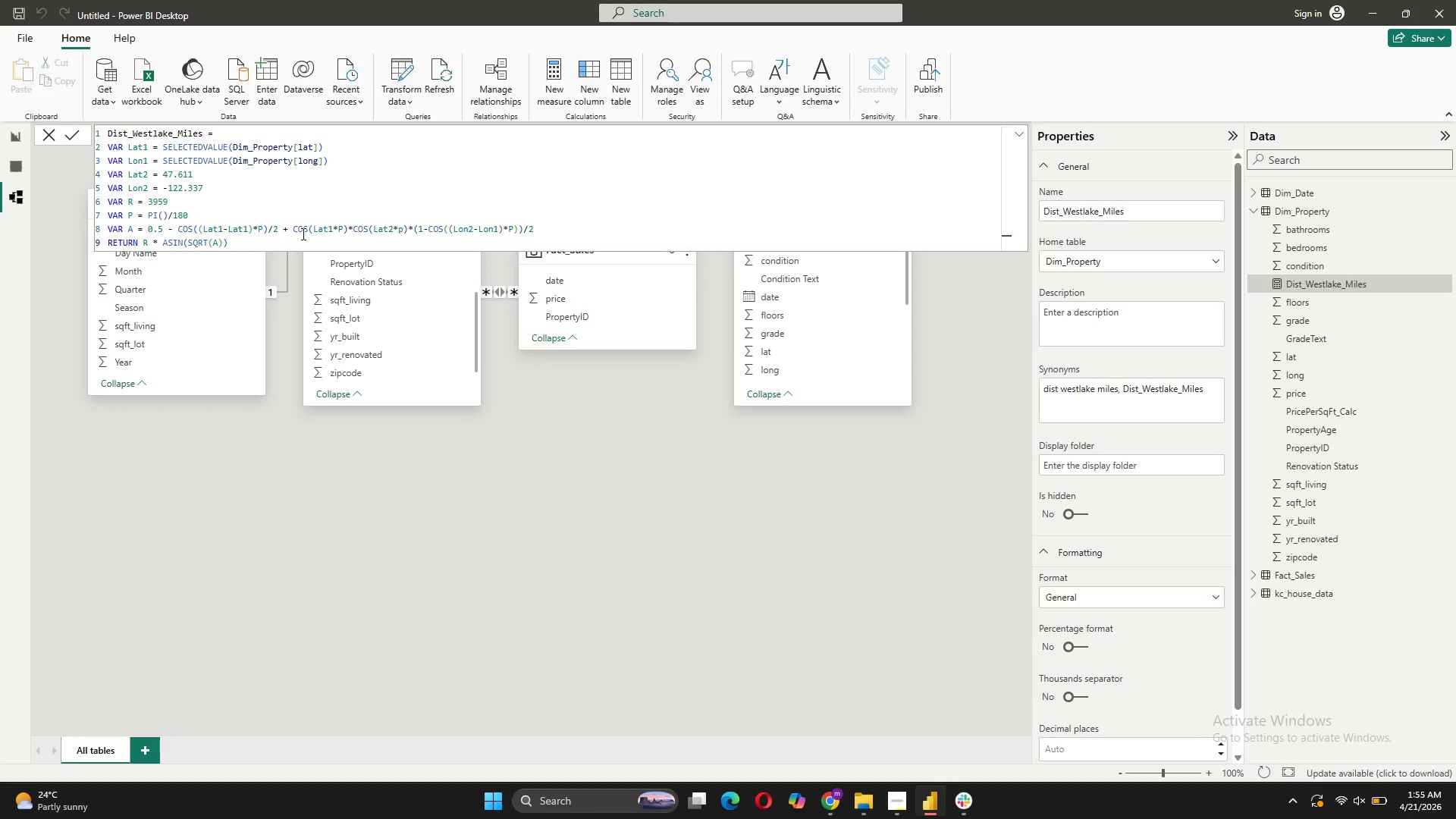 
left_click([224, 235])
 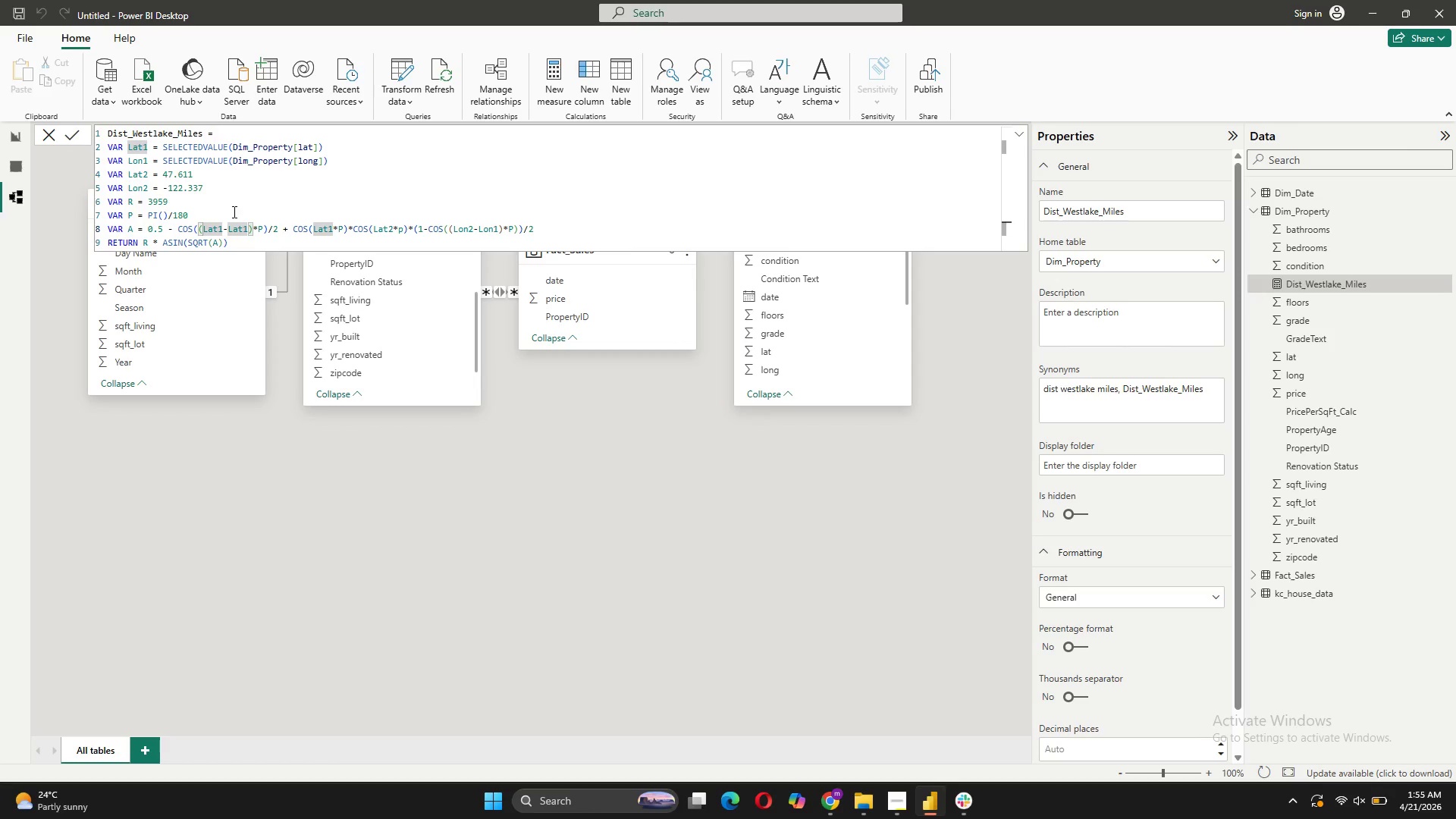 
key(Backspace)
 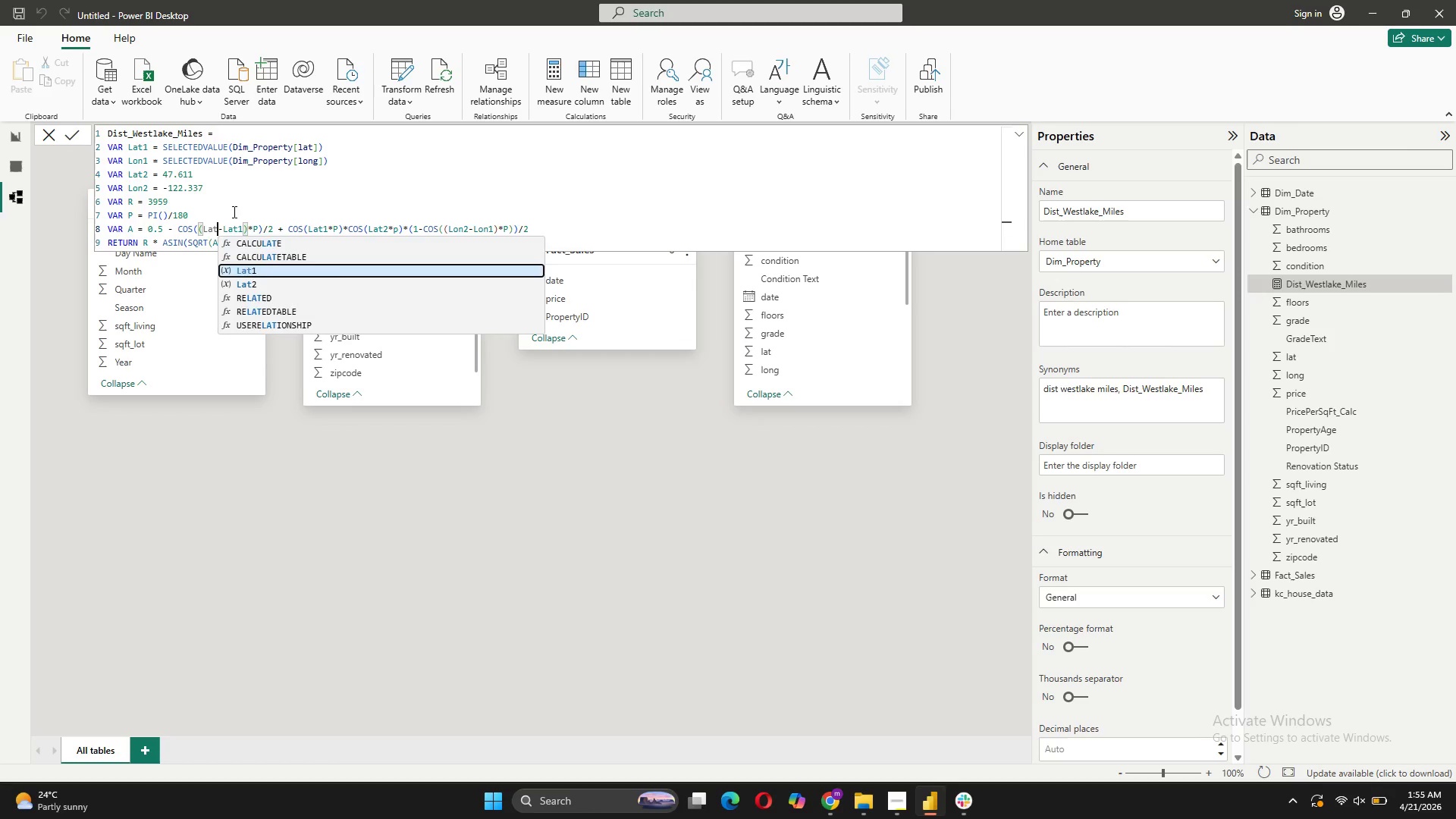 
key(2)
 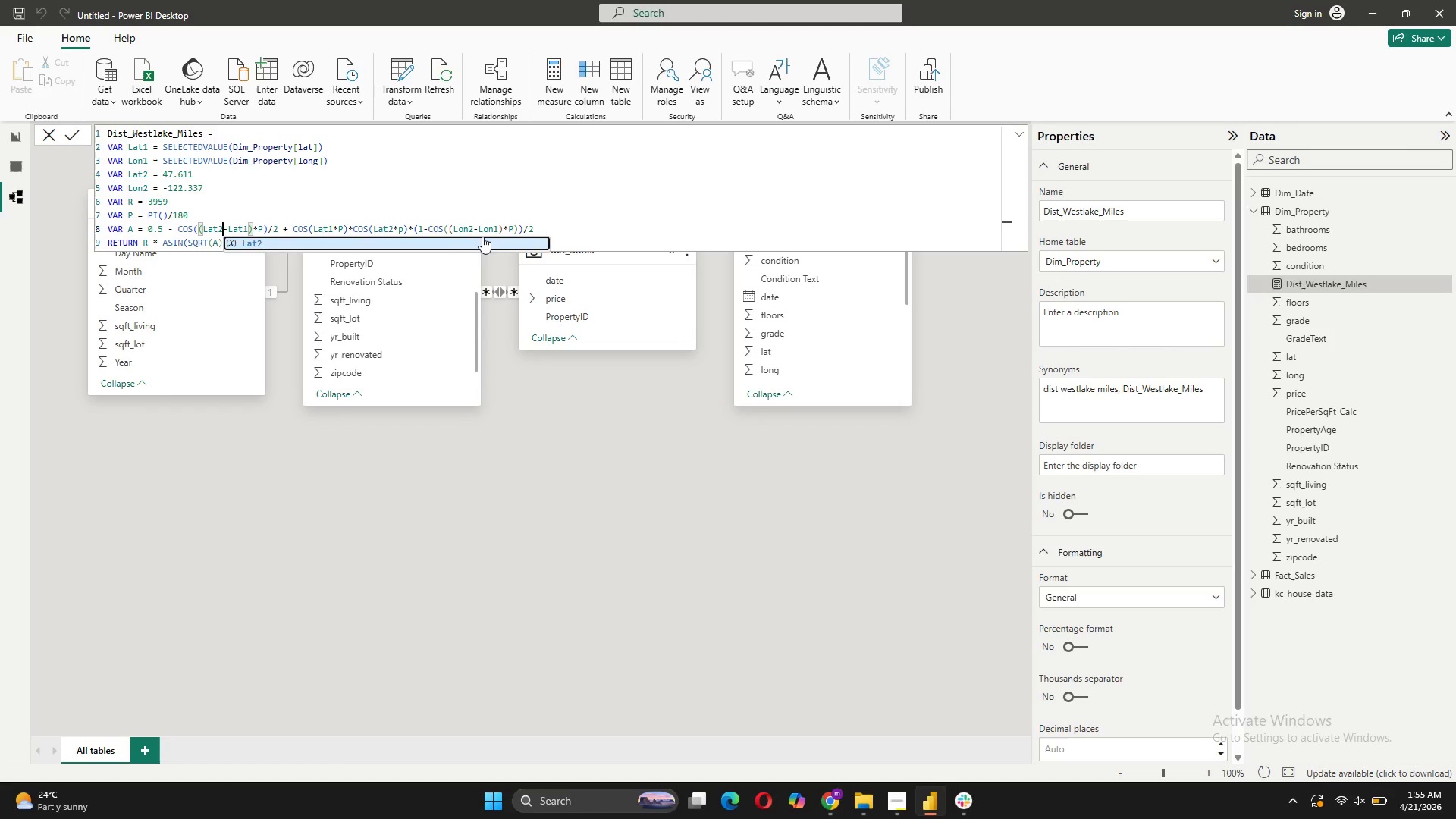 
wait(14.22)
 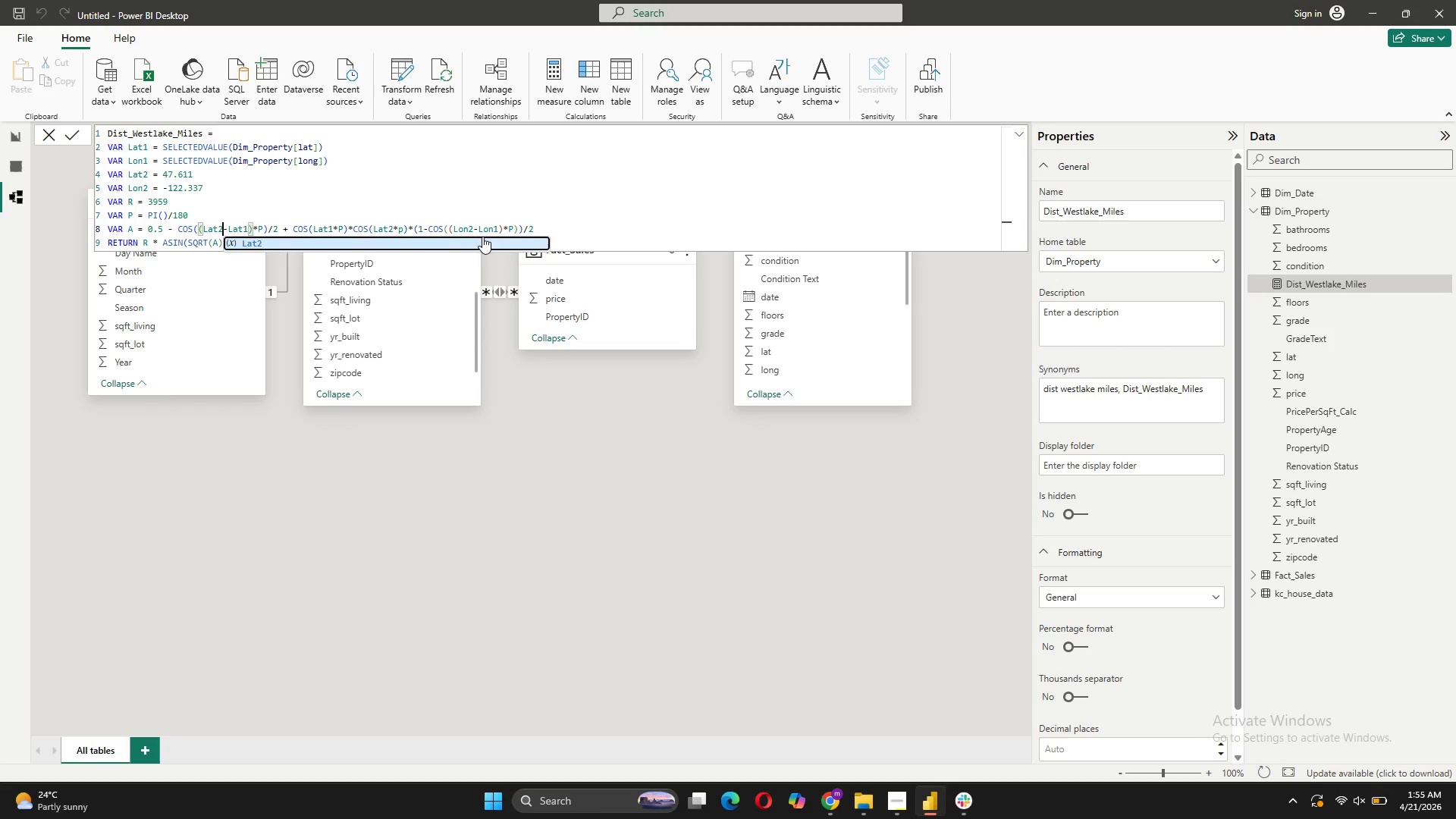 
left_click([276, 199])
 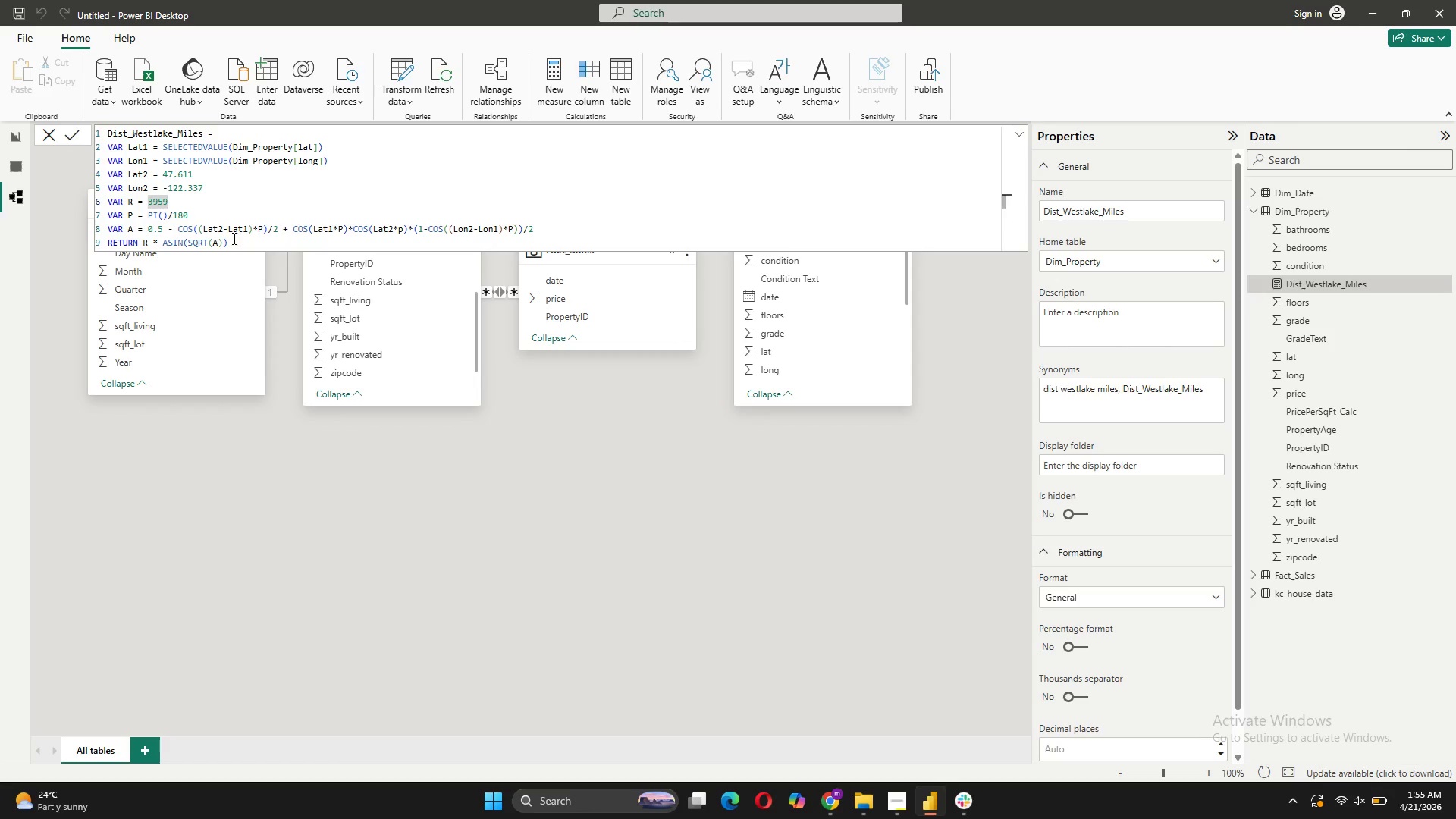 
left_click_drag(start_coordinate=[233, 243], to_coordinate=[108, 146])
 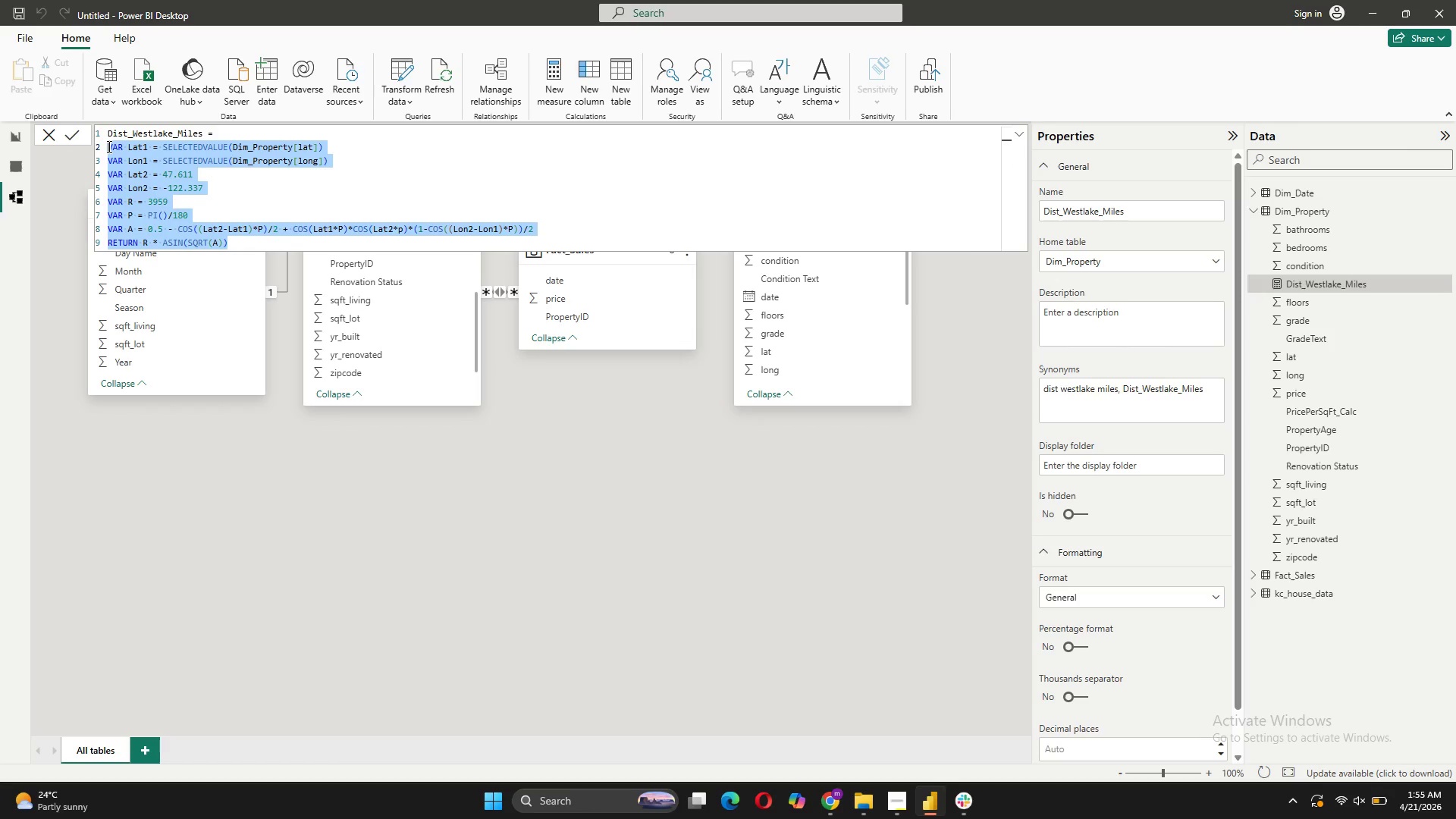 
key(Control+C)
 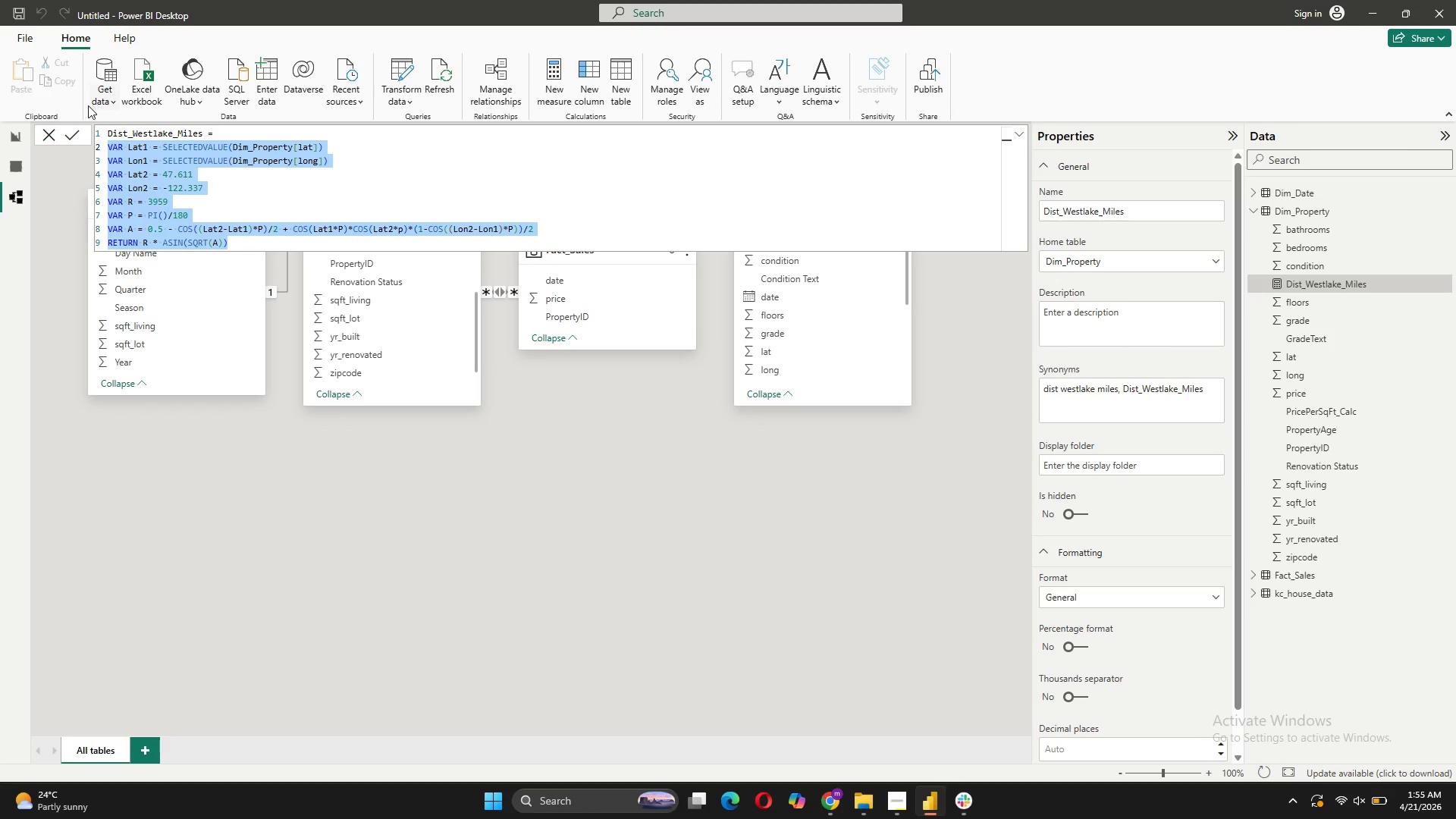 
left_click([71, 133])
 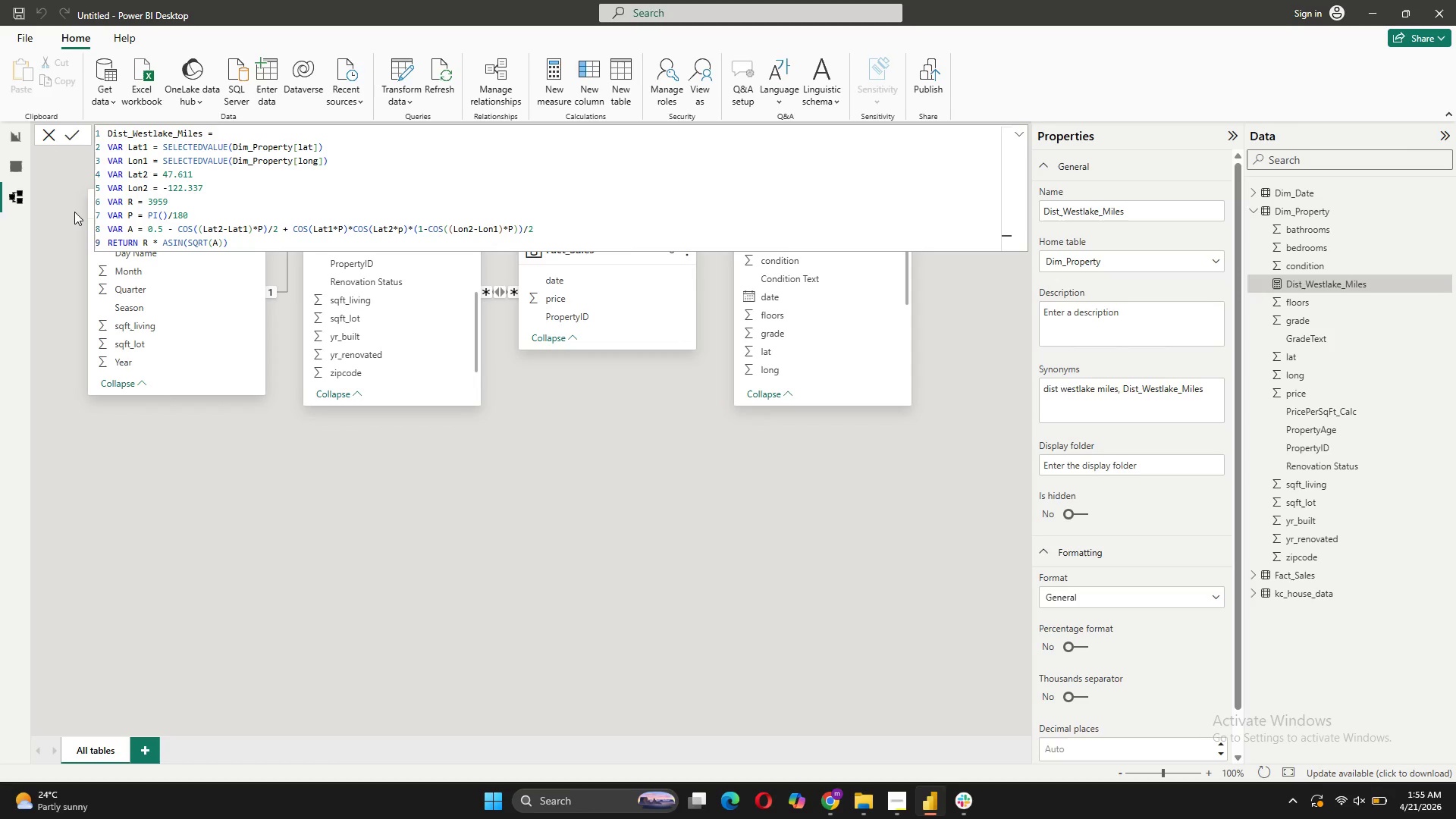 
wait(11.7)
 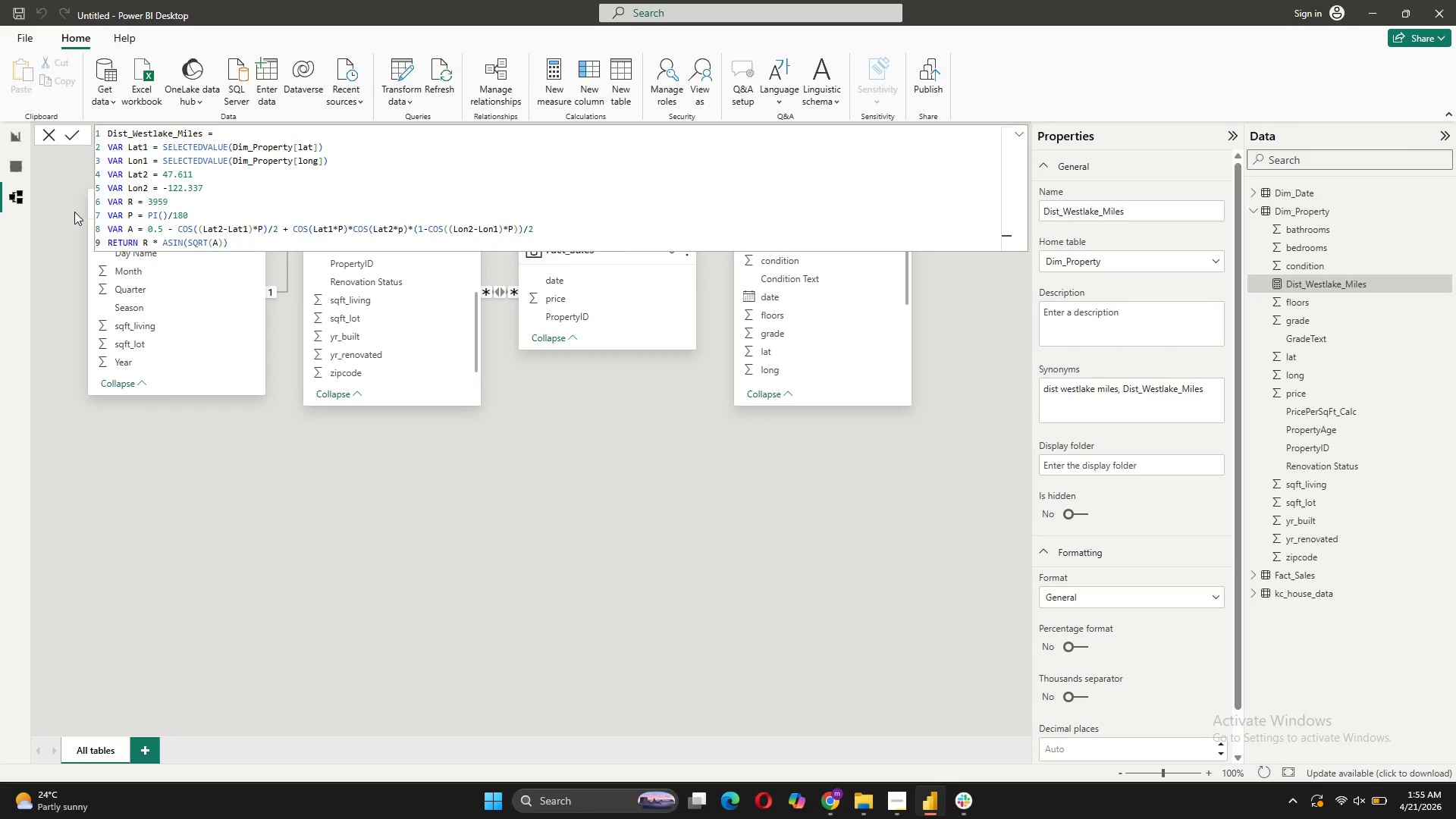 
double_click([430, 397])
 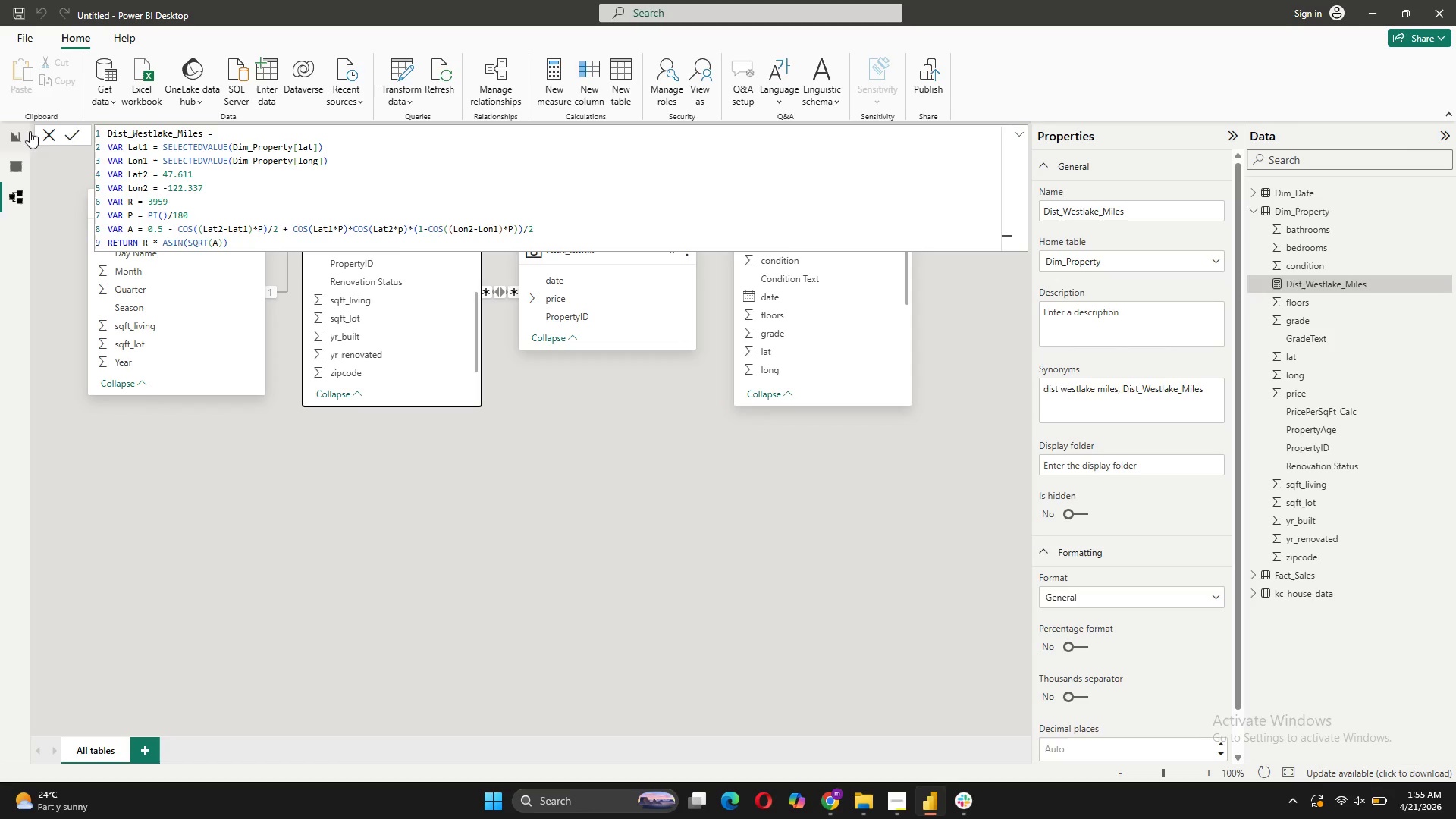 
left_click([44, 136])
 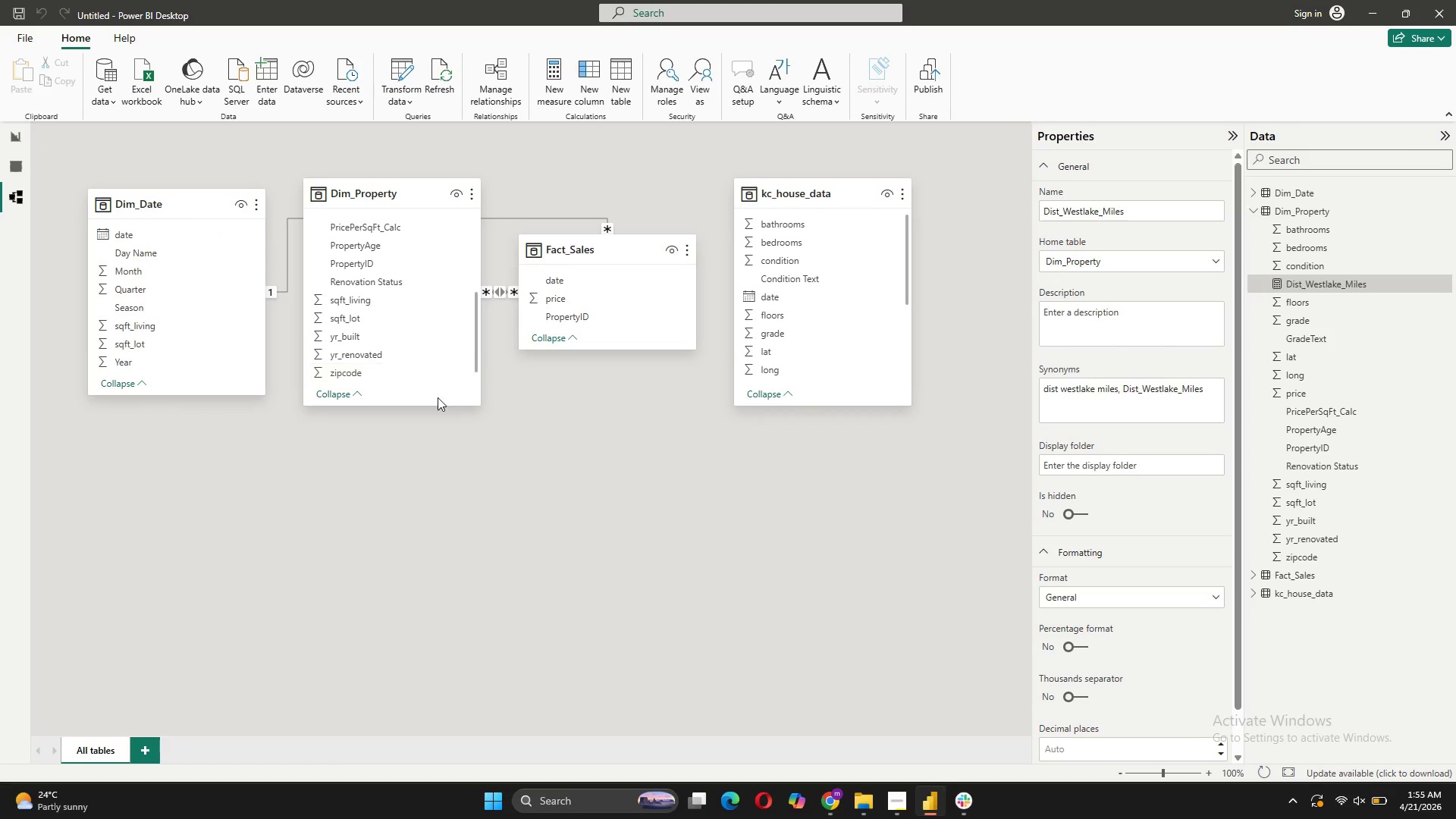 
left_click([438, 400])
 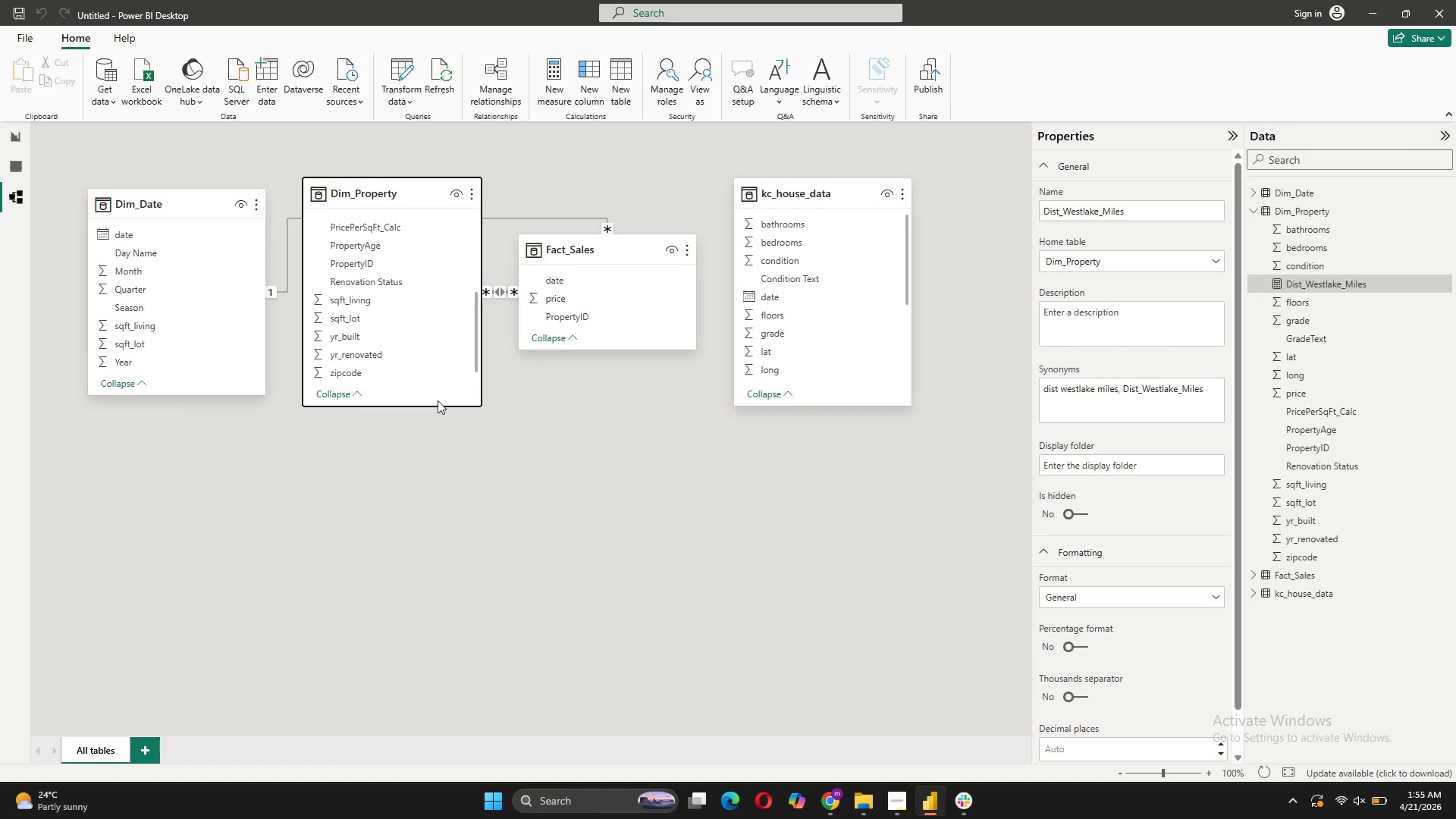 
right_click([438, 400])
 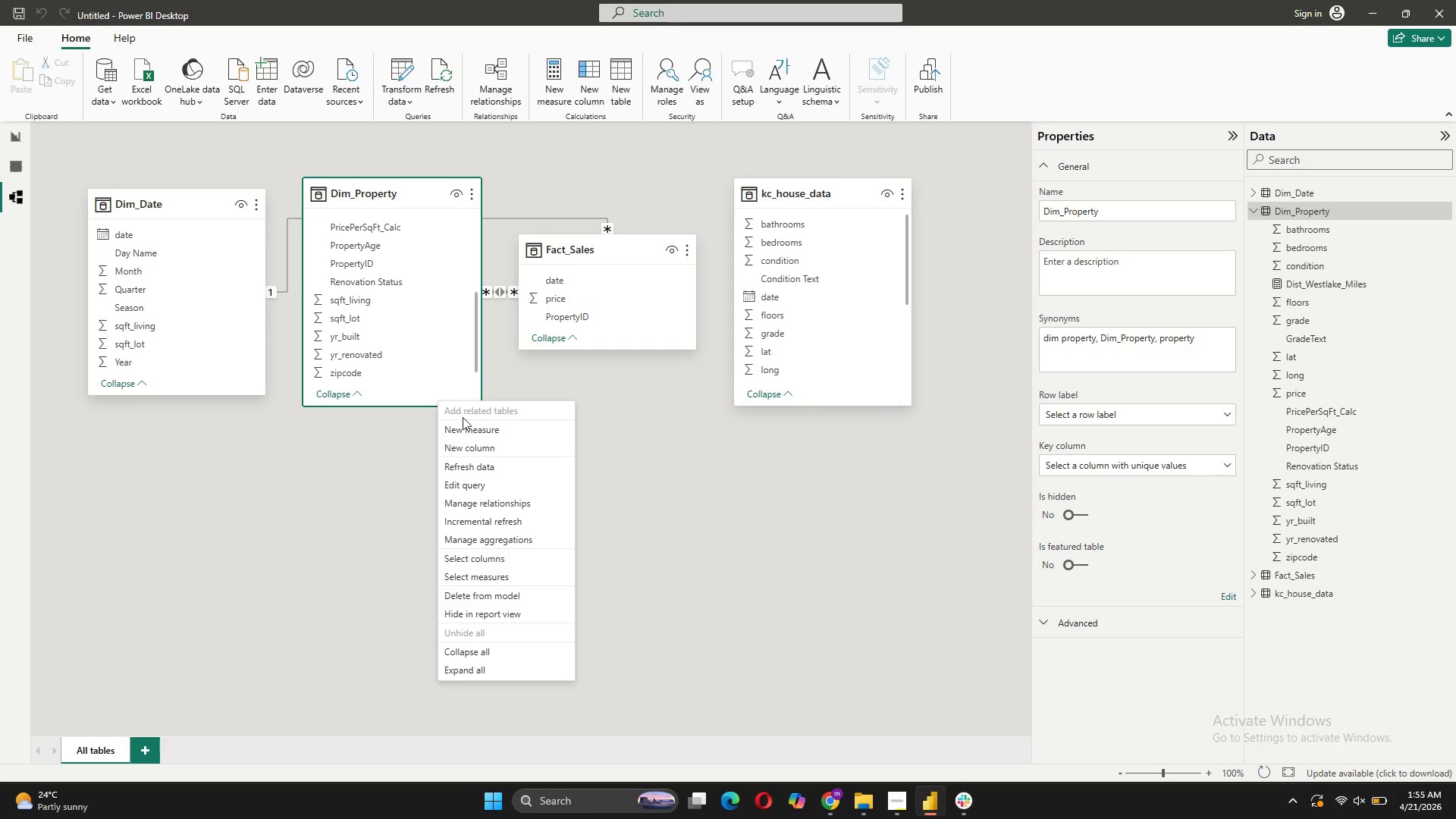 
left_click([467, 425])
 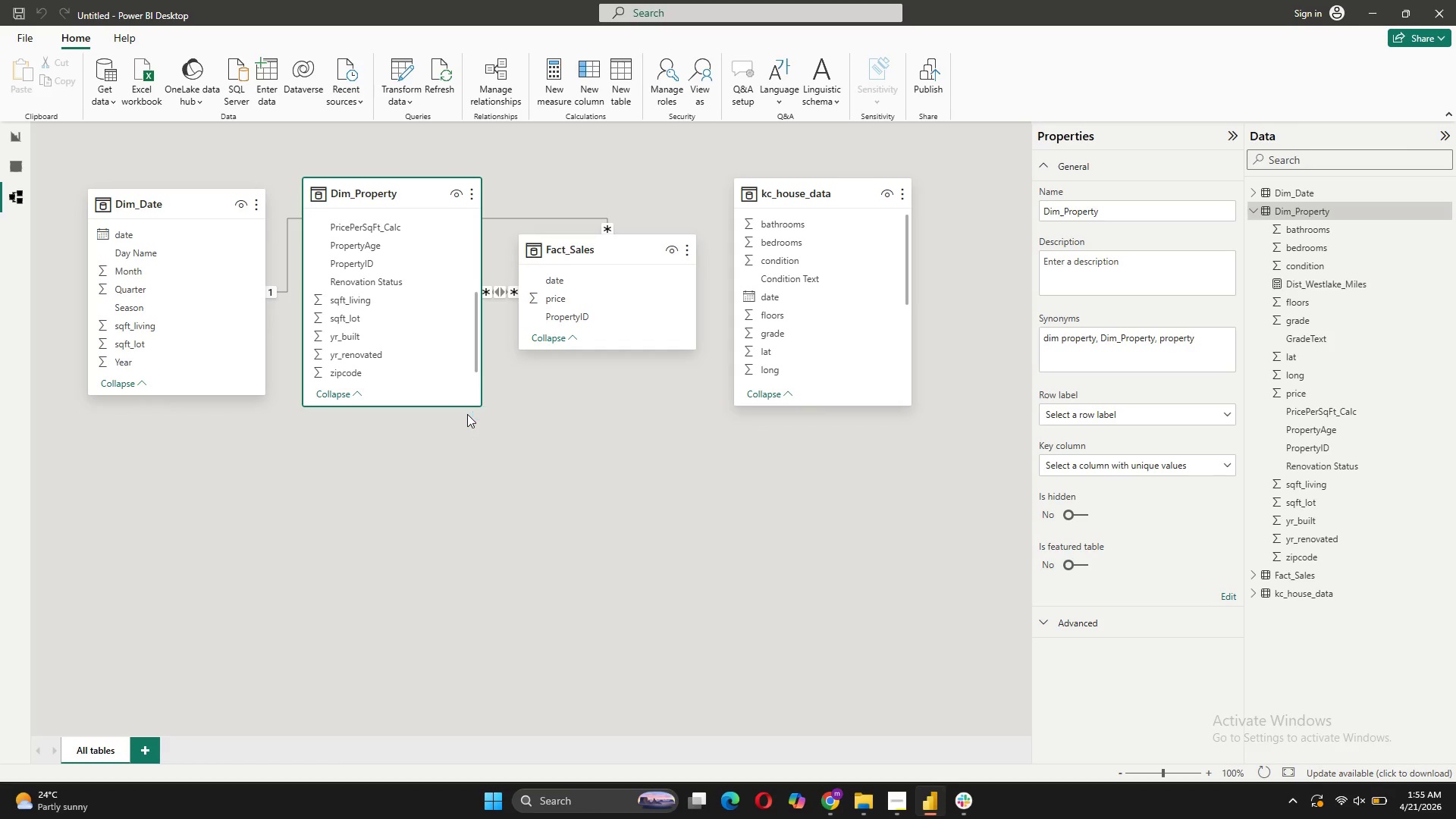 
mouse_move([384, 332])
 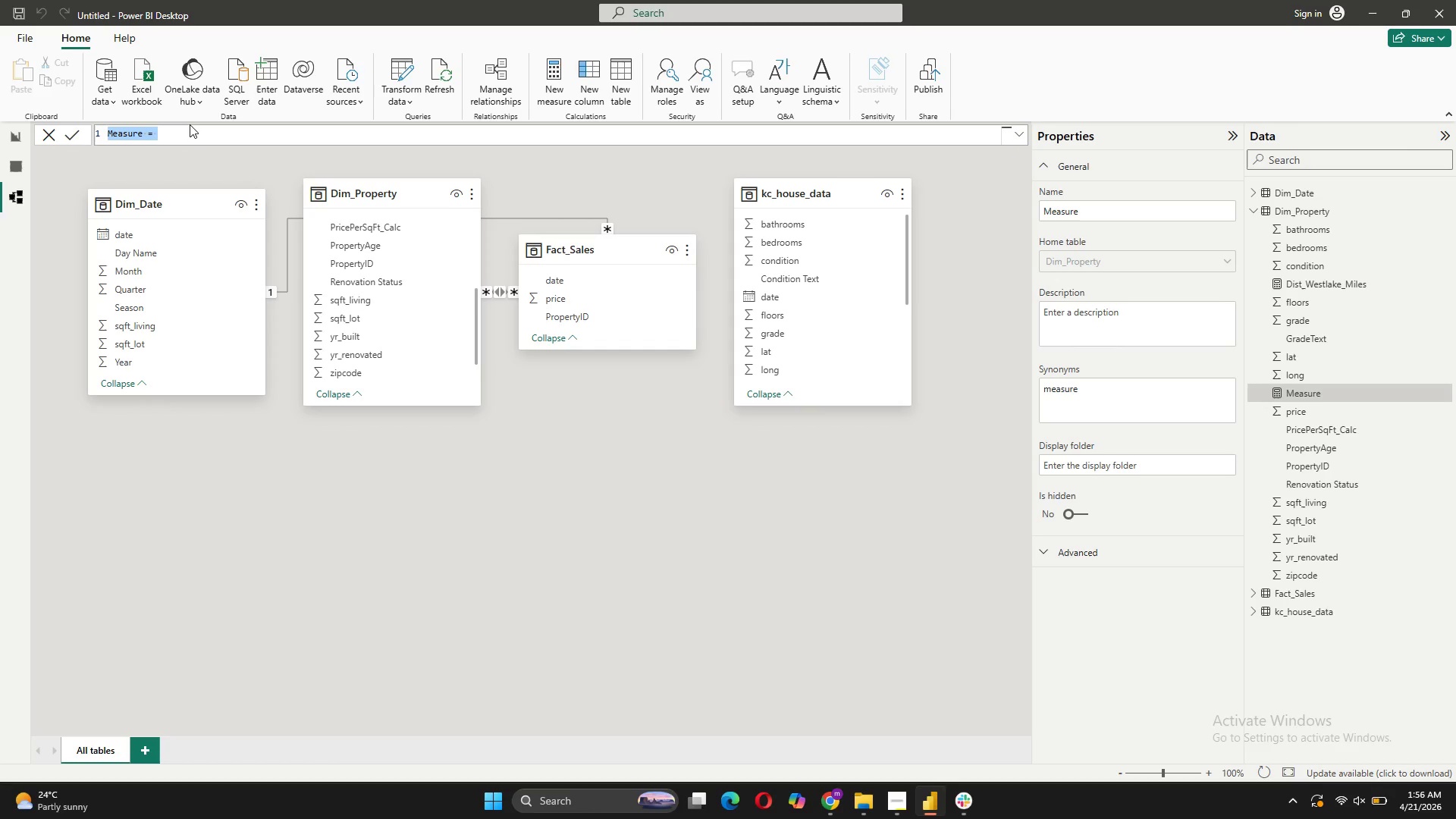 
key(Backspace)
type(Dist_UW_mILES = )
key(Backspace)
key(Backspace)
key(Backspace)
key(Backspace)
key(Backspace)
key(Backspace)
key(Backspace)
key(Backspace)
type(Miles = )
 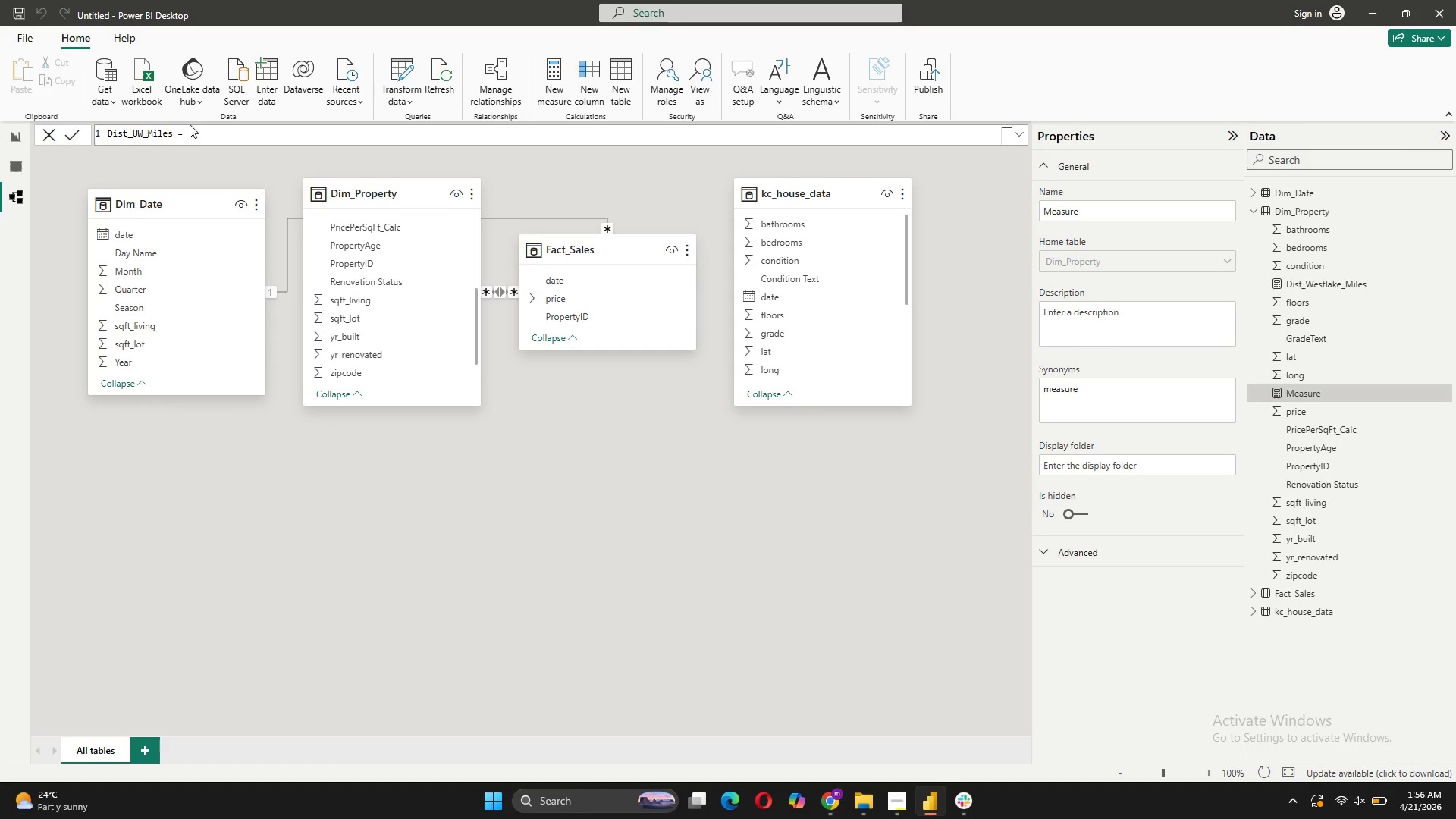 
key(Shift+Enter)
 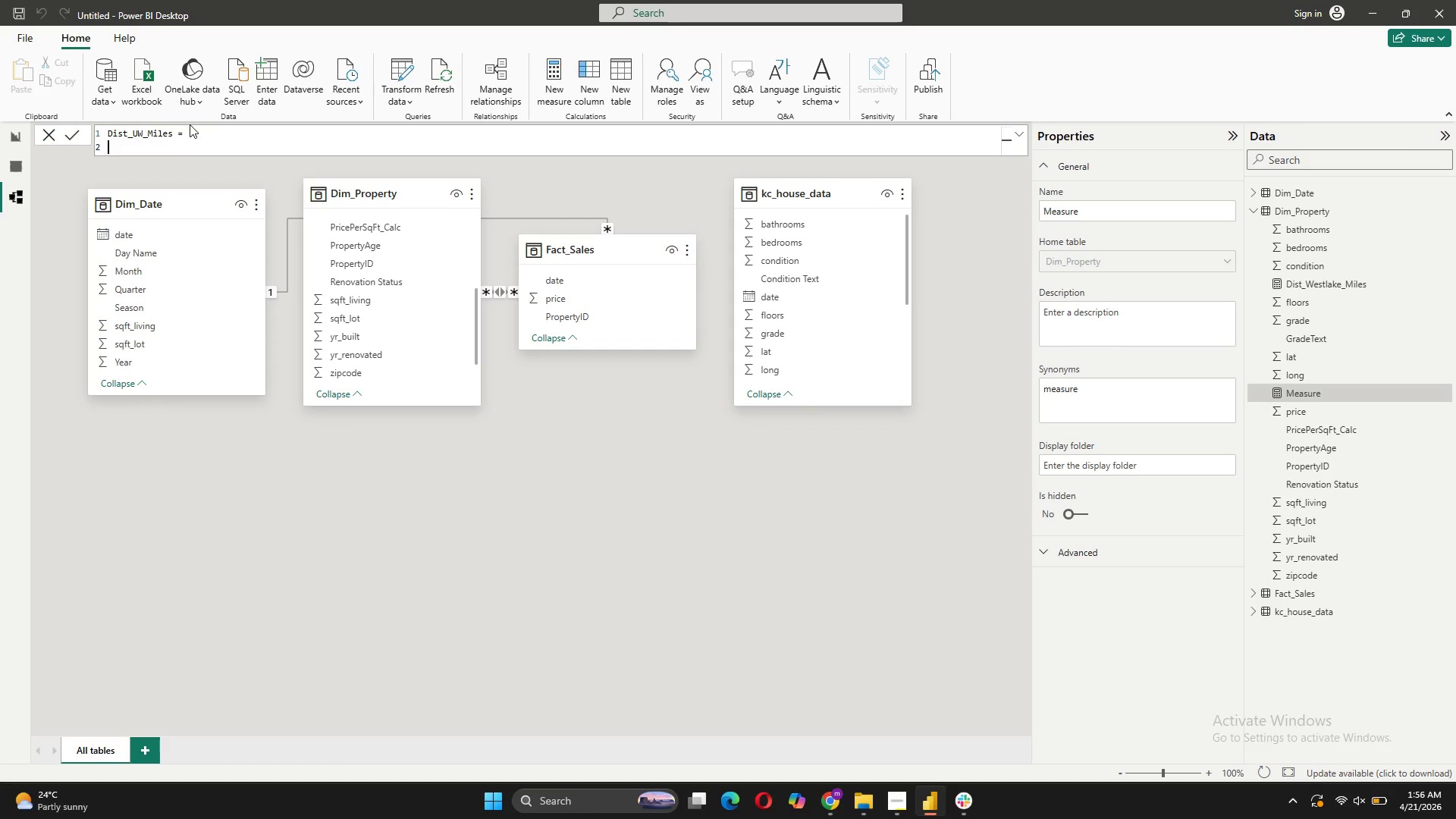 
key(Control+V)
 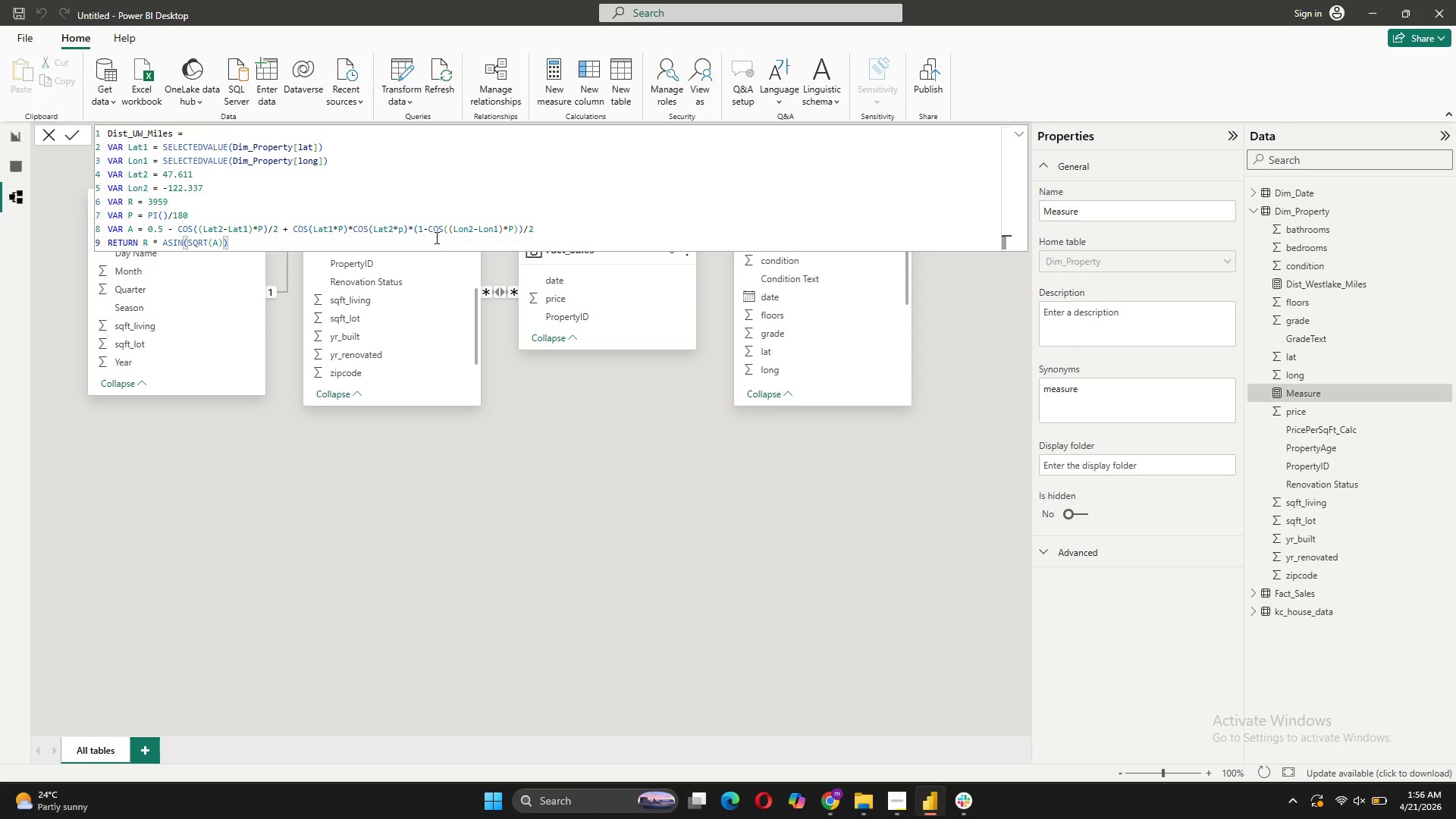 
wait(26.81)
 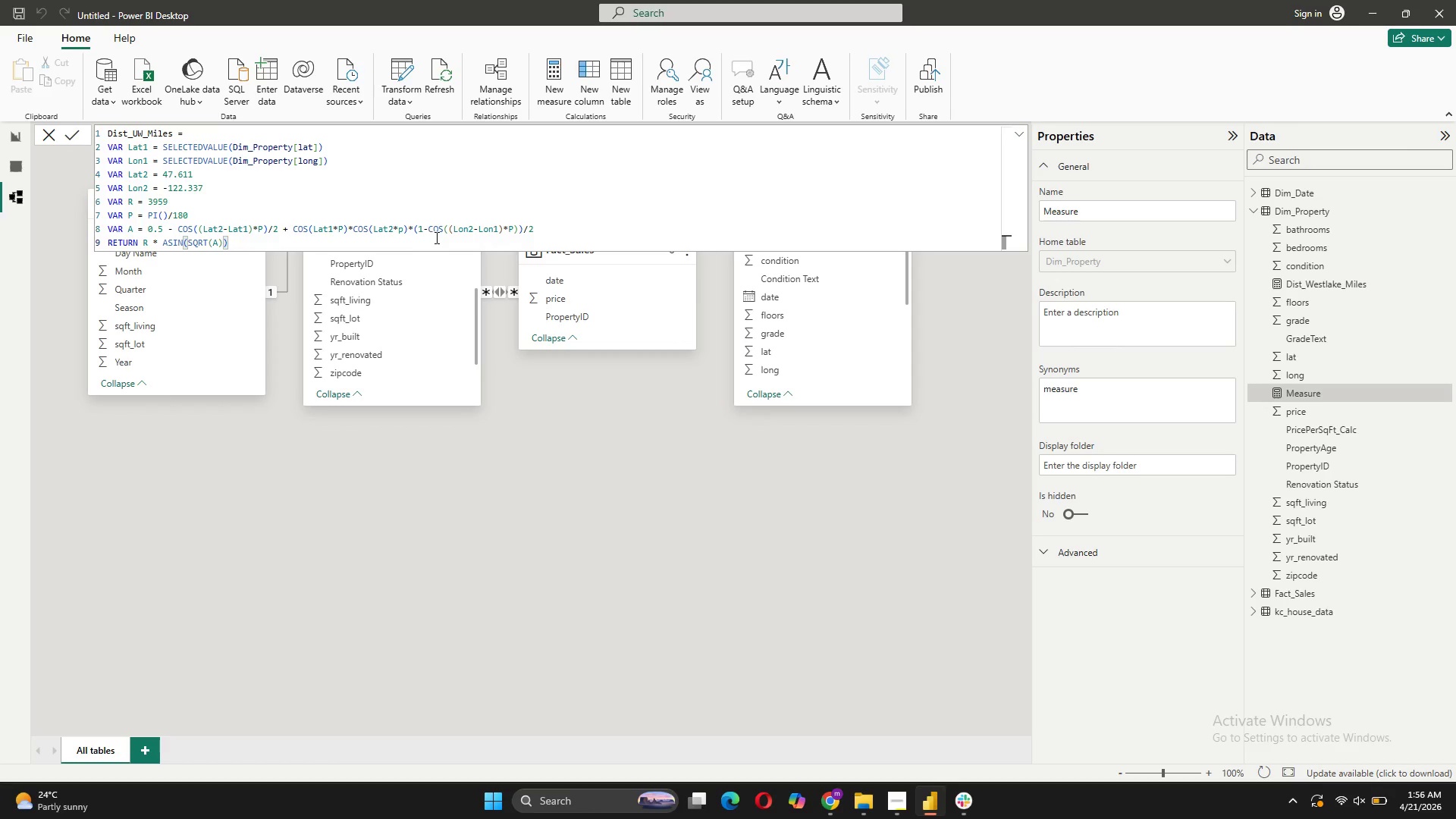 
left_click([71, 134])
 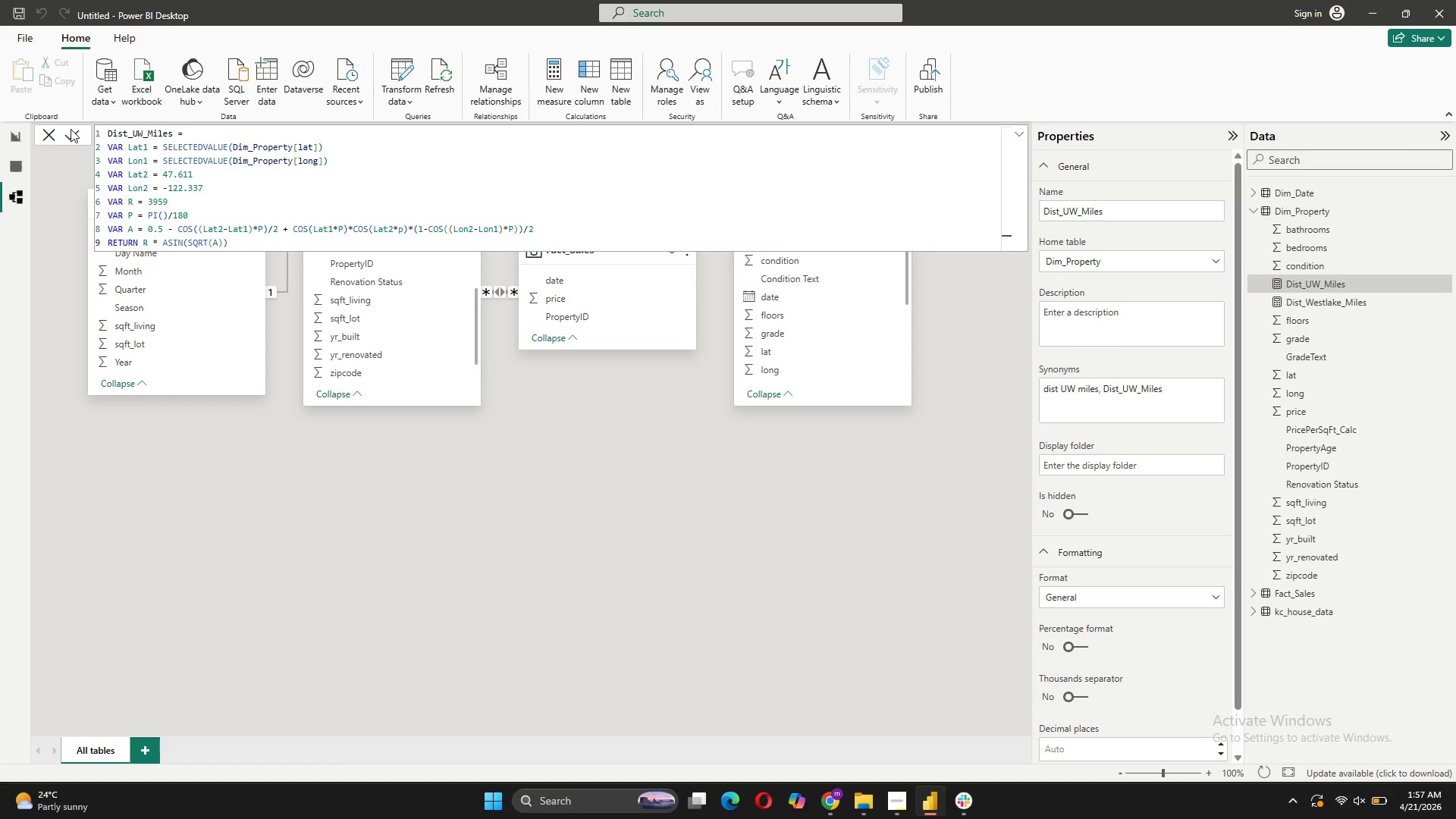 
wait(15.61)
 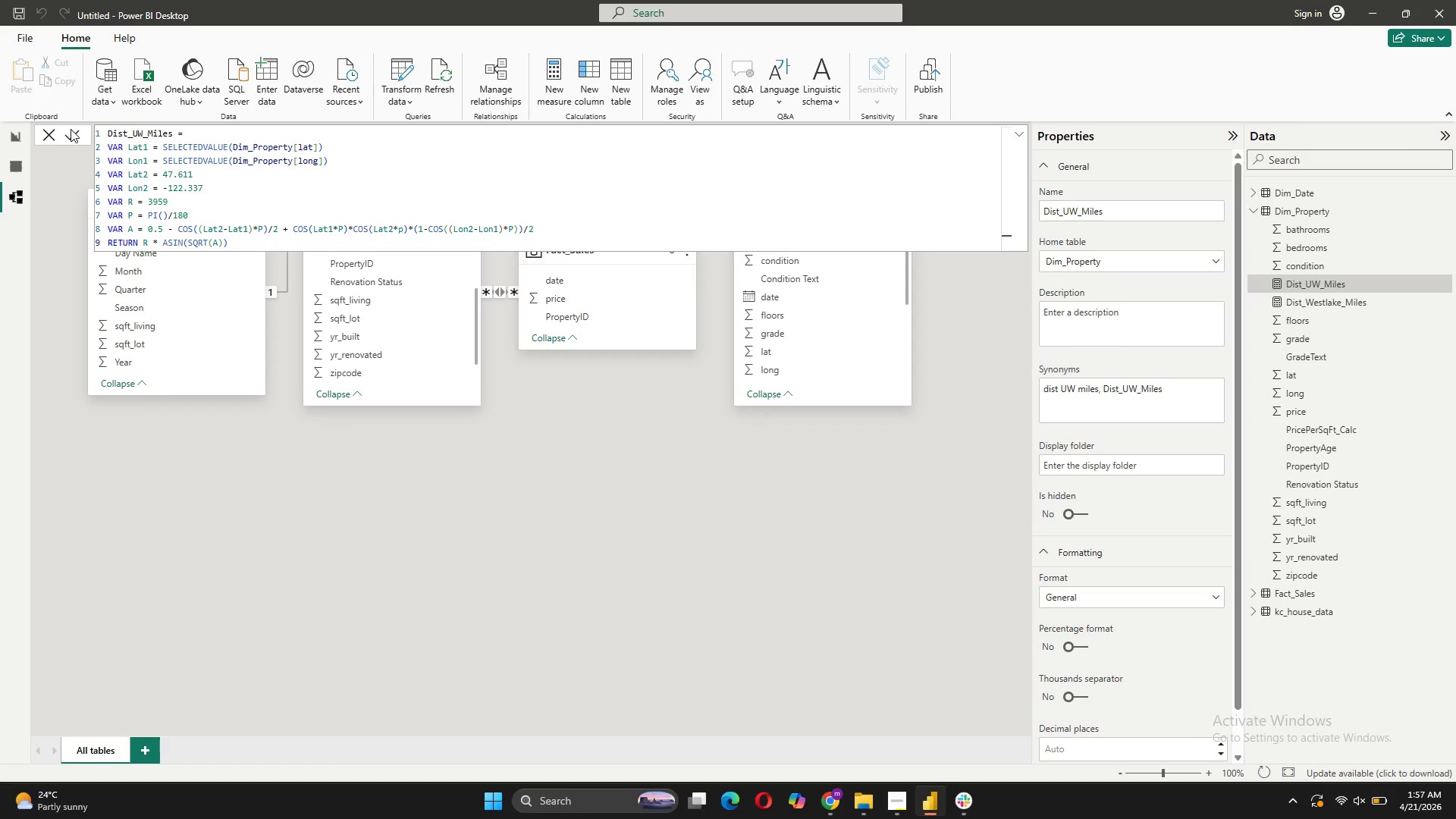 
left_click([196, 173])
 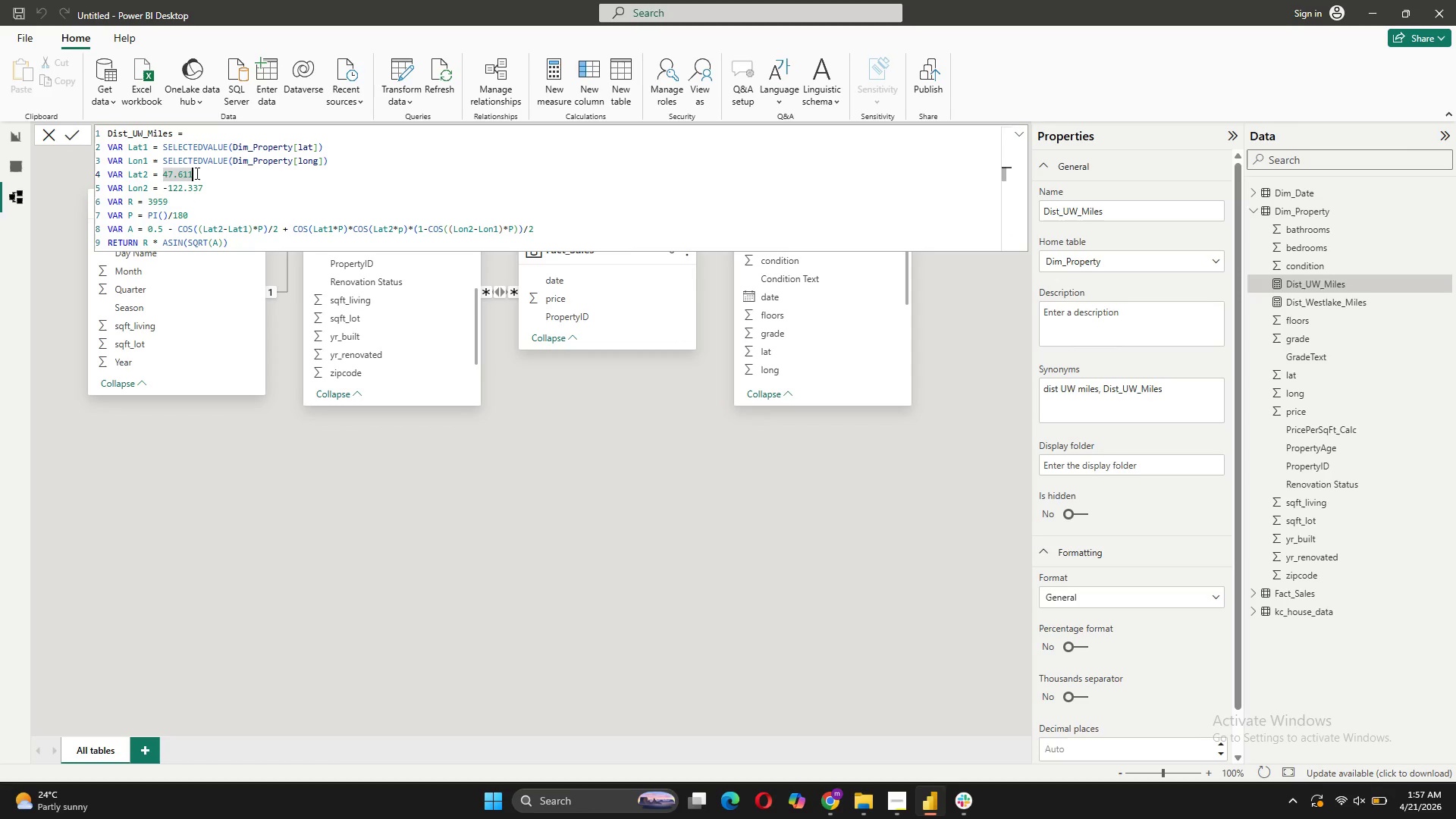 
key(Backspace)
key(Backspace)
key(Backspace)
type(649)
 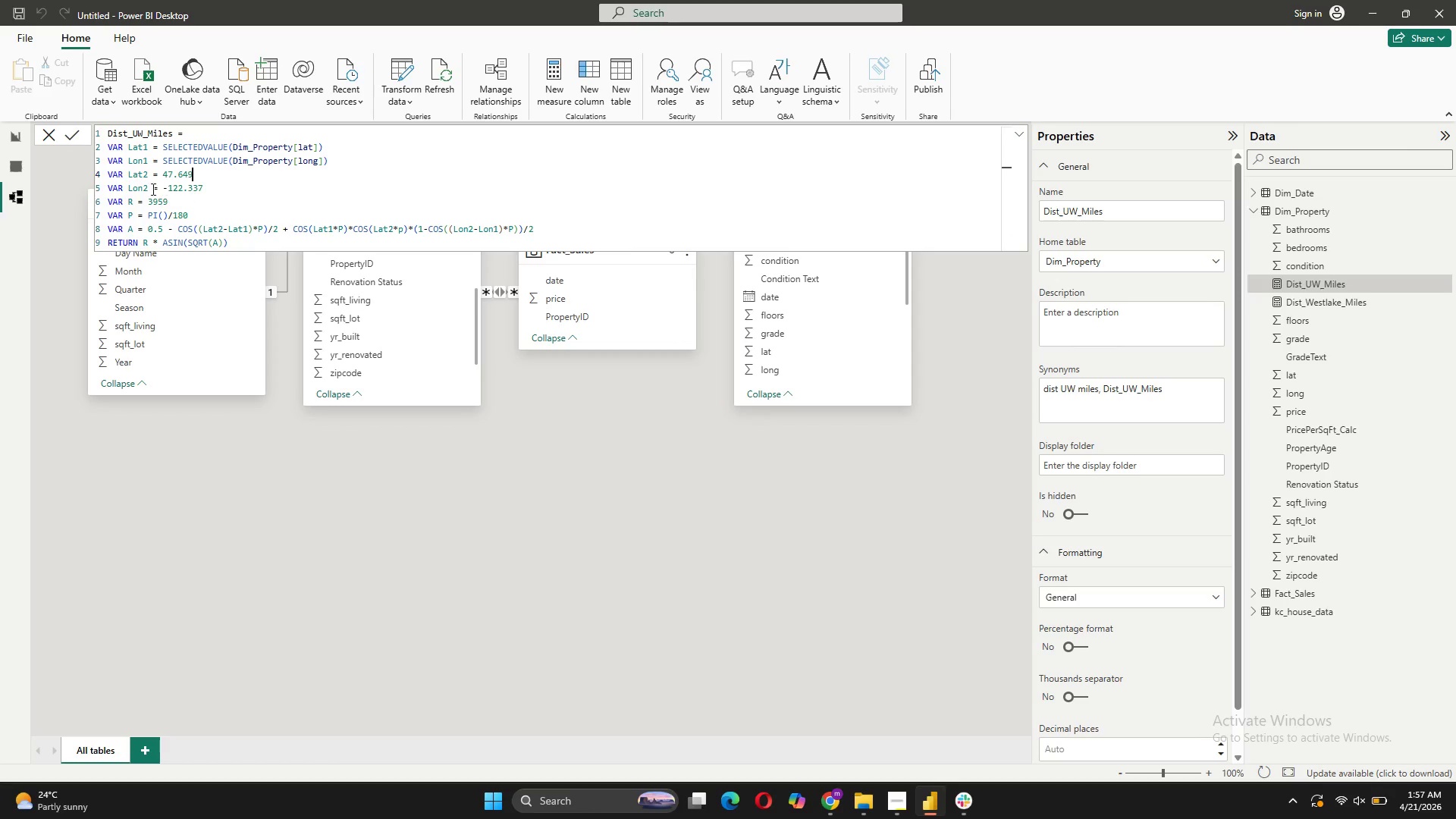 
left_click([212, 185])
 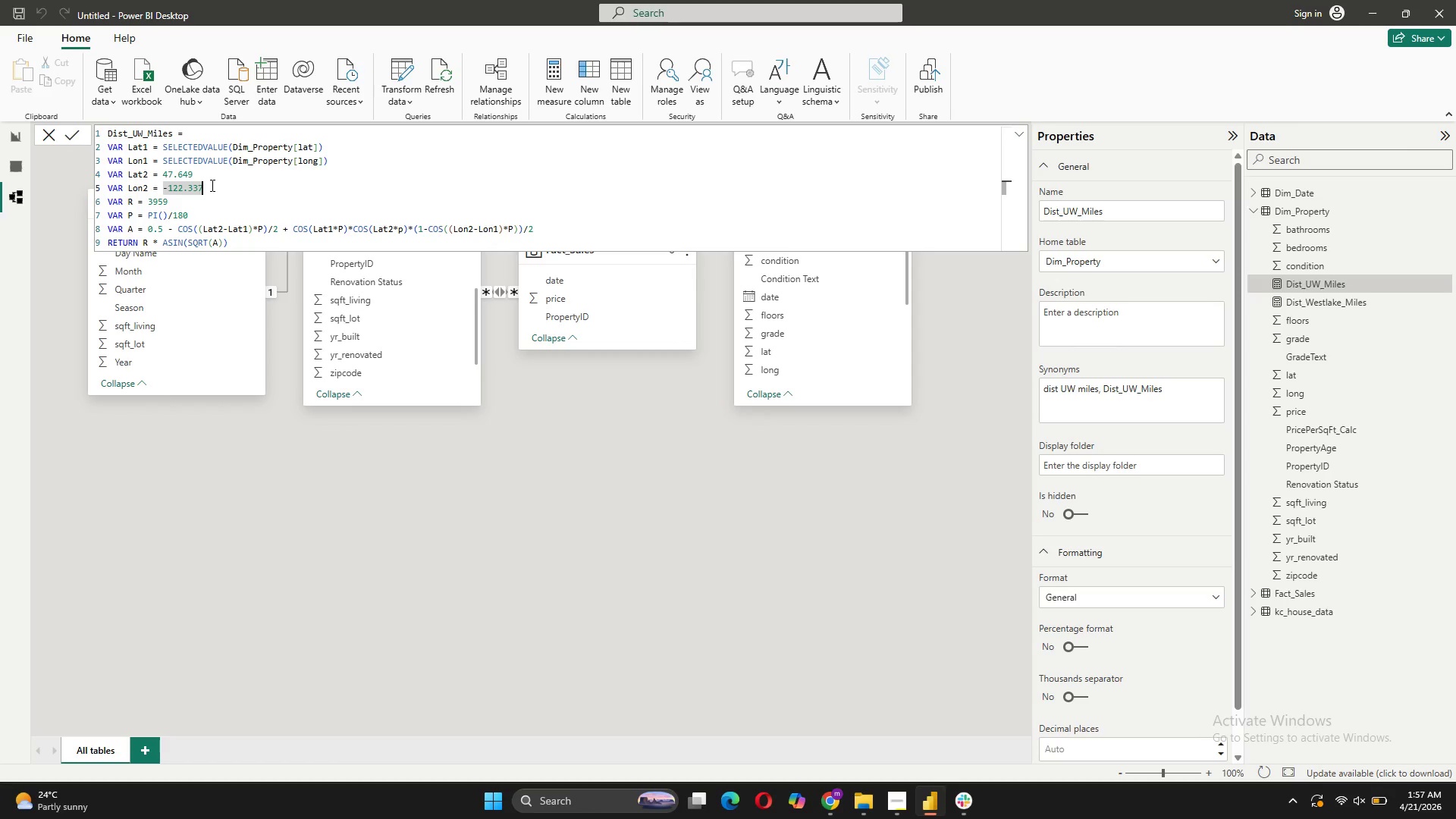 
key(Backspace)
key(Backspace)
key(Backspace)
type(304)
 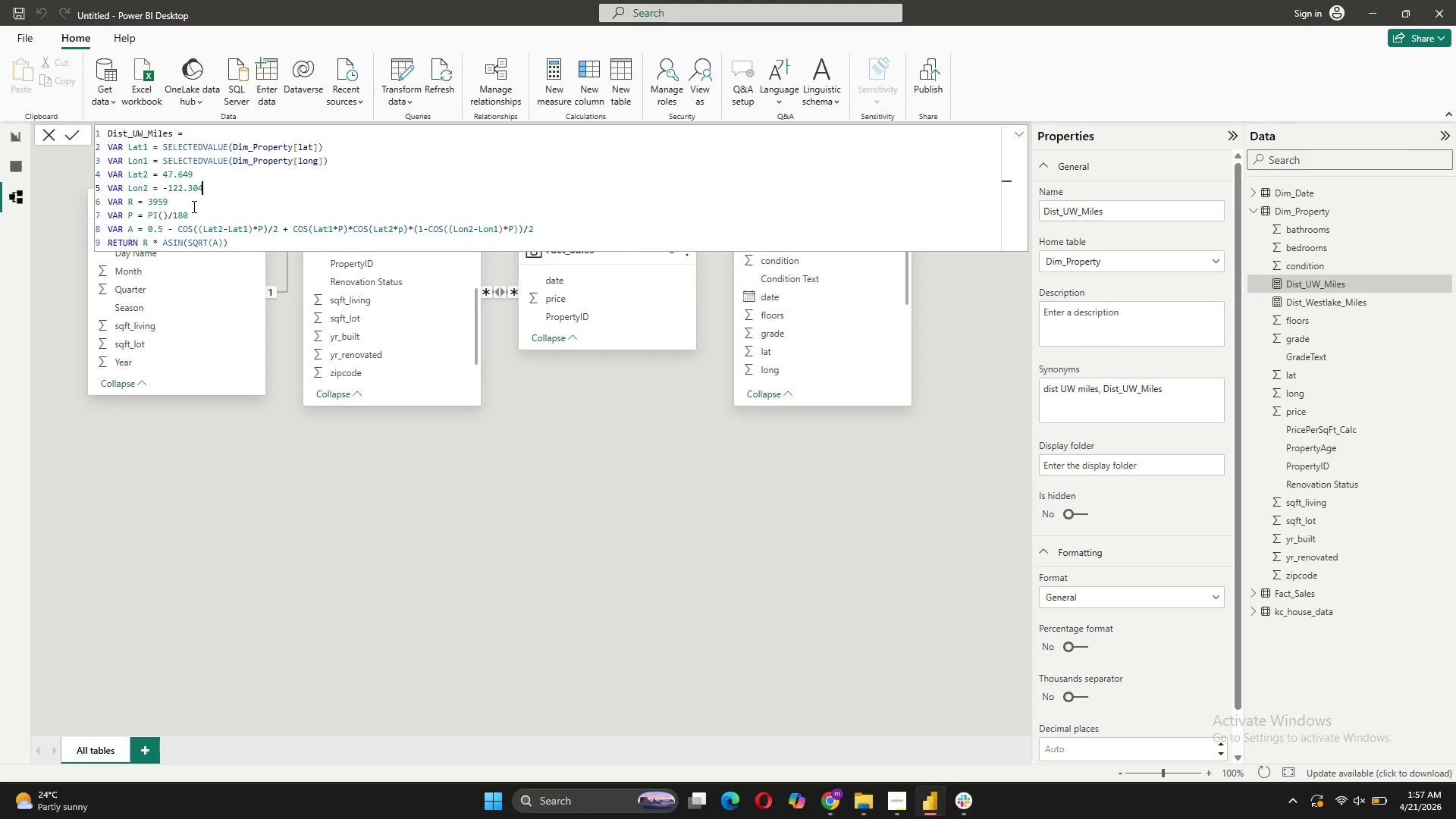 
wait(12.09)
 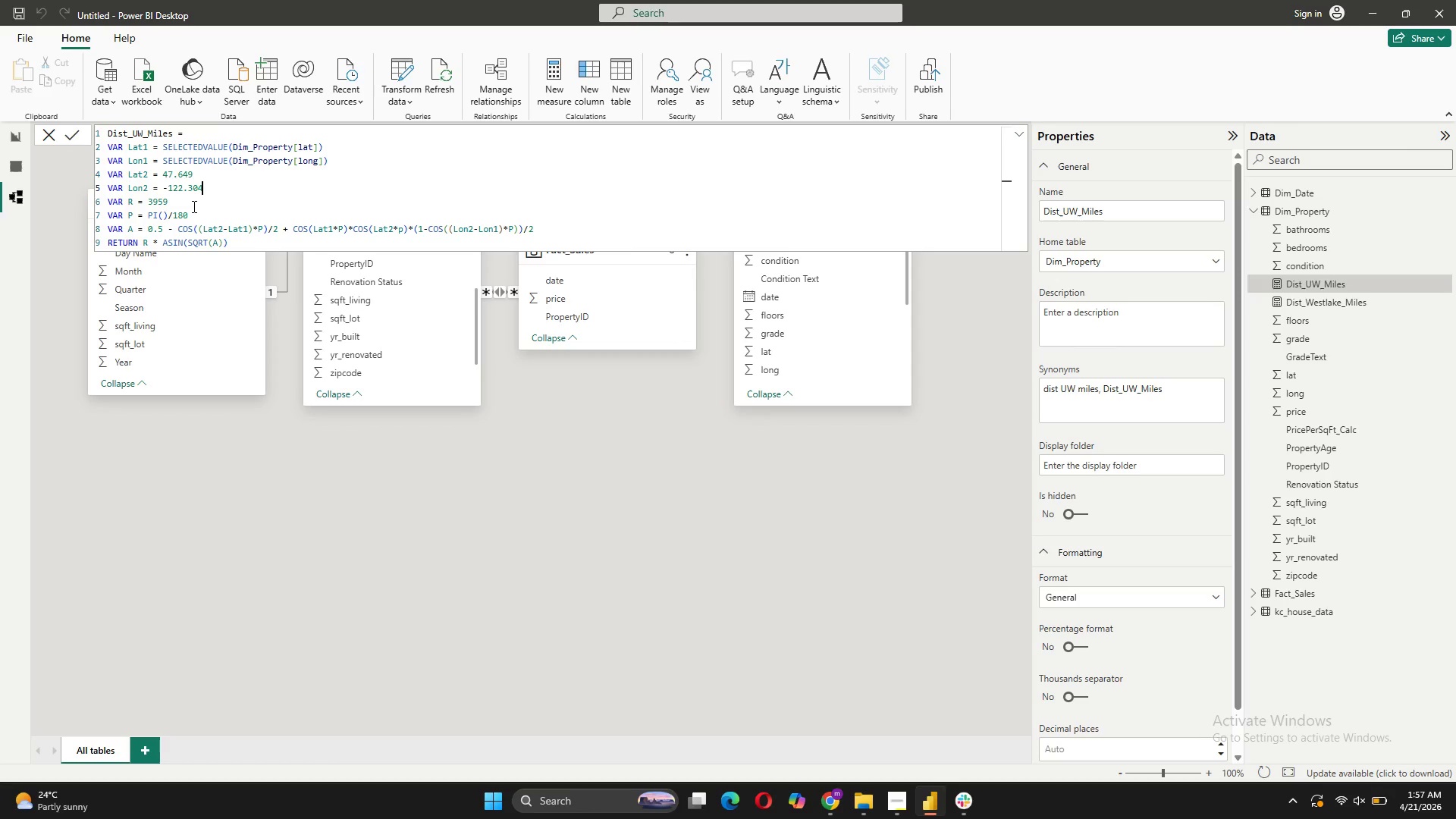 
left_click([76, 136])
 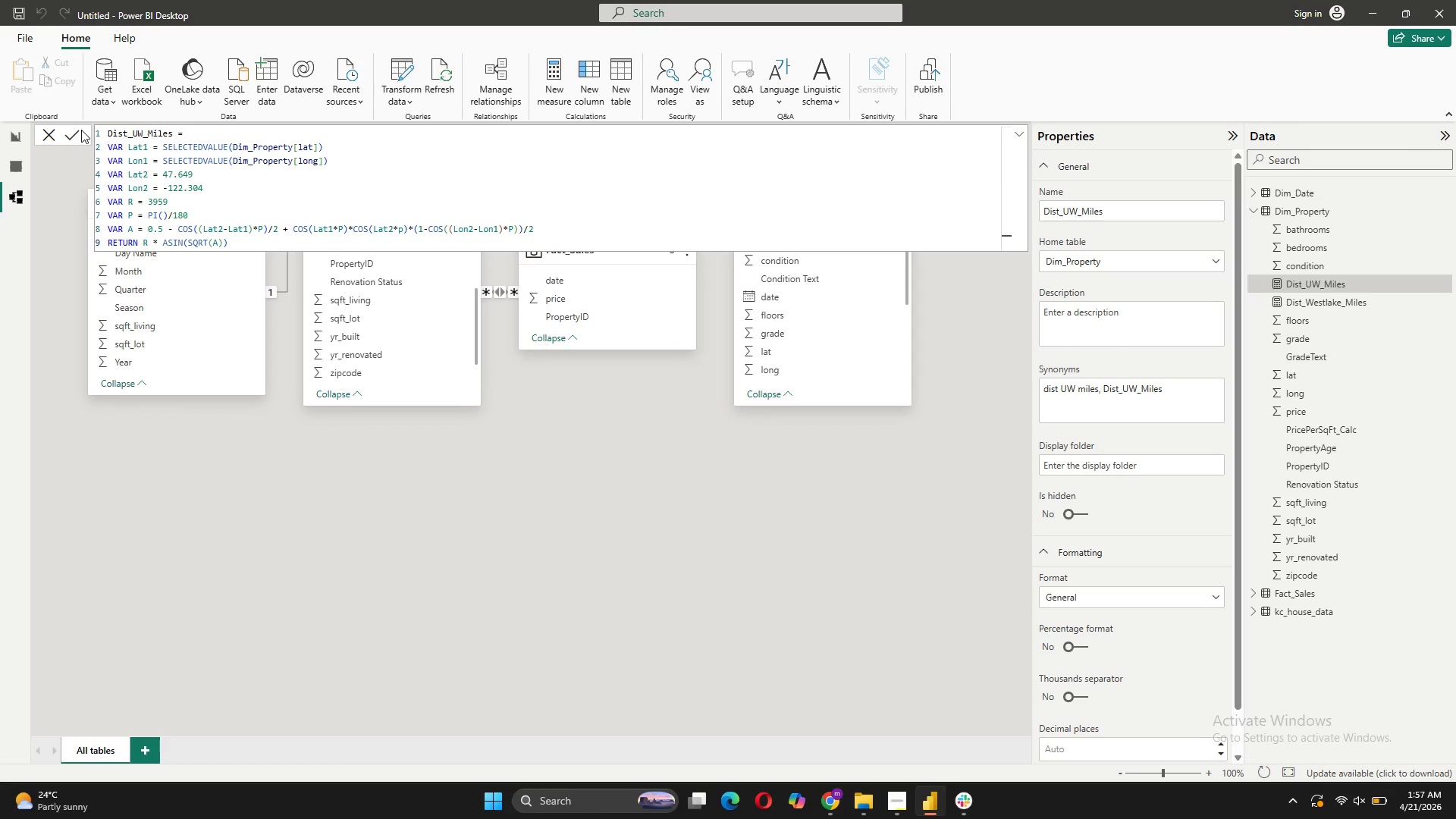 
wait(8.28)
 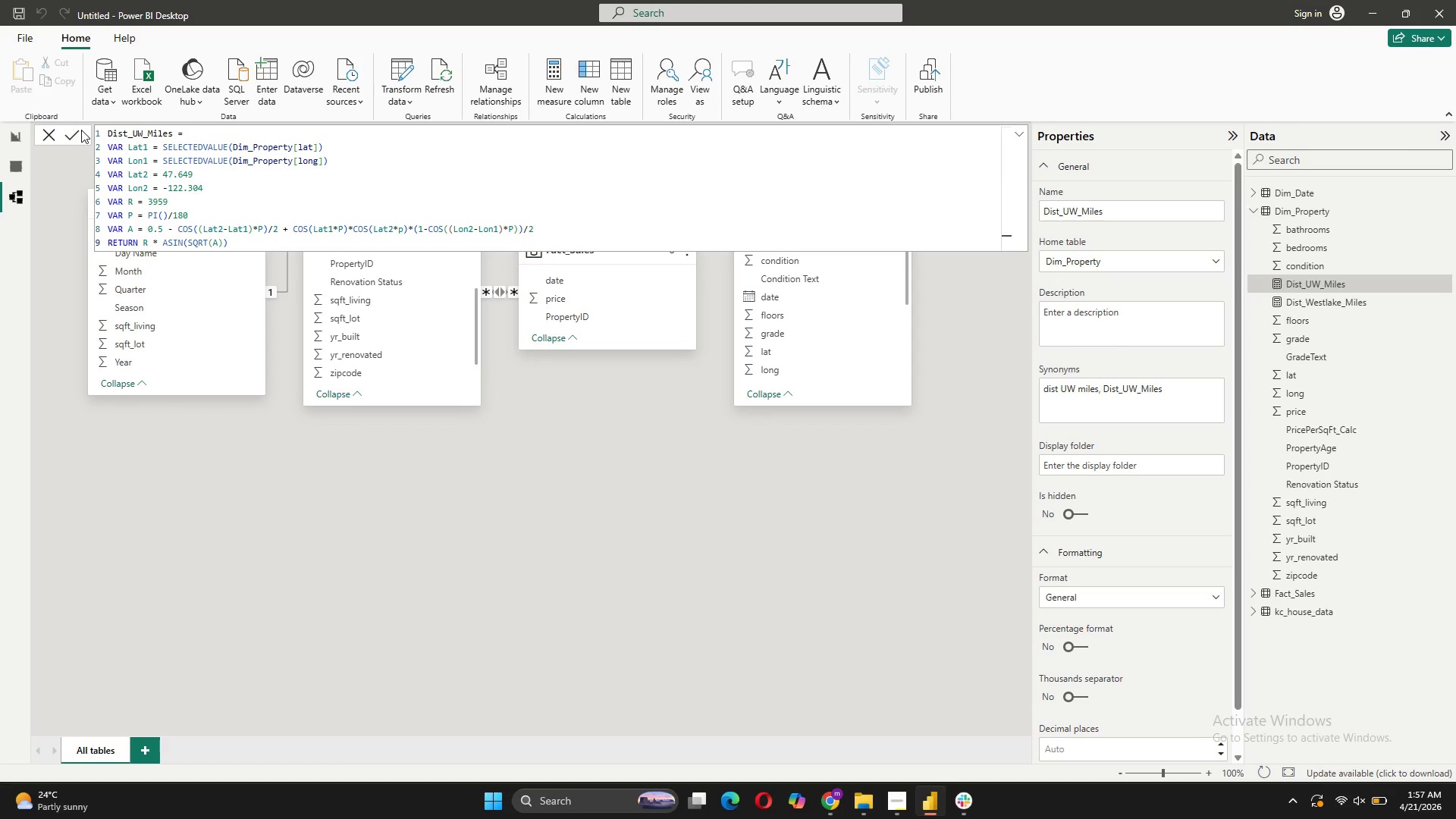 
left_click([46, 136])
 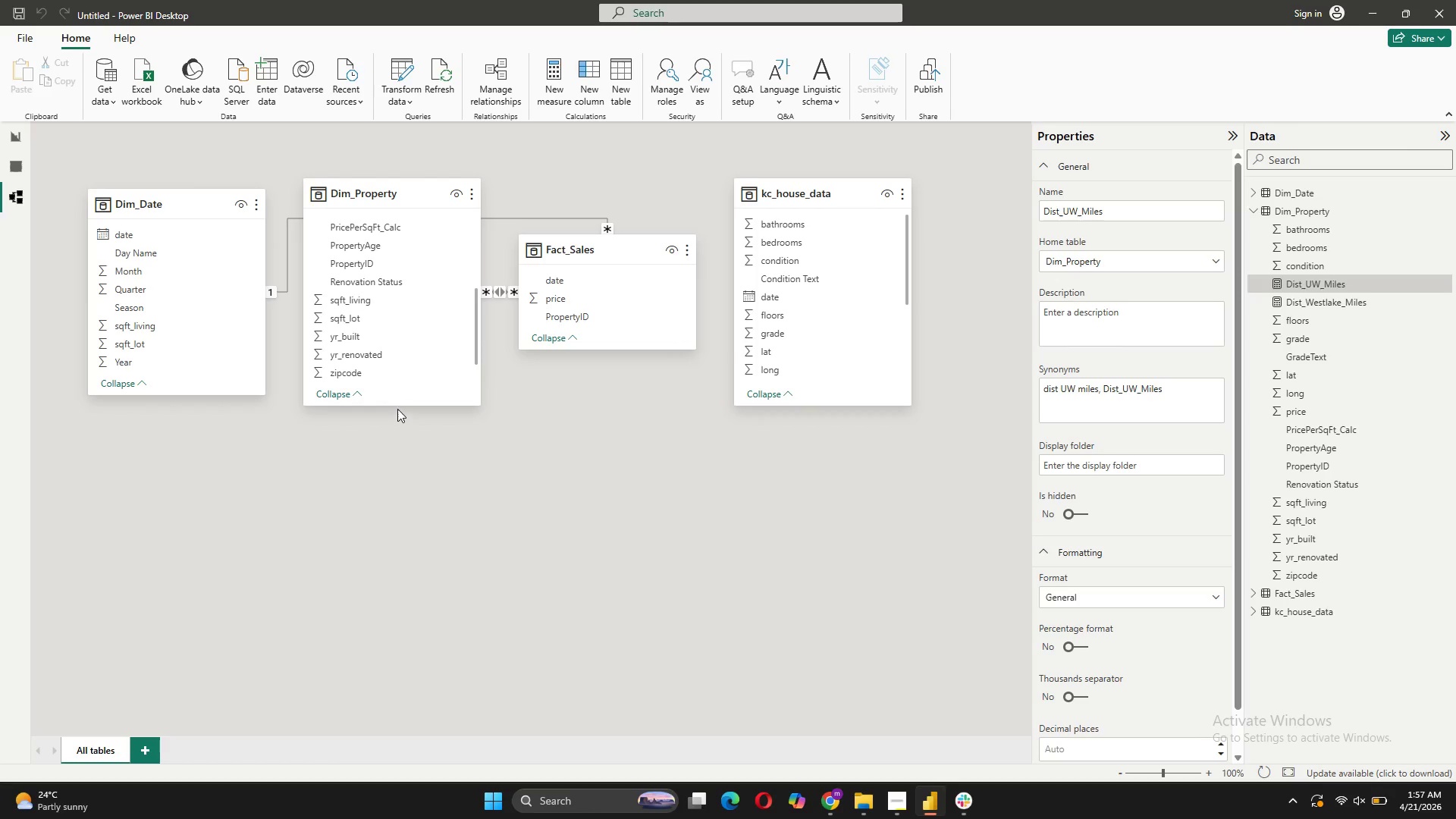 
left_click([400, 400])
 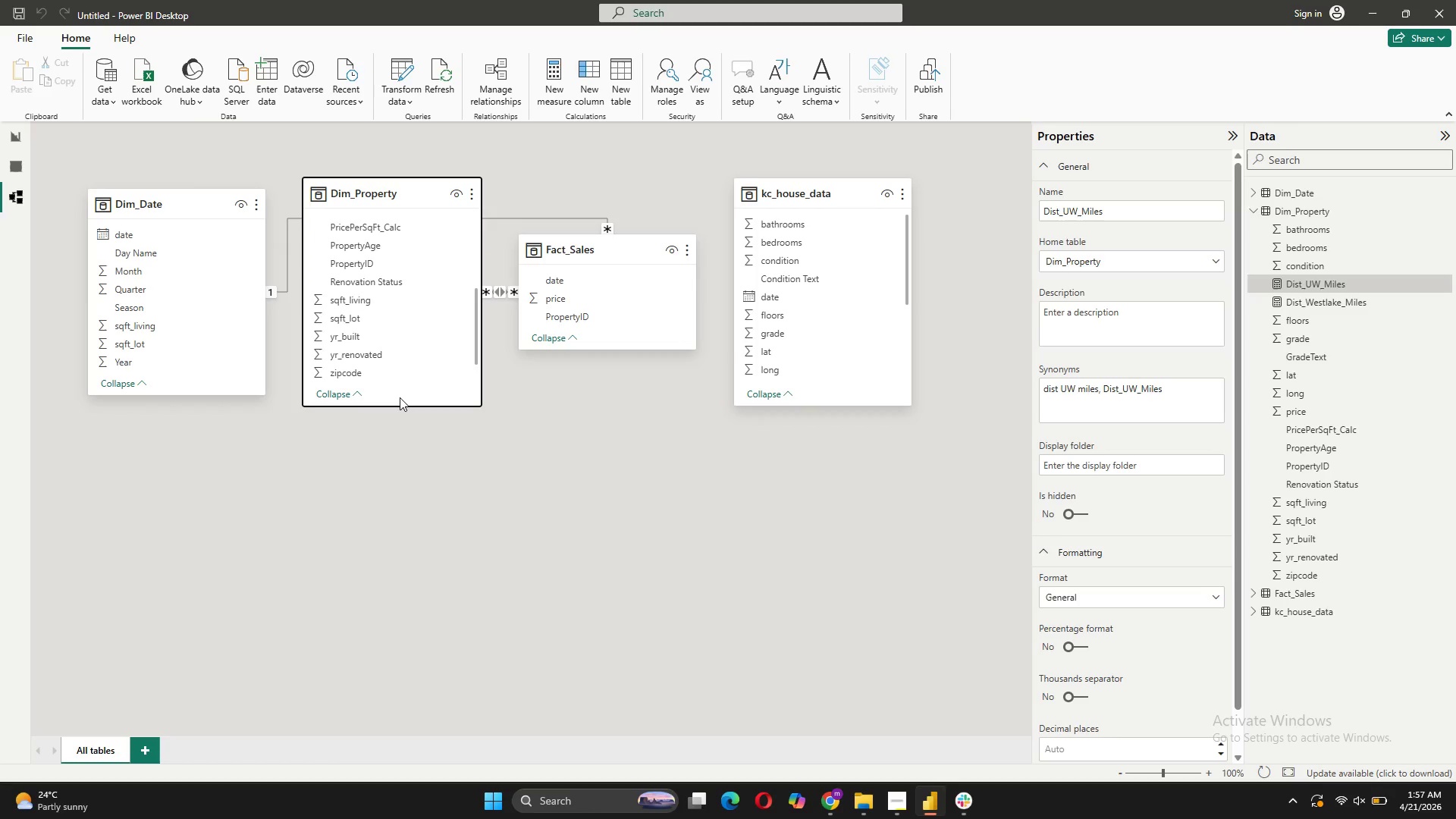 
right_click([400, 397])
 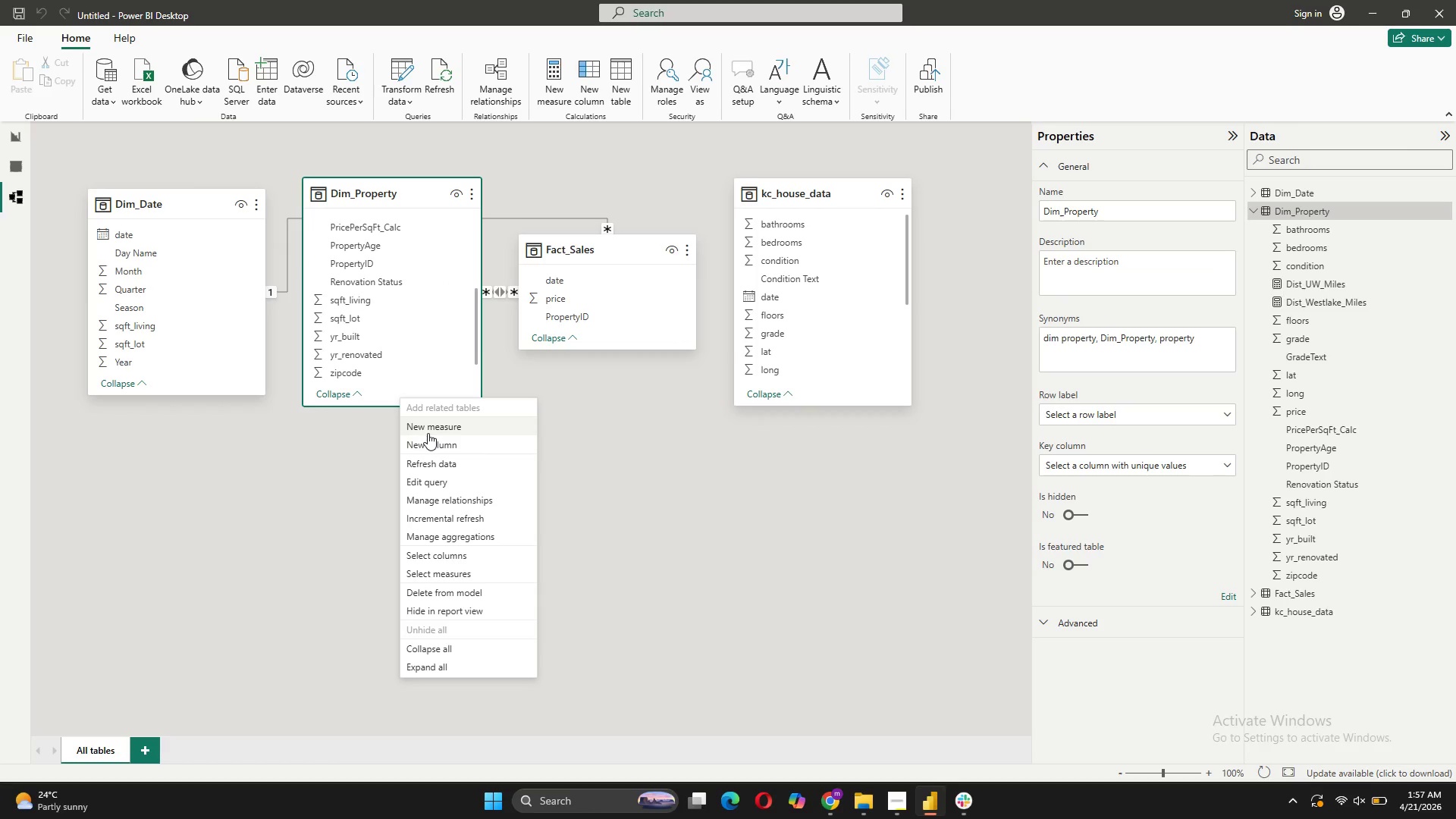 
left_click([428, 432])
 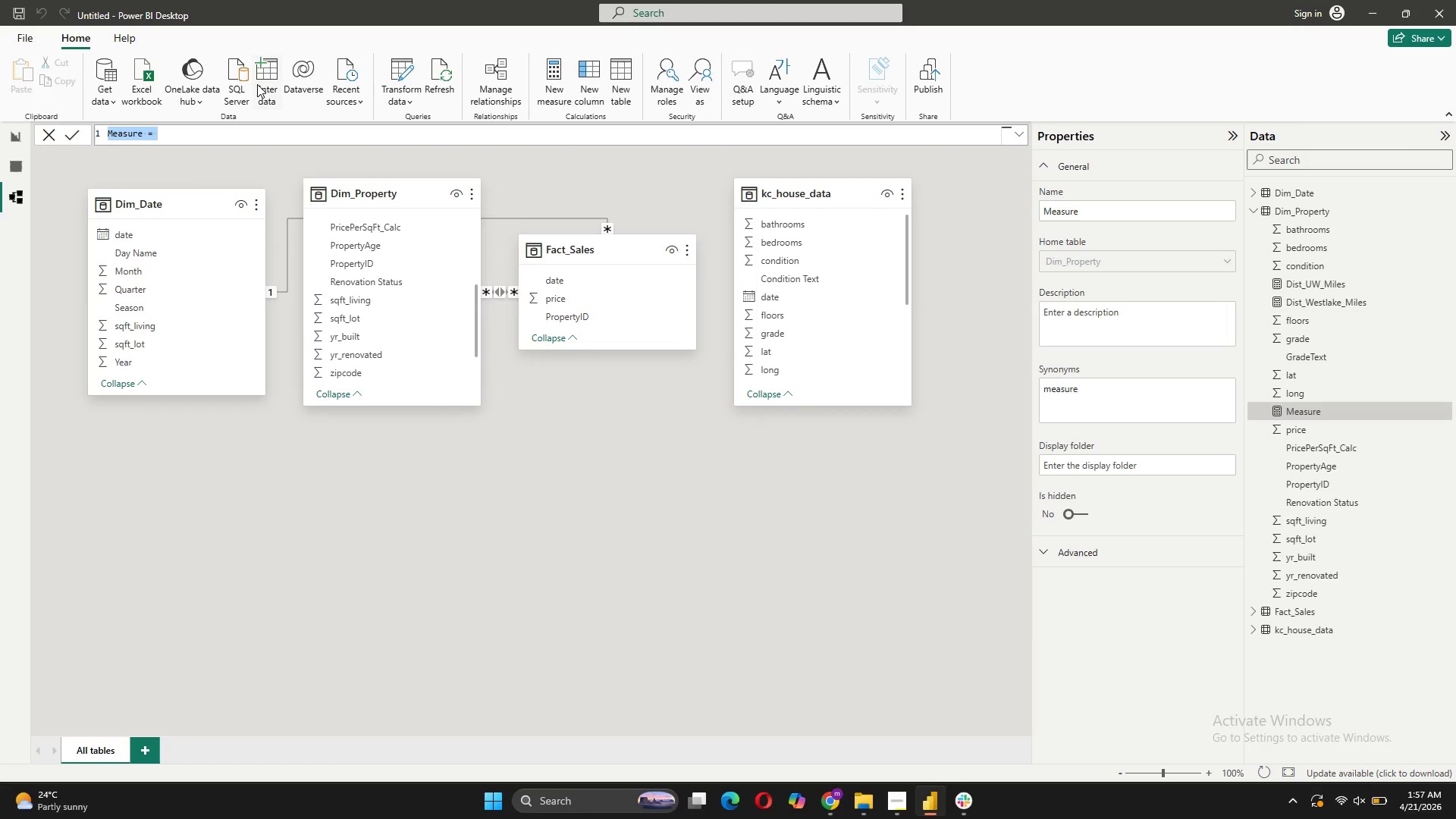 
type(Dist_AngleLake_Miles = )
 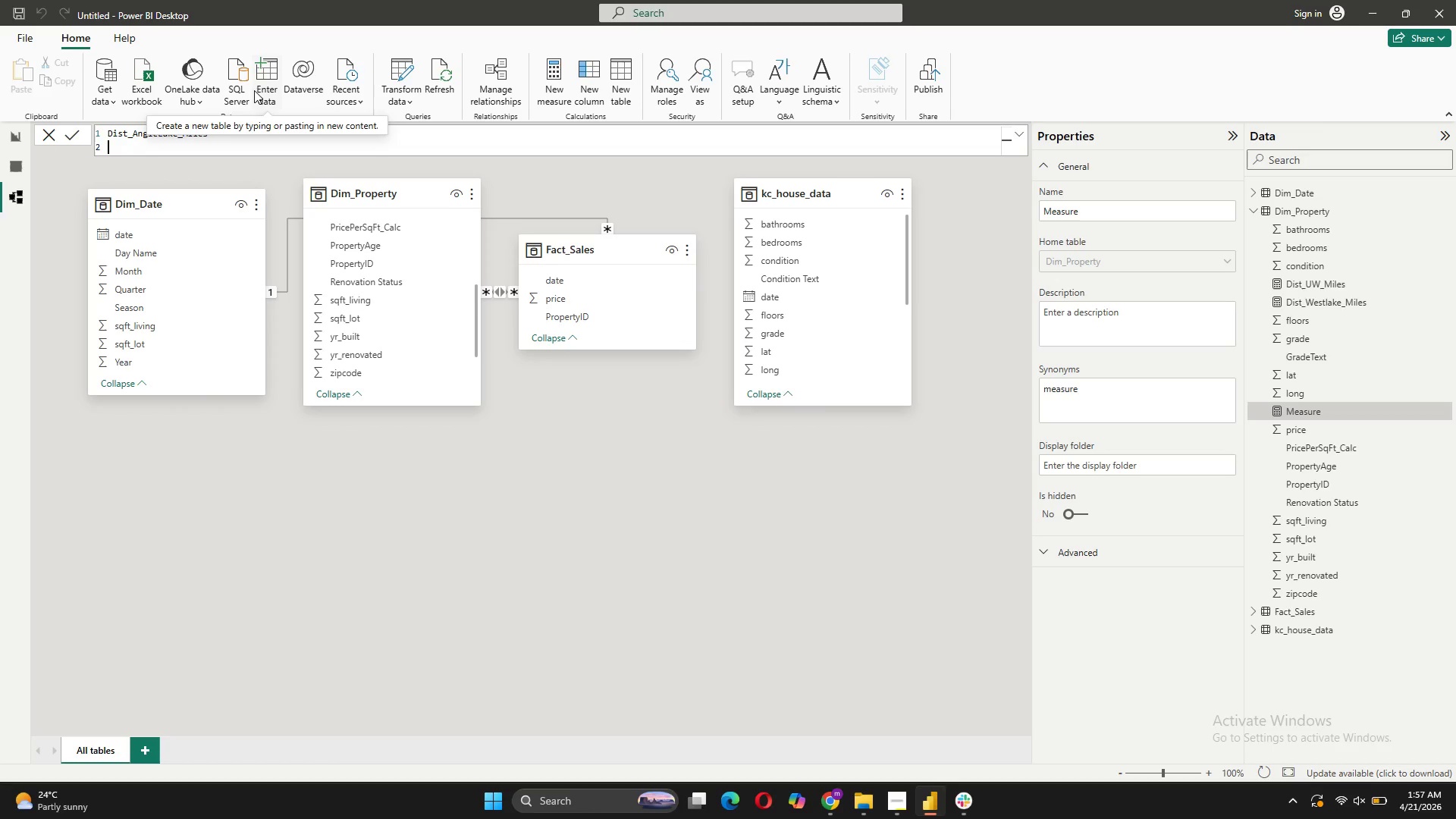 
 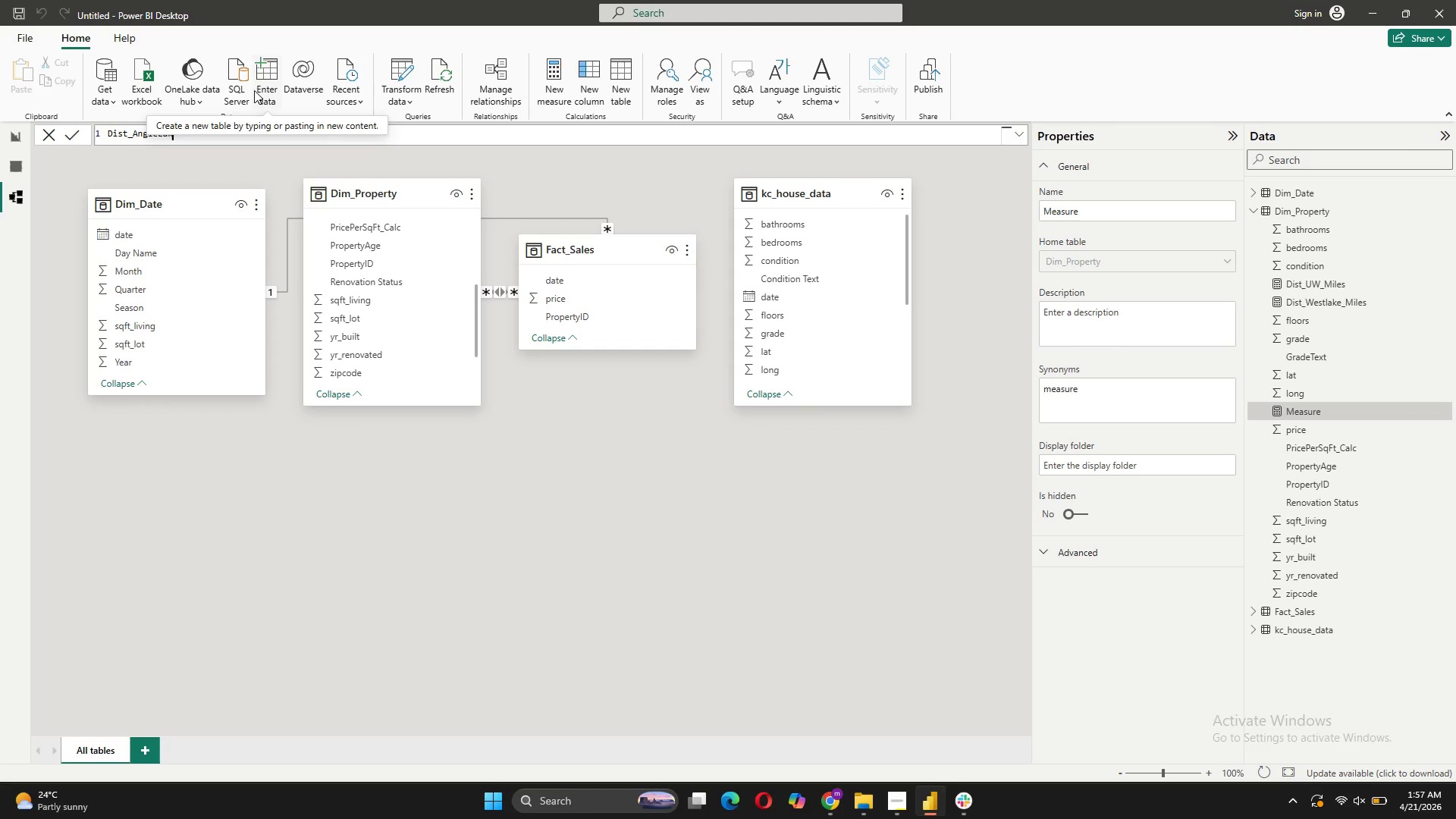 
key(Shift+Enter)
 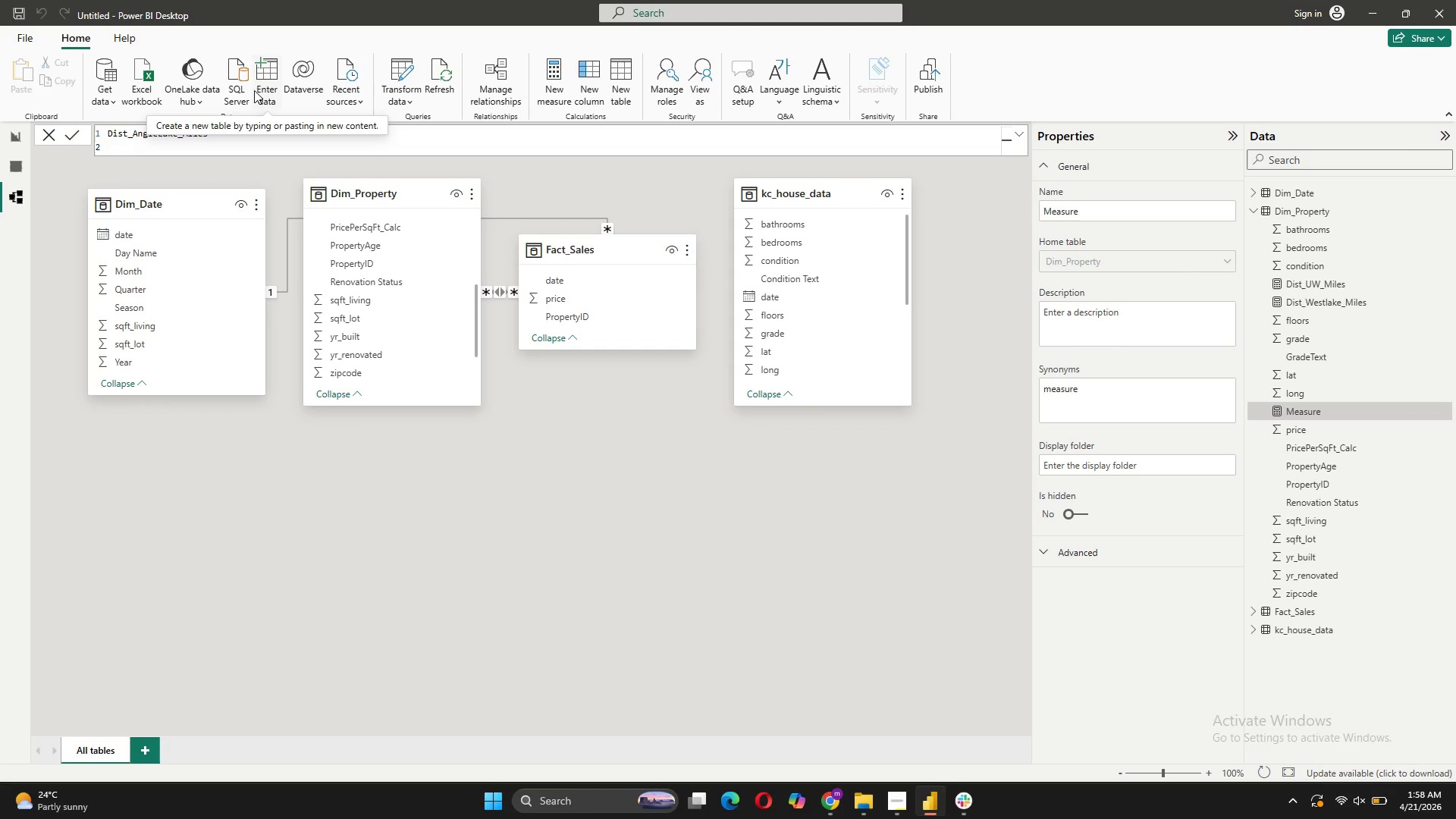 
key(Control+V)
 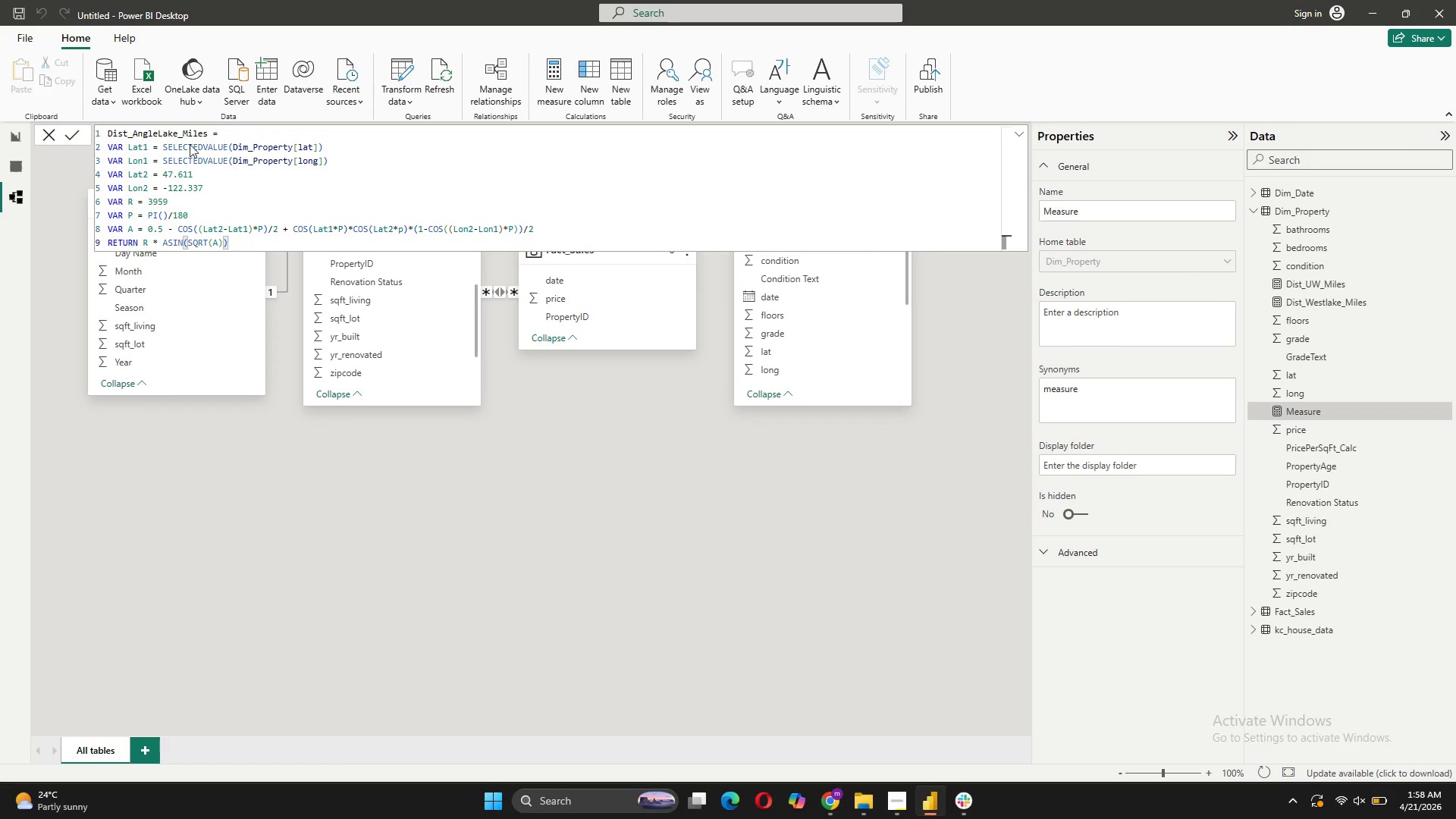 
left_click([193, 173])
 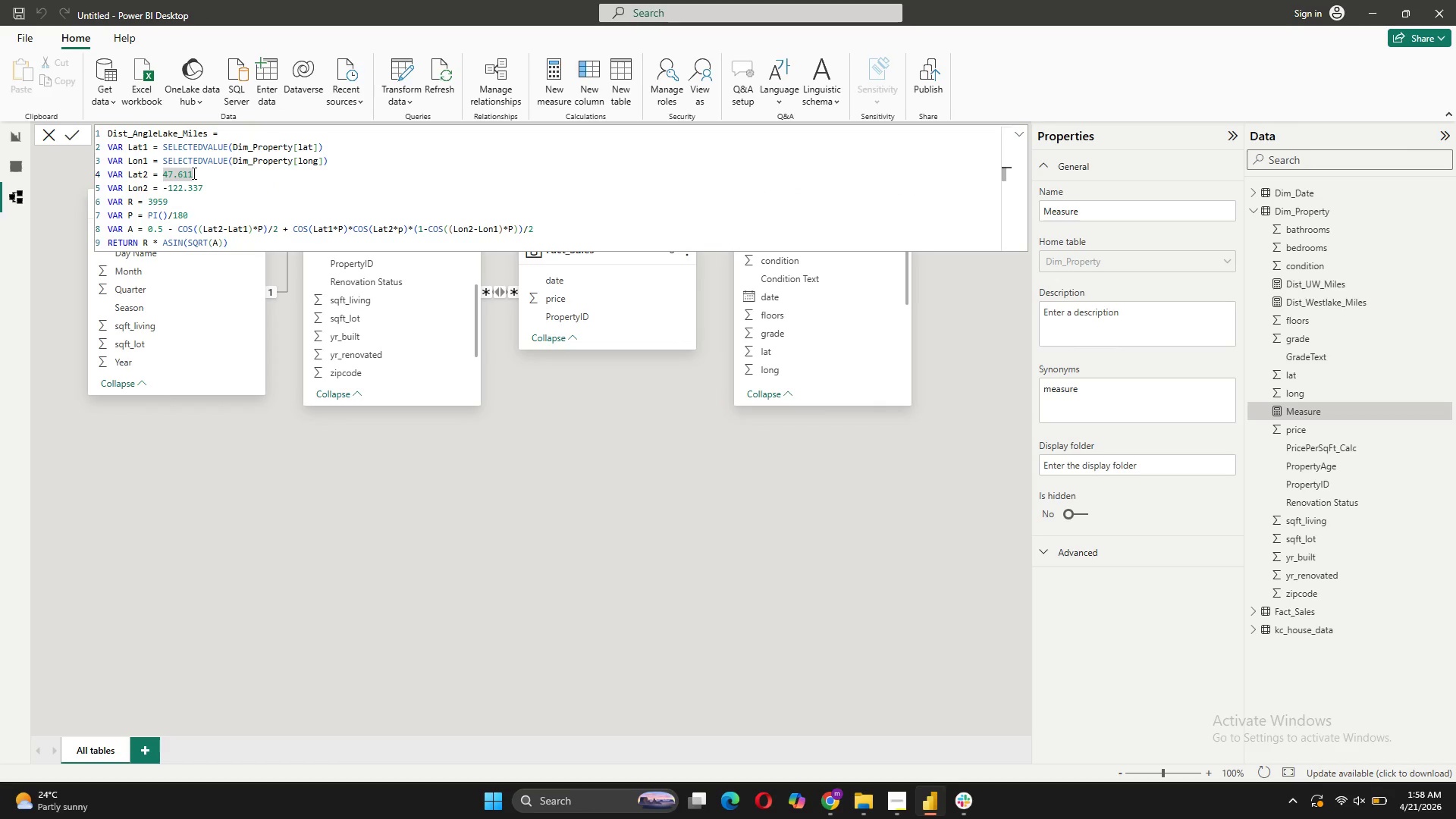 
key(Backspace)
key(Backspace)
key(Backspace)
type(426)
 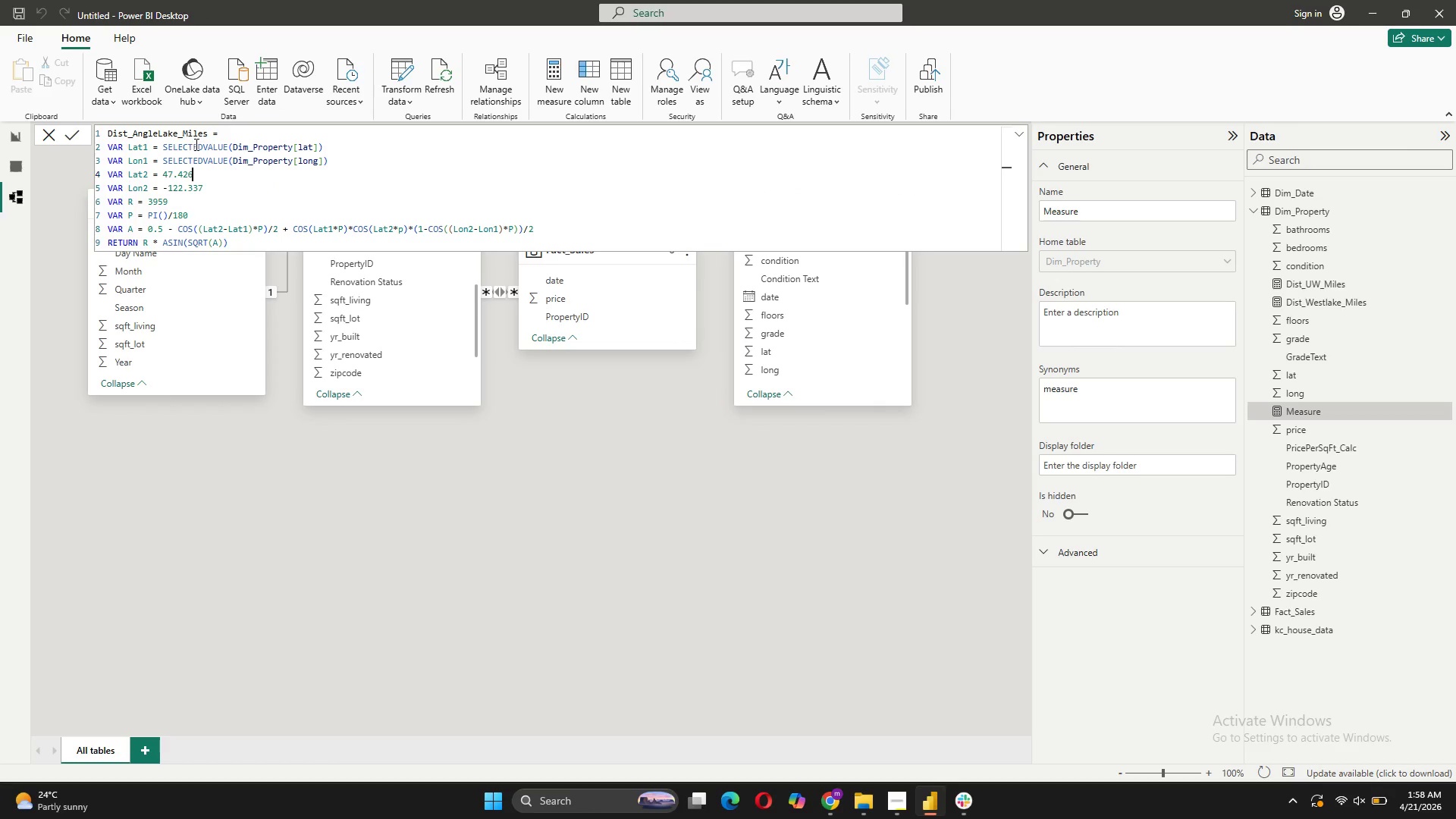 
left_click([204, 185])
 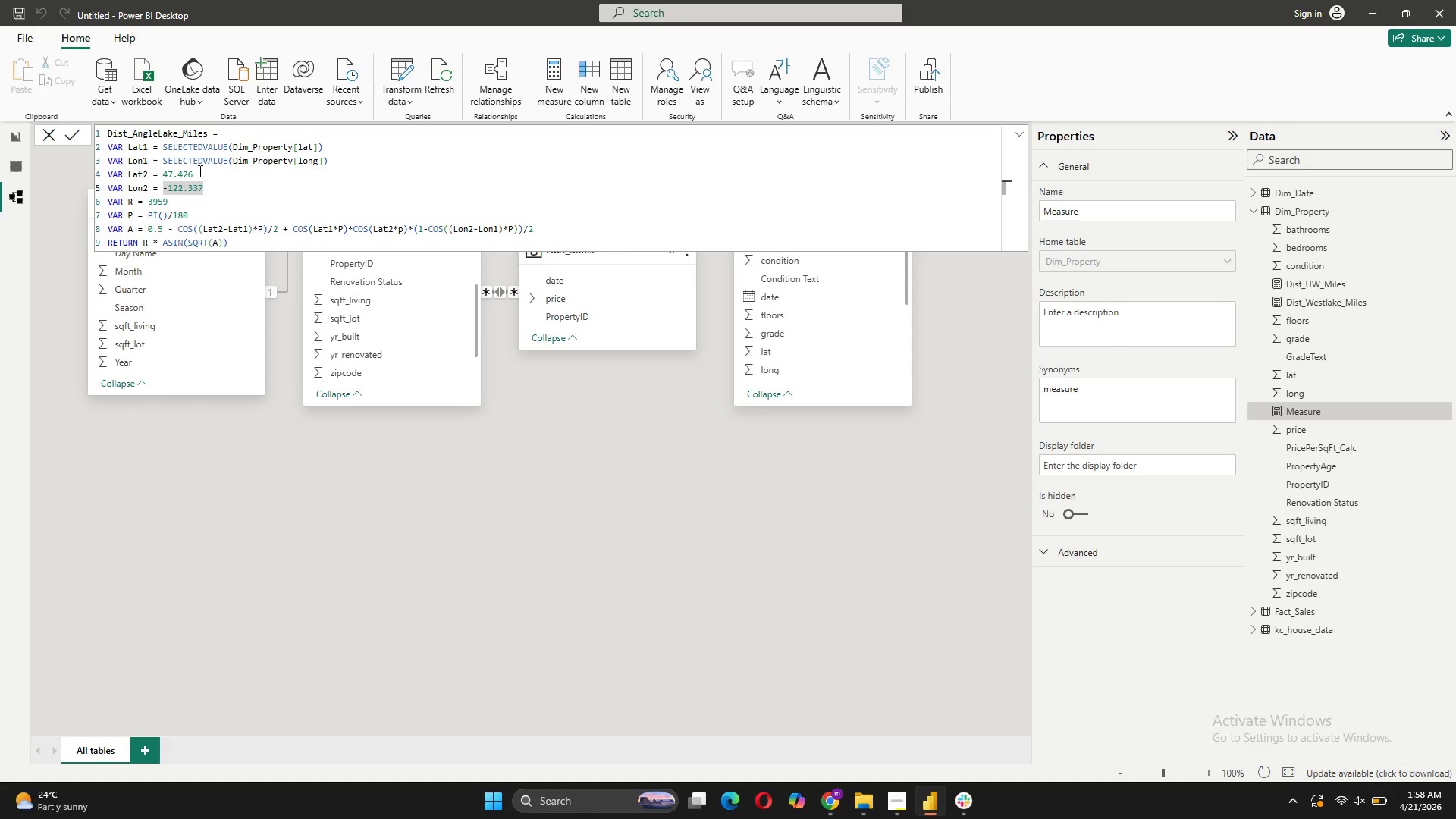 
key(Backspace)
key(Backspace)
key(Backspace)
type(292)
 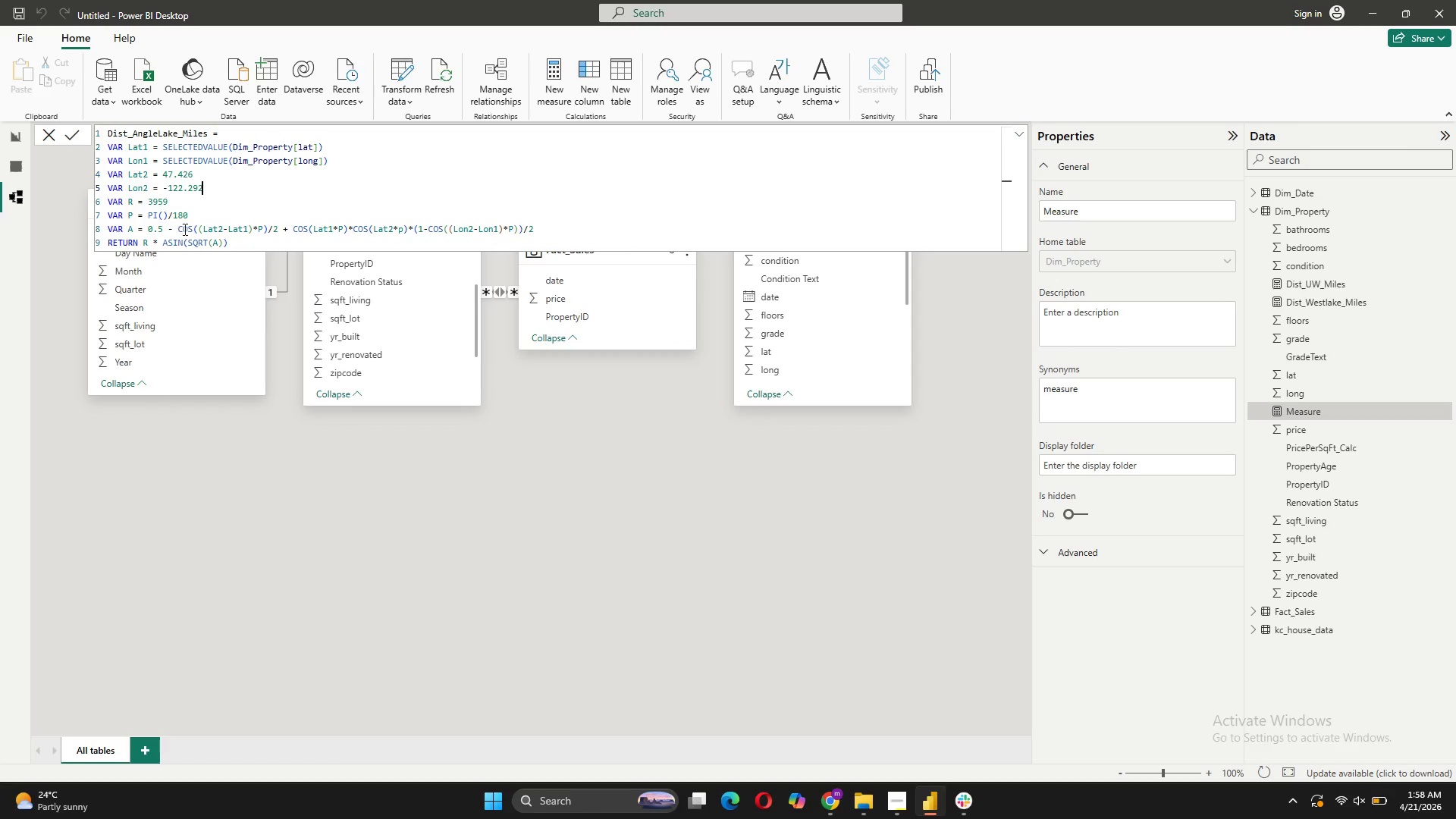 
wait(5.61)
 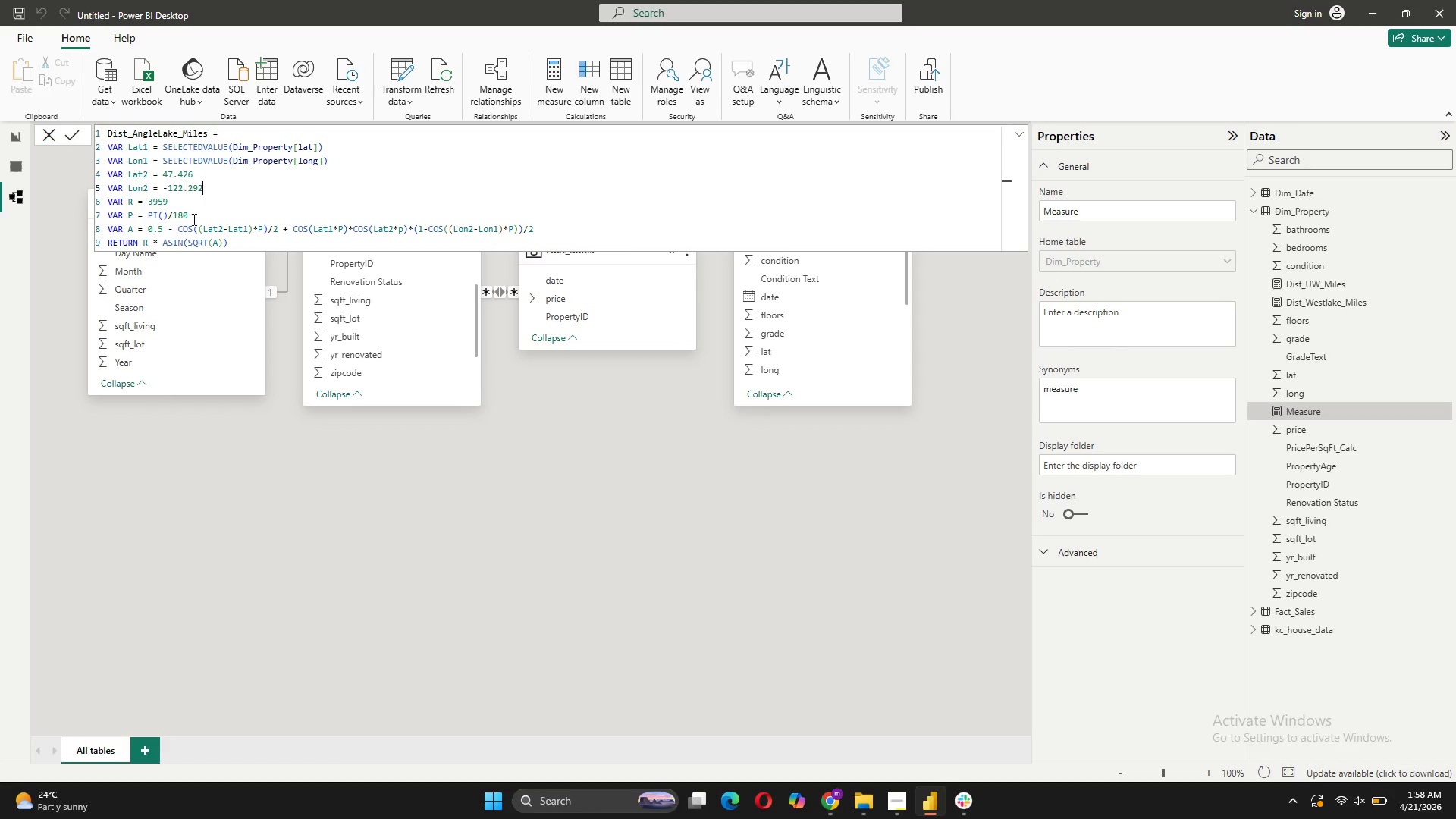 
left_click([76, 138])
 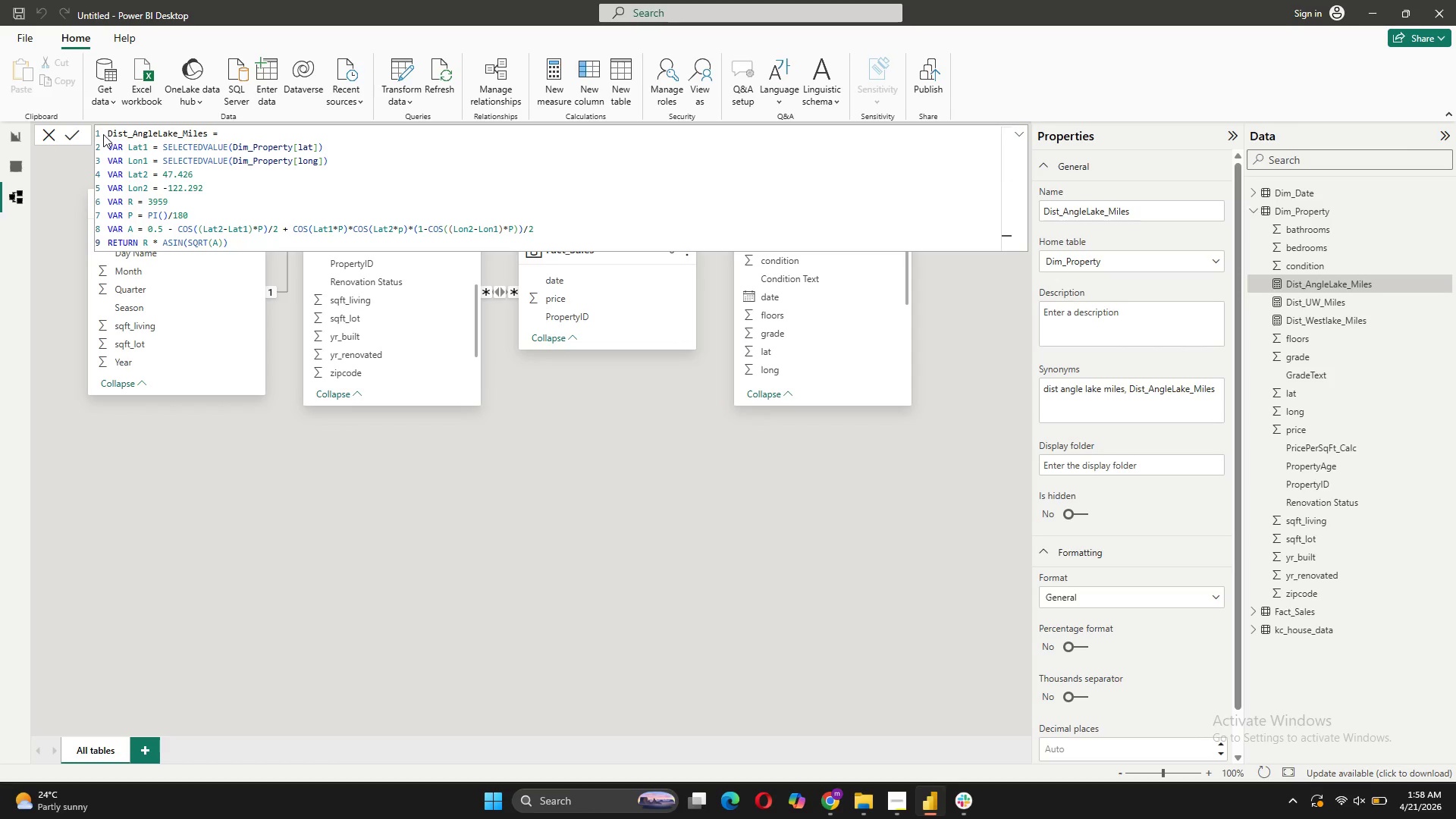 
wait(6.38)
 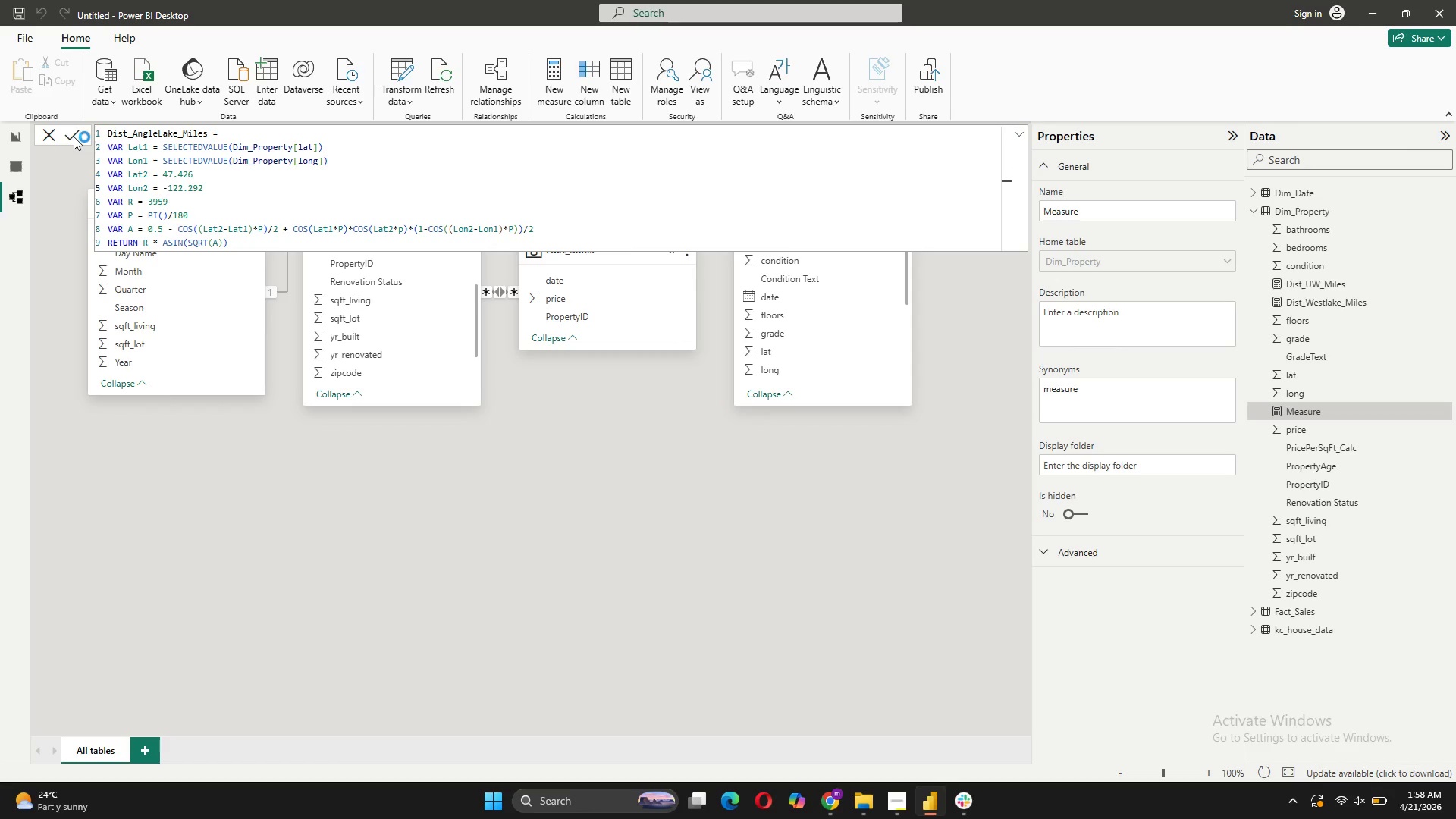 
left_click([39, 134])
 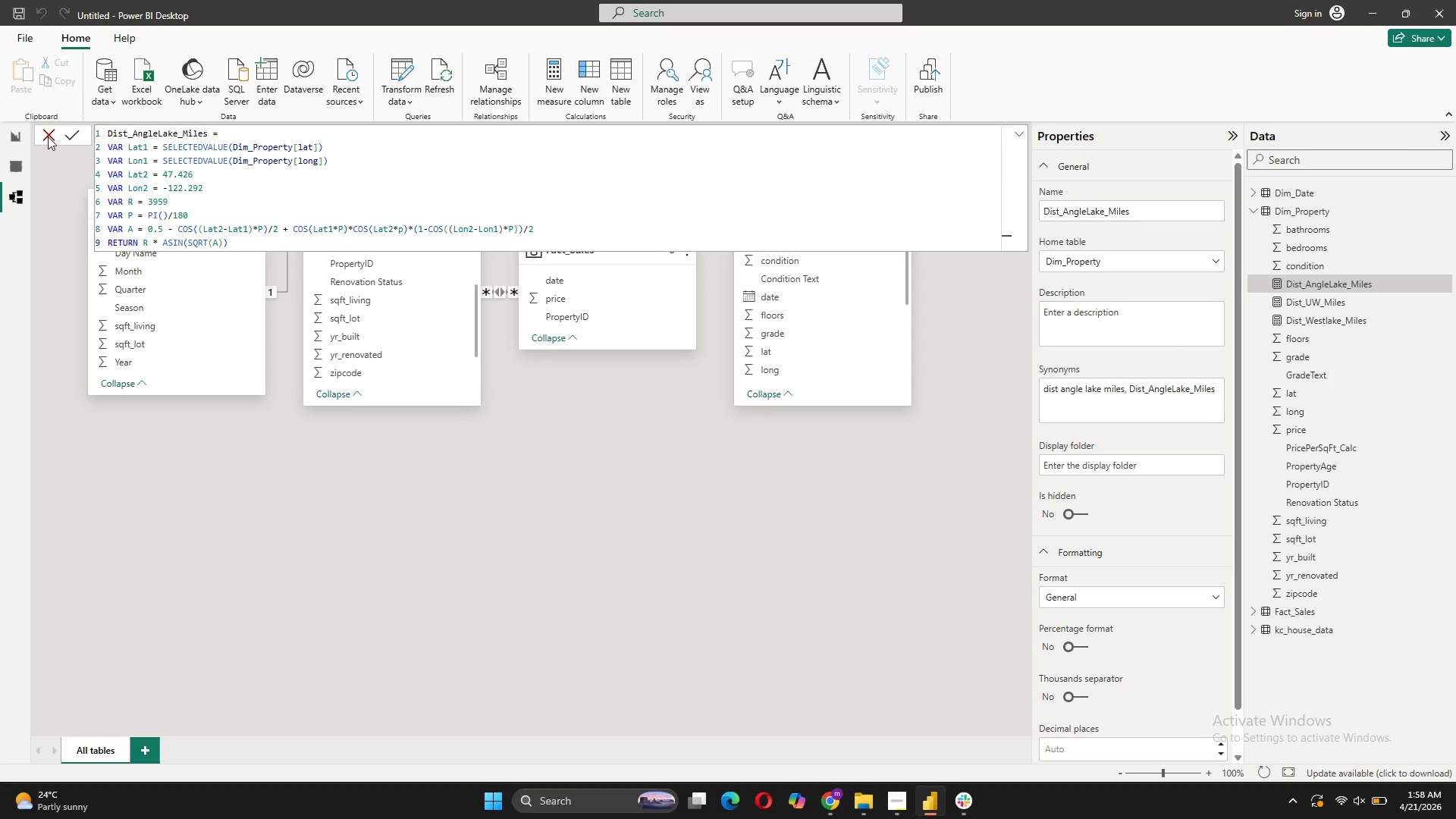 
left_click([50, 135])
 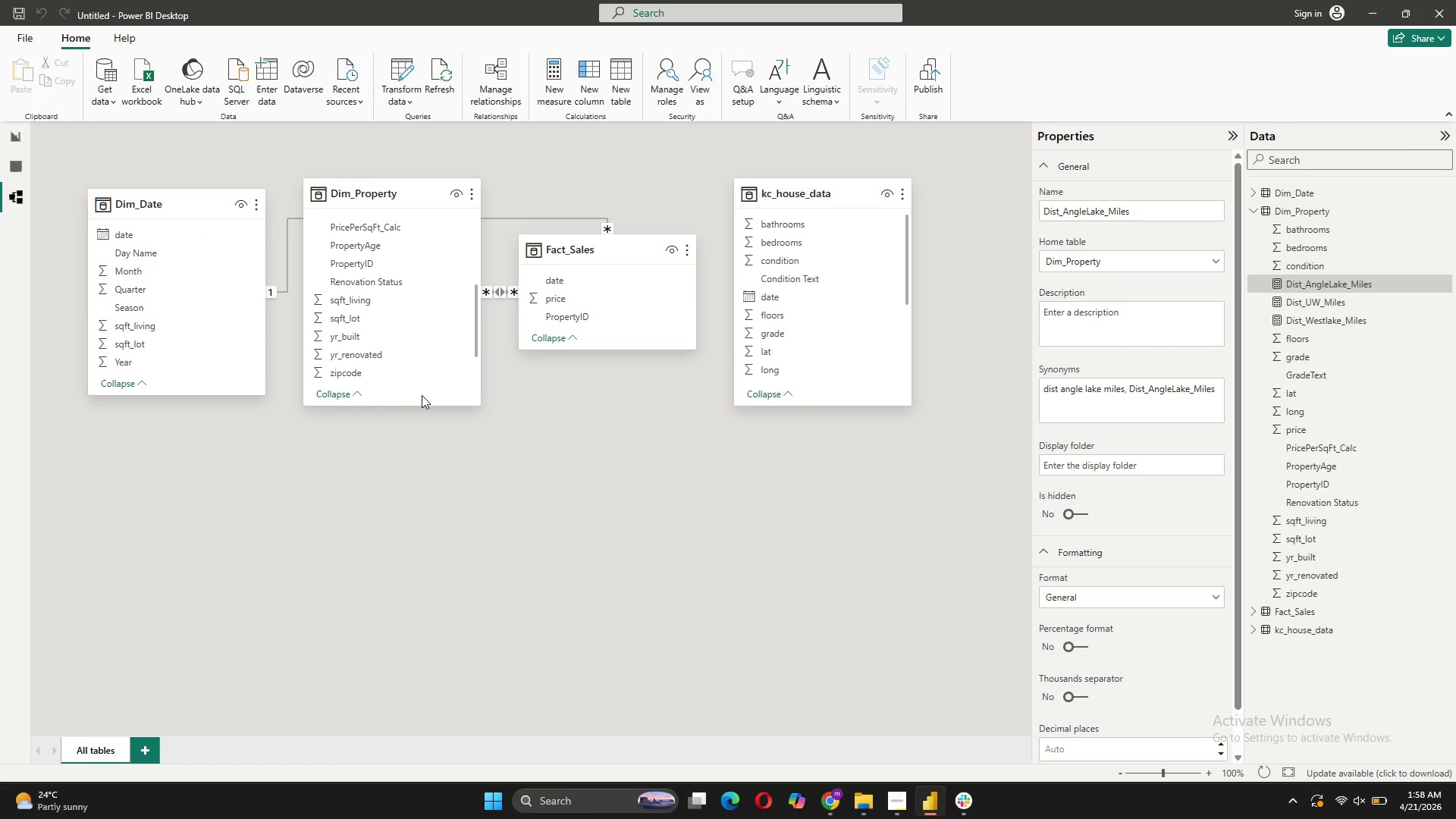 
right_click([423, 395])
 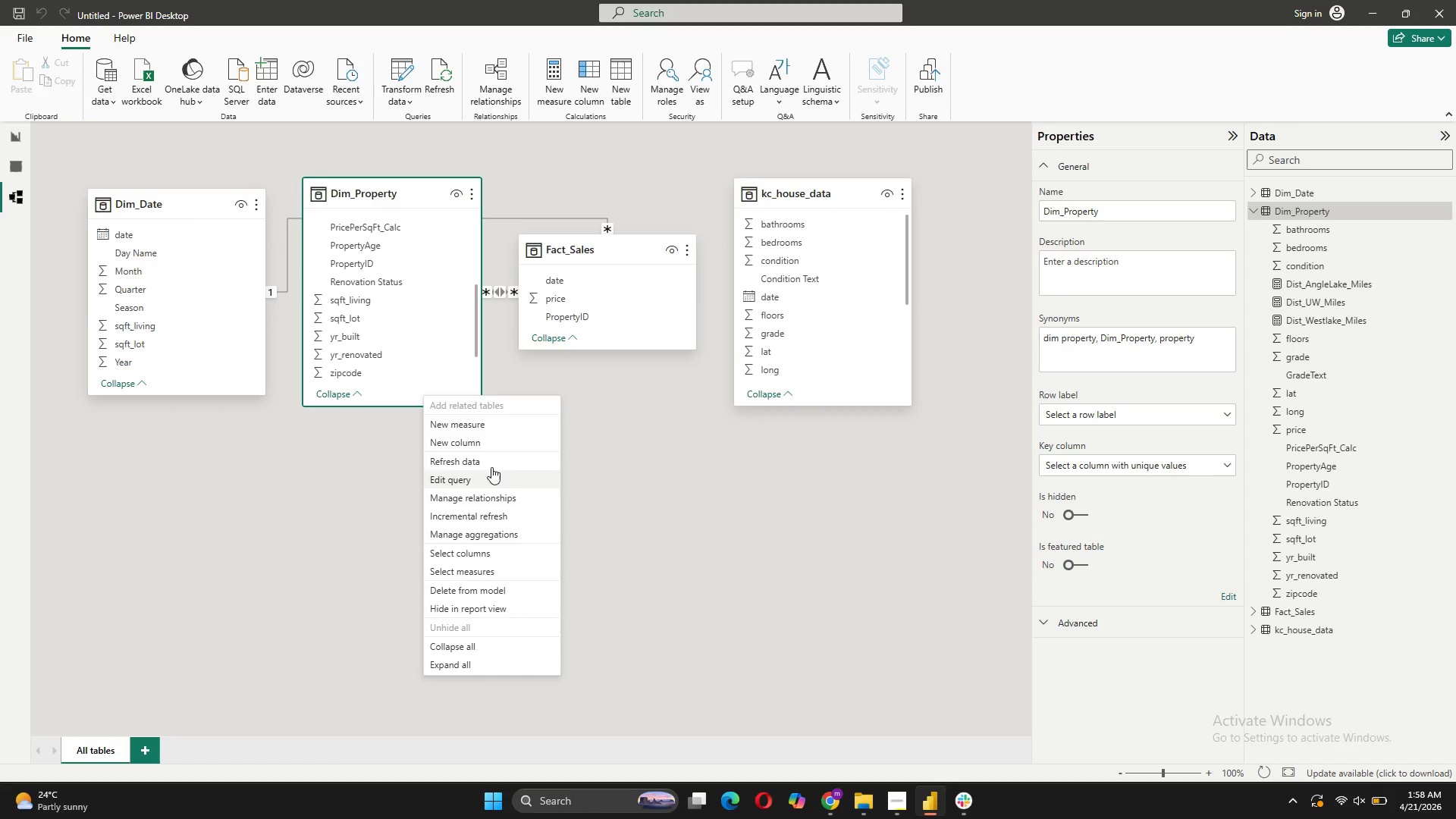 
left_click([481, 447])
 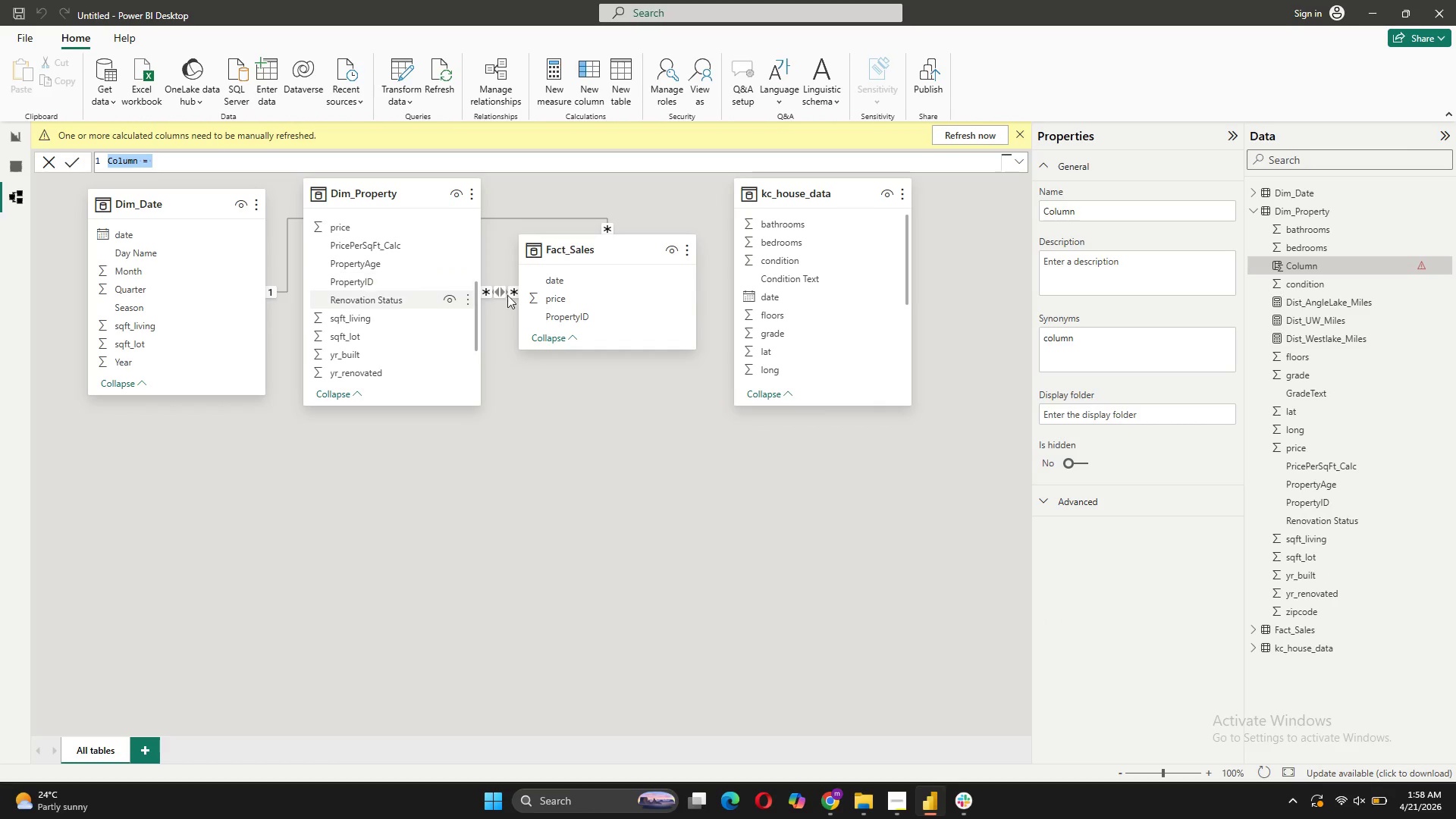 
wait(6.86)
 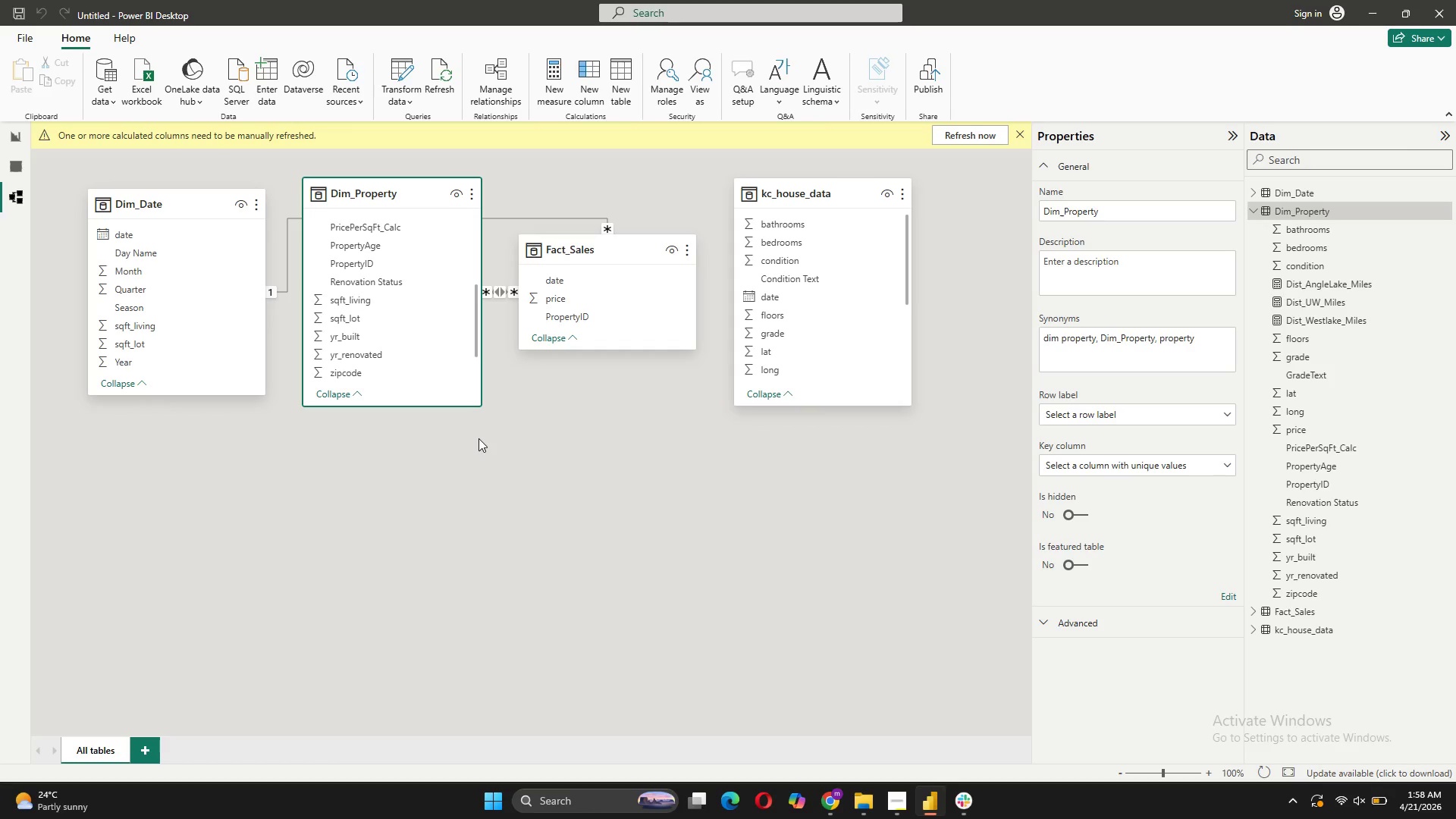 
key(Tab)
type(Transit Tier =)
 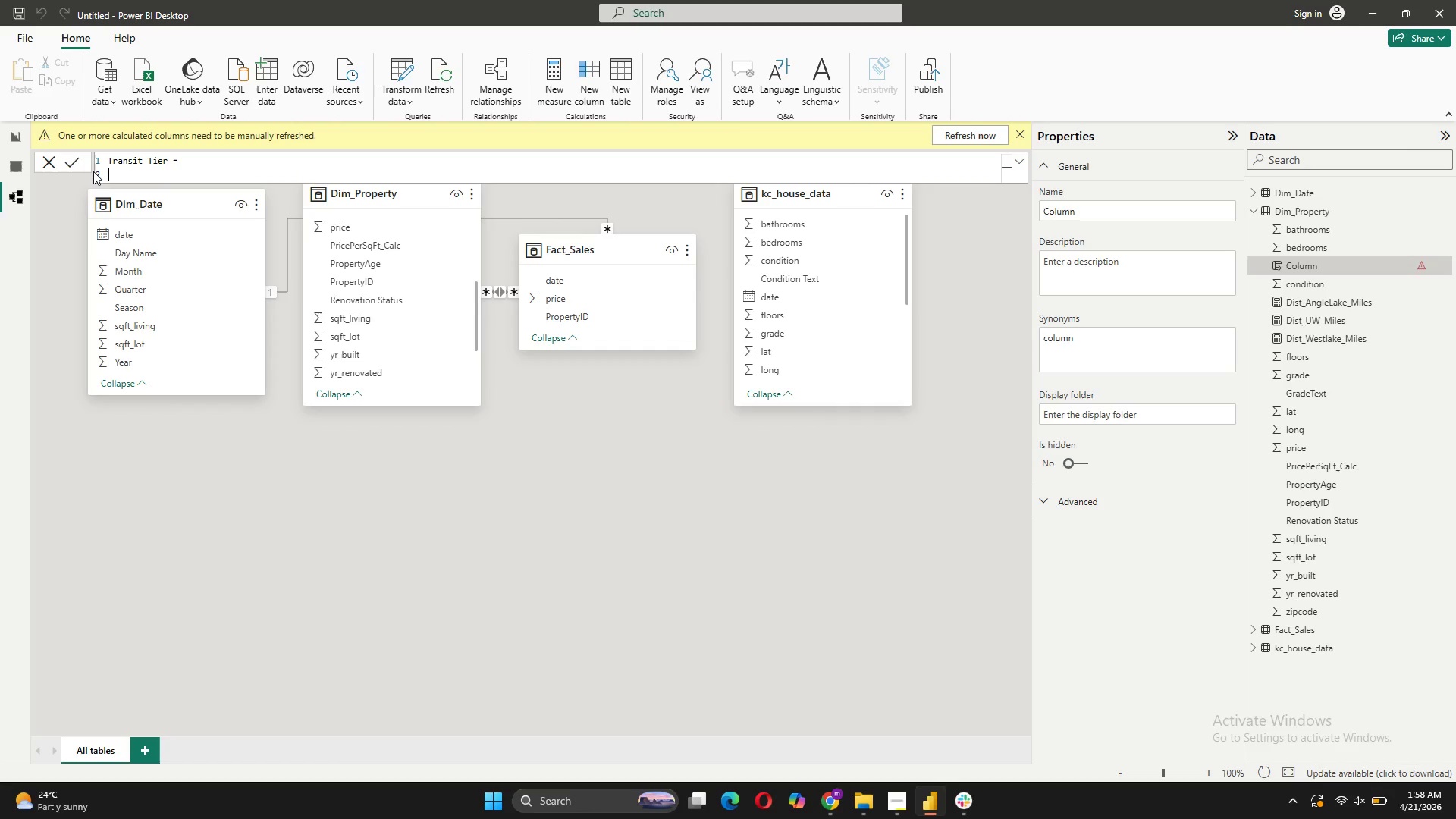 
key(Shift+Enter)
 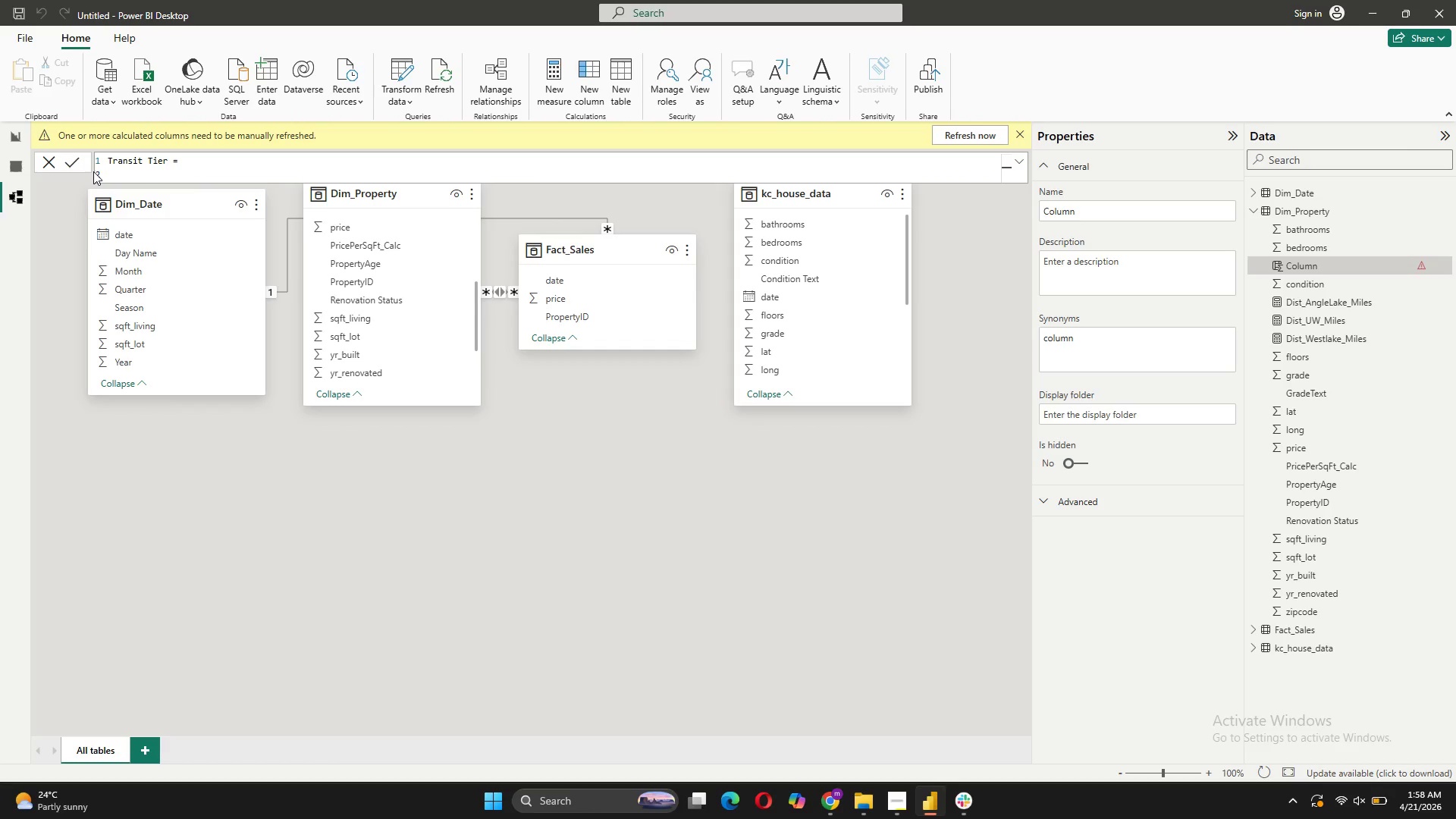 
type(VAR MinDist = )
 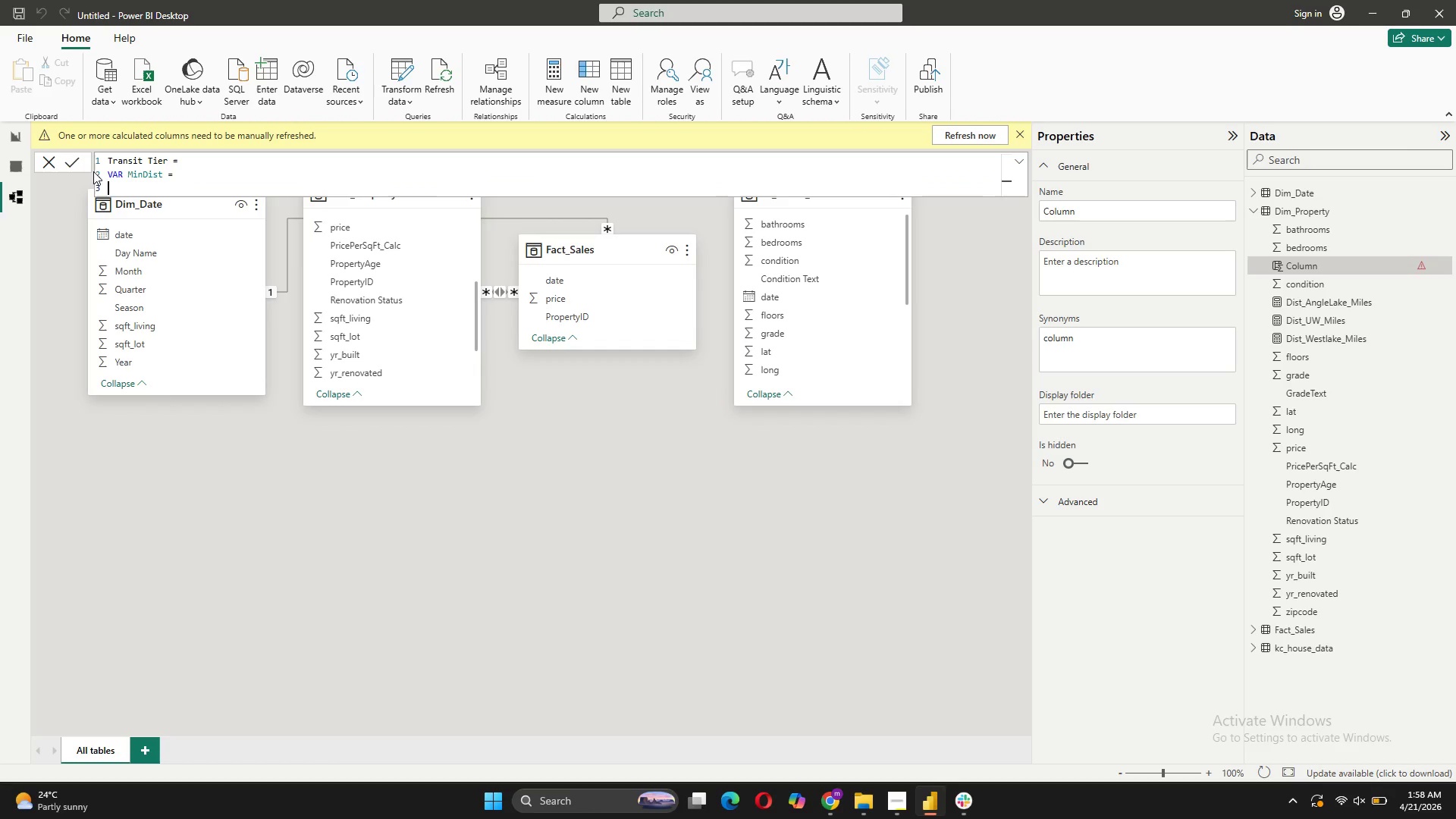 
key(Shift+Enter)
 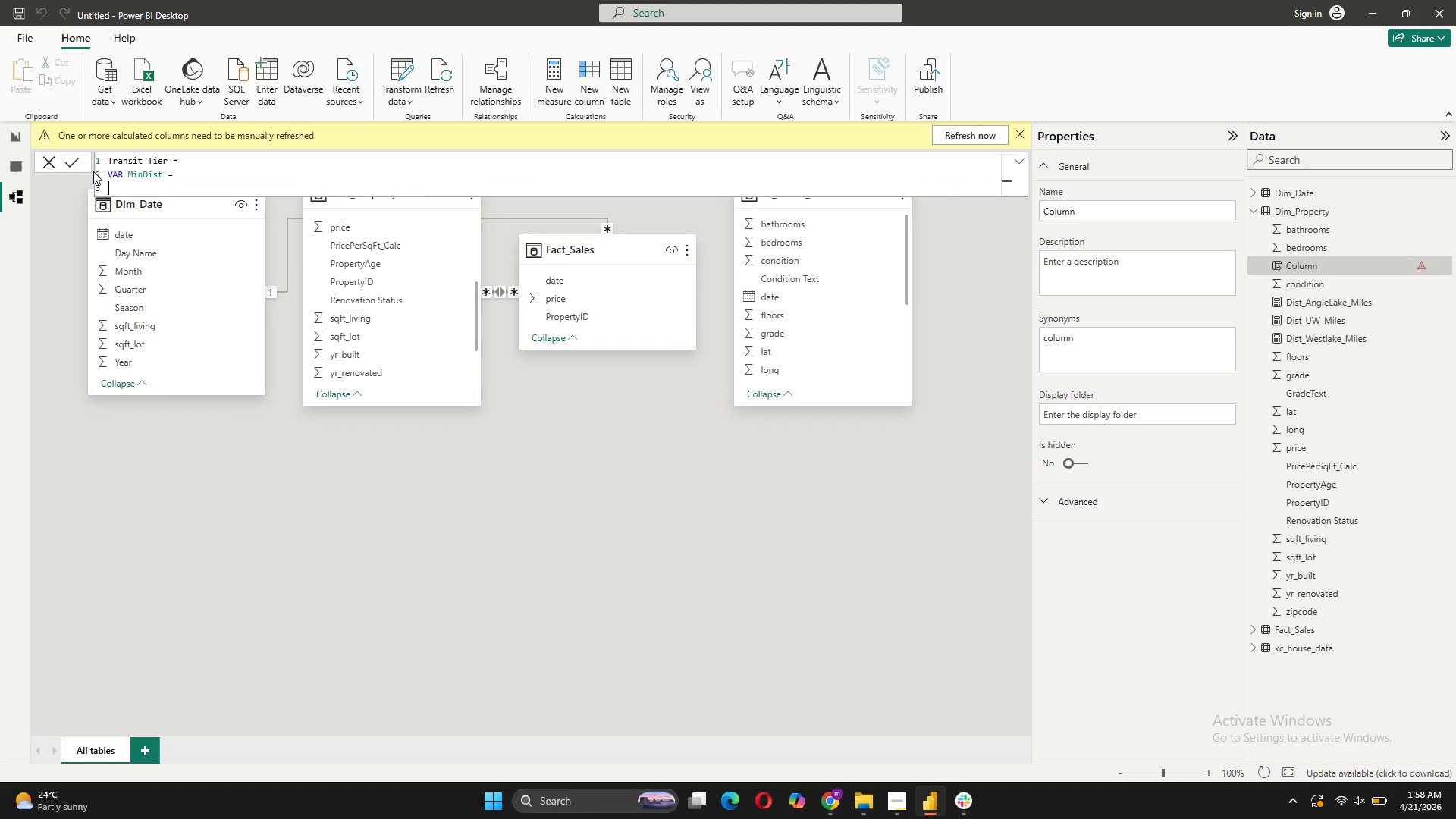 
key(Tab)
type(MINX())
 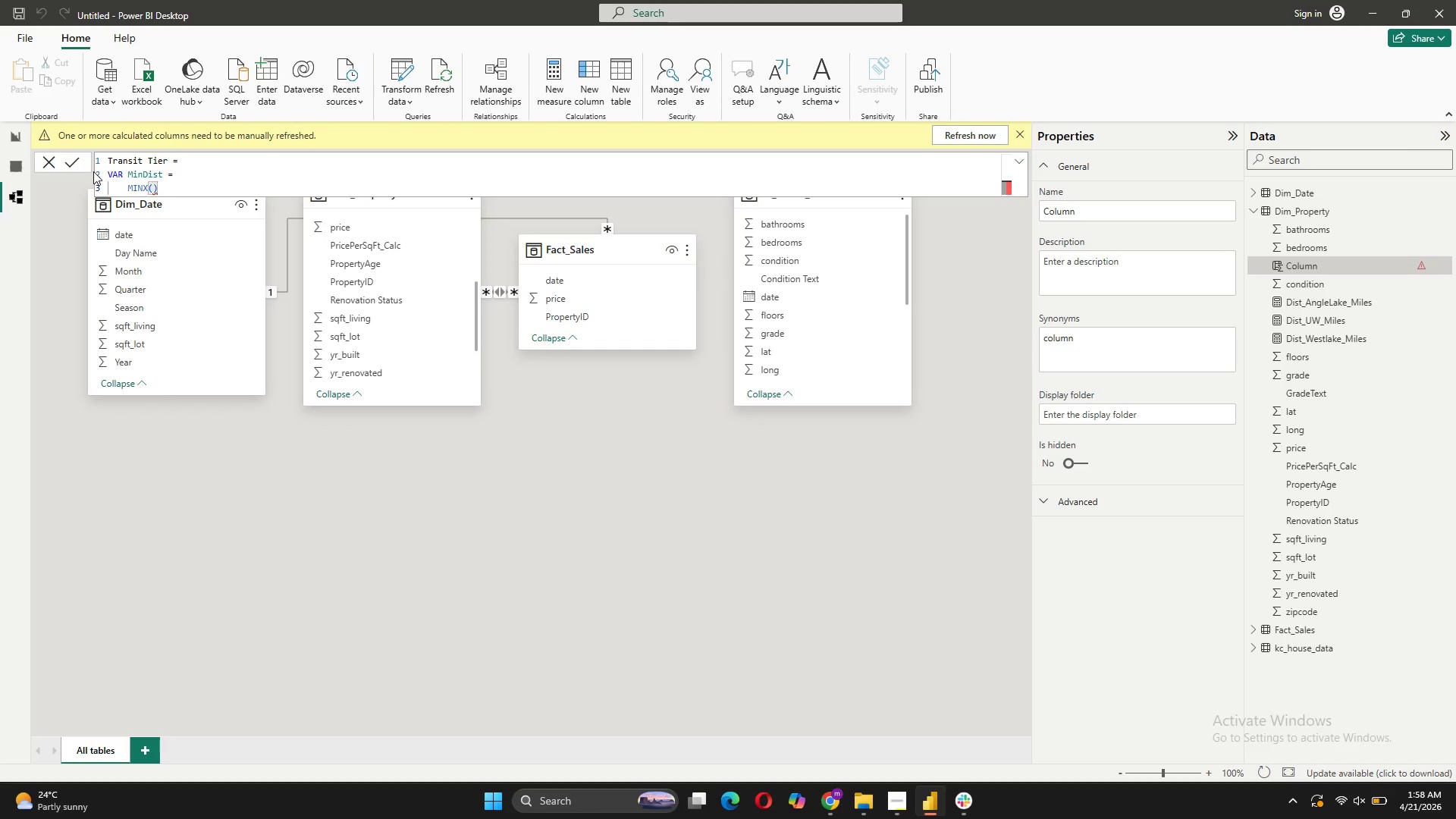 
key(ArrowLeft)
 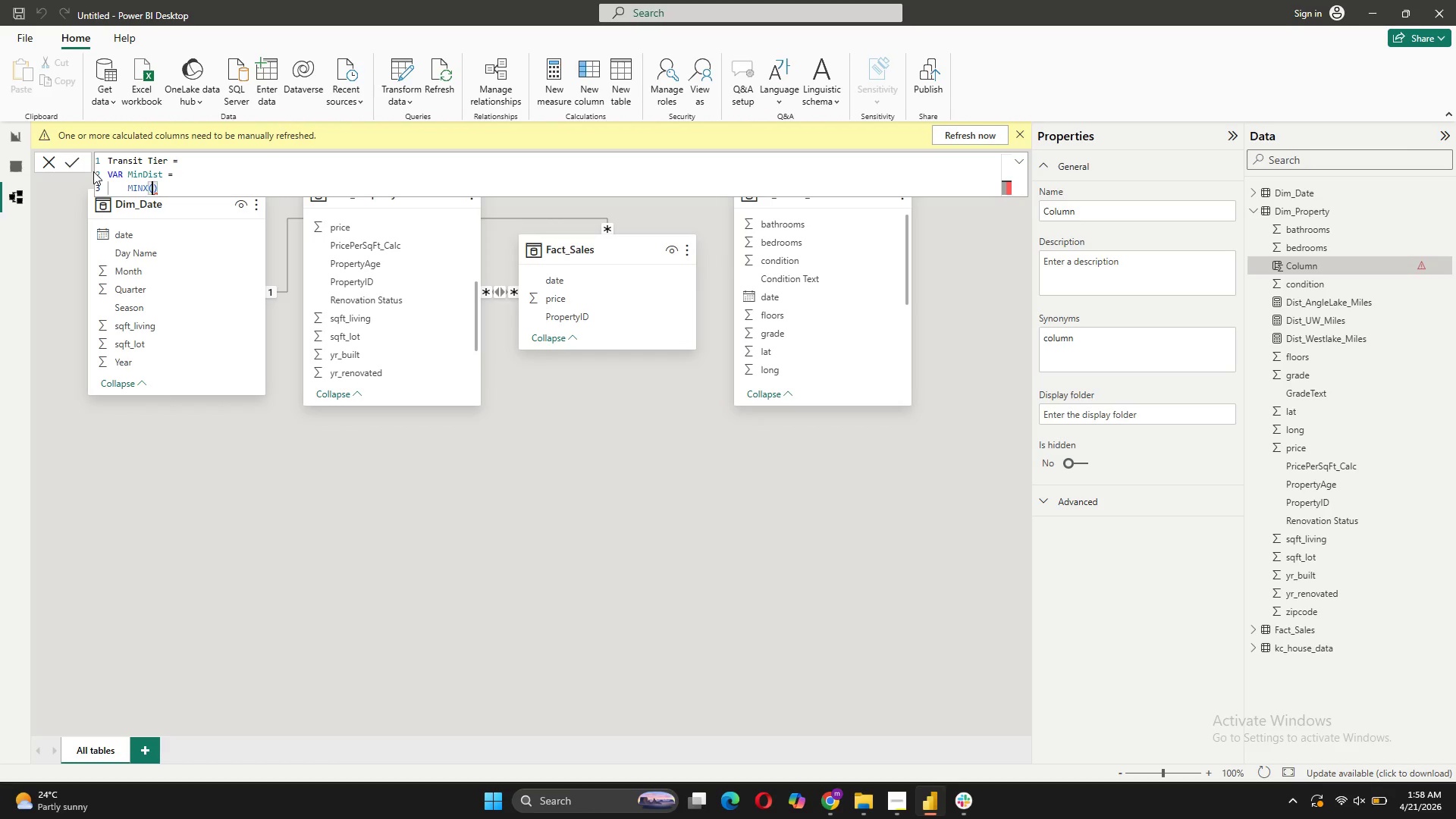 
key(Shift+Enter)
 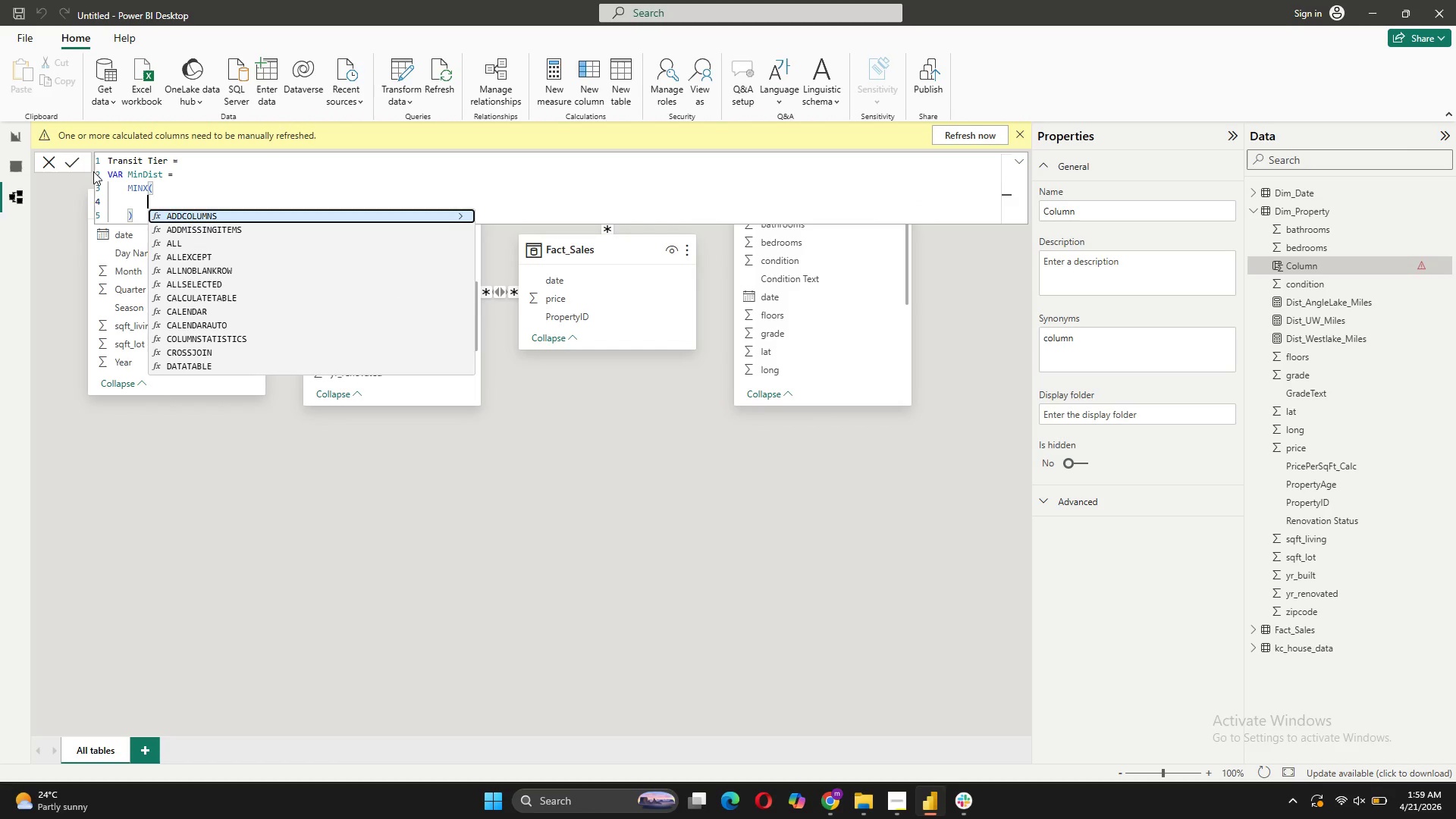 
type([Dist_Westlake_Miles],)
 